 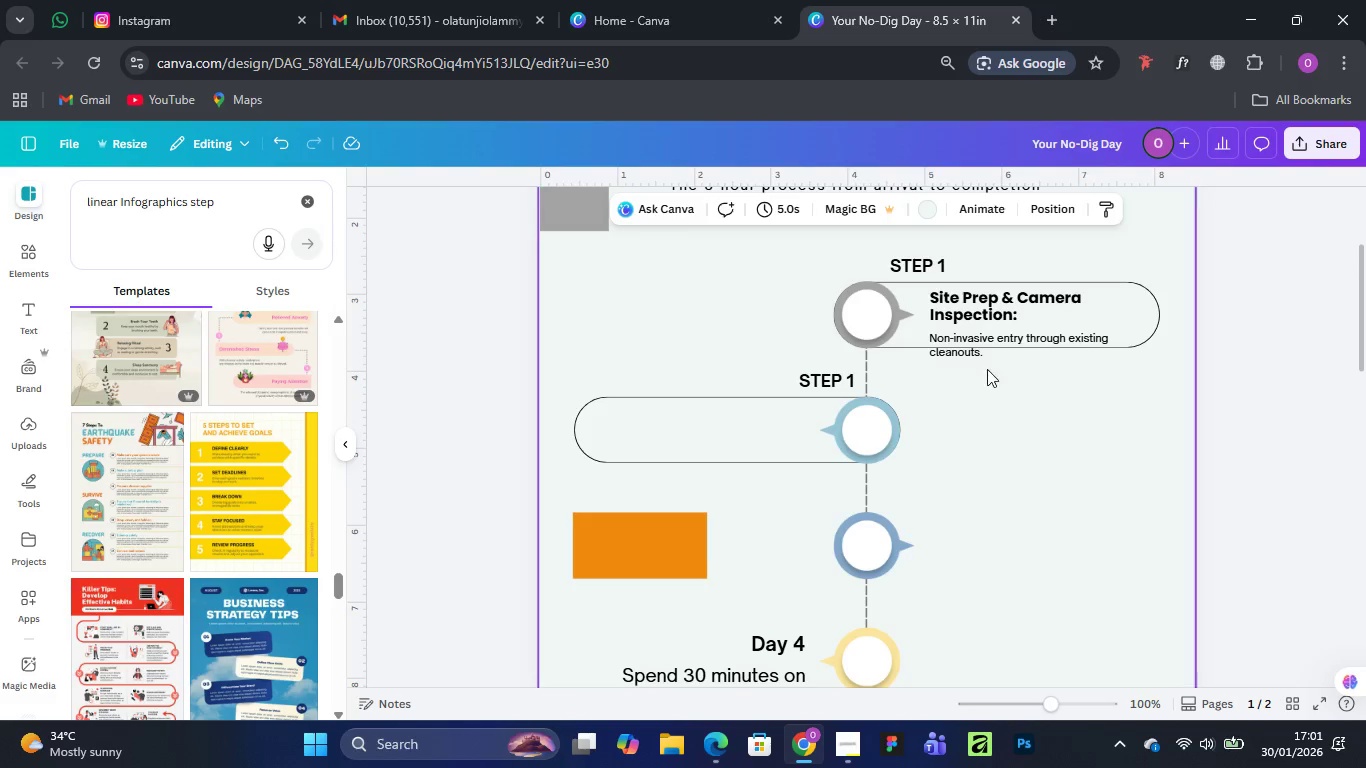 
left_click_drag(start_coordinate=[1017, 347], to_coordinate=[1016, 341])
 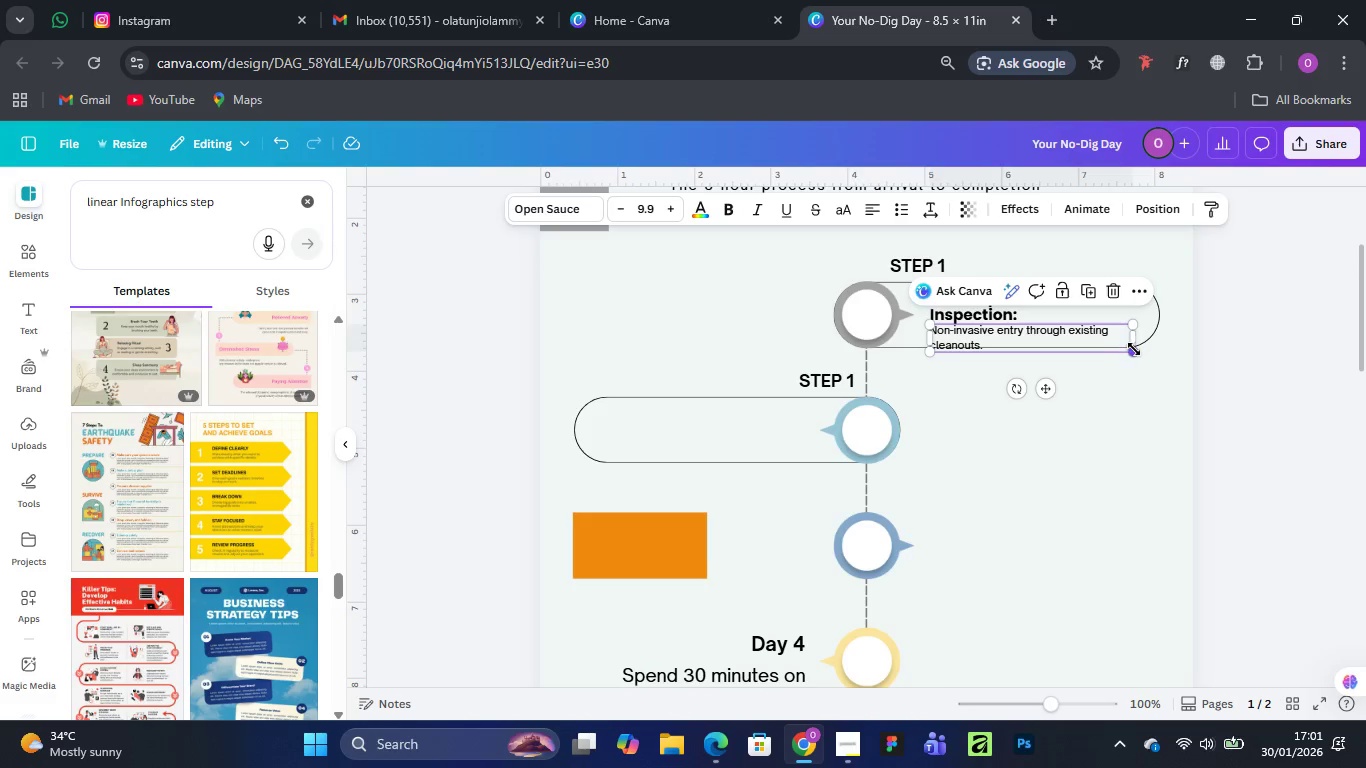 
left_click_drag(start_coordinate=[1134, 349], to_coordinate=[1096, 339])
 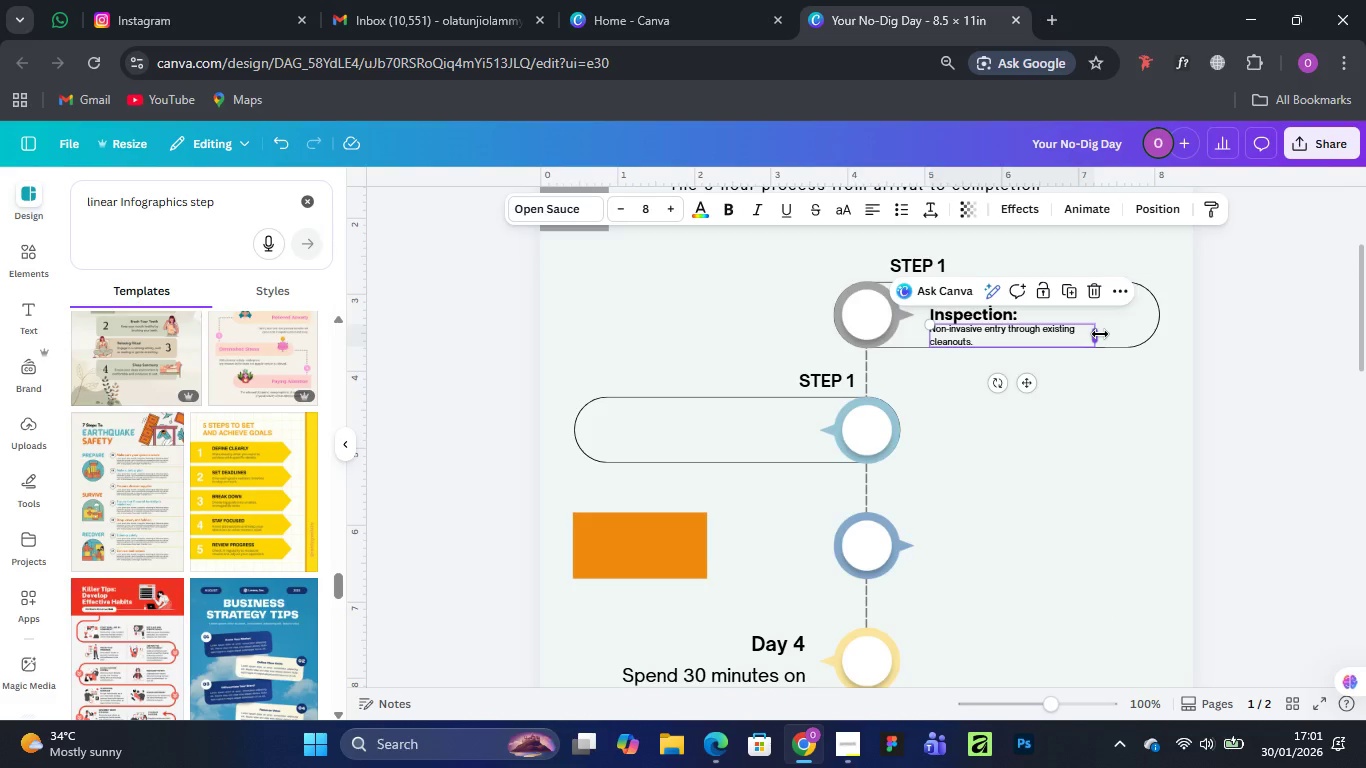 
left_click_drag(start_coordinate=[1100, 334], to_coordinate=[1153, 329])
 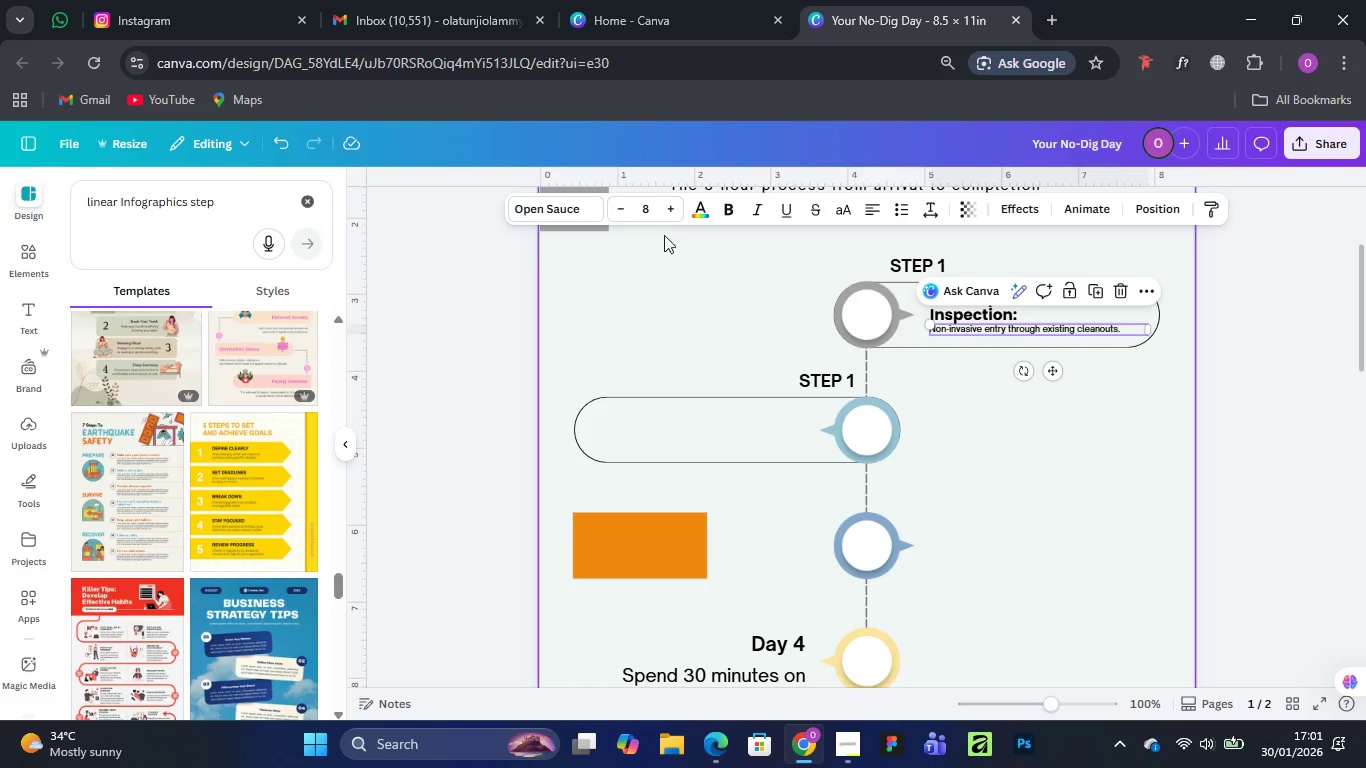 
left_click([669, 203])
 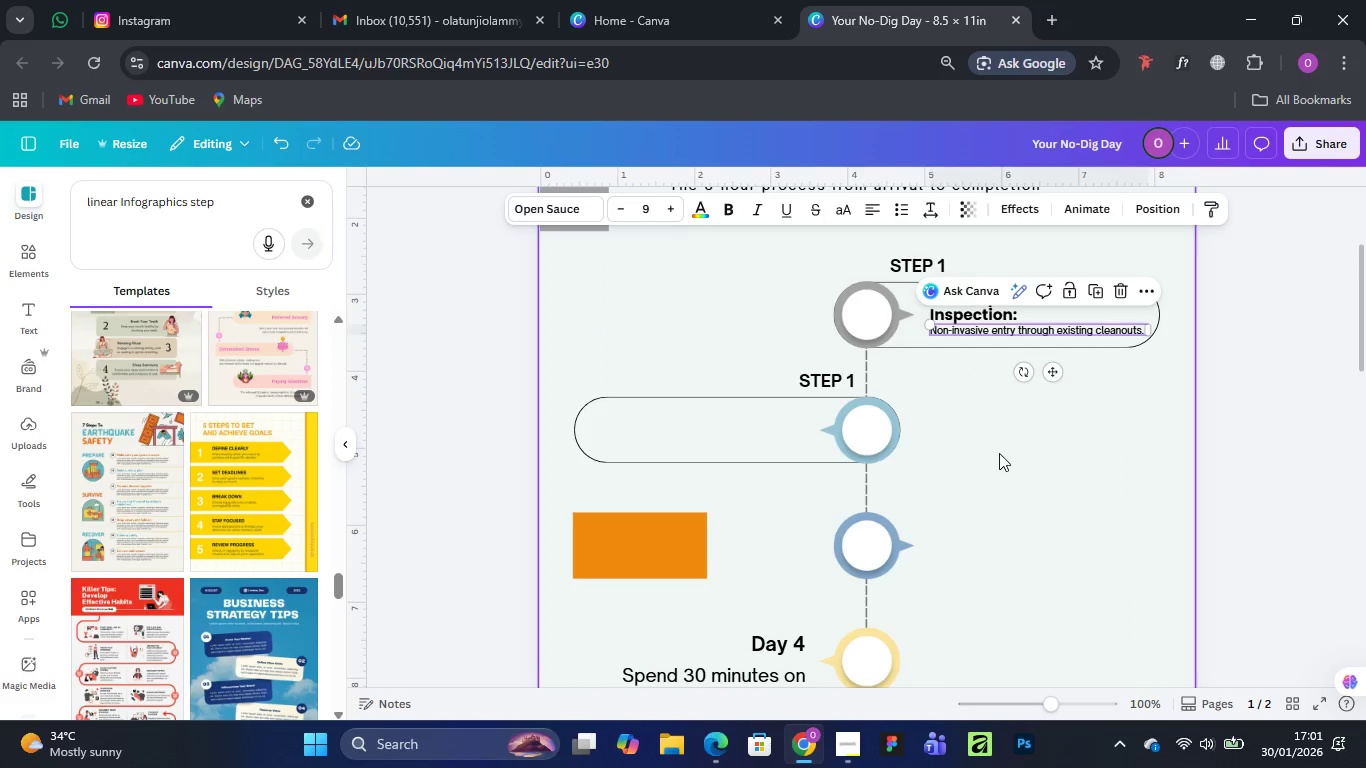 
left_click([1003, 460])
 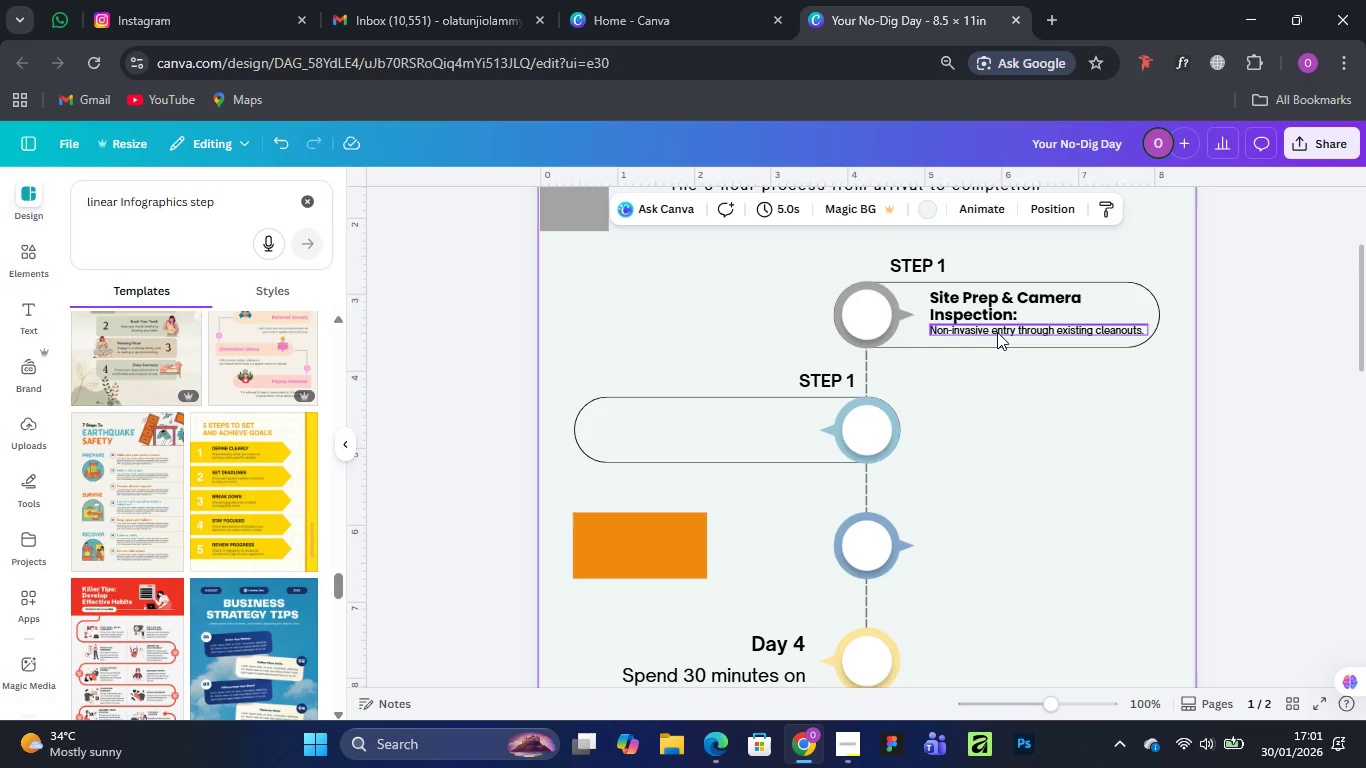 
left_click_drag(start_coordinate=[997, 330], to_coordinate=[994, 336])
 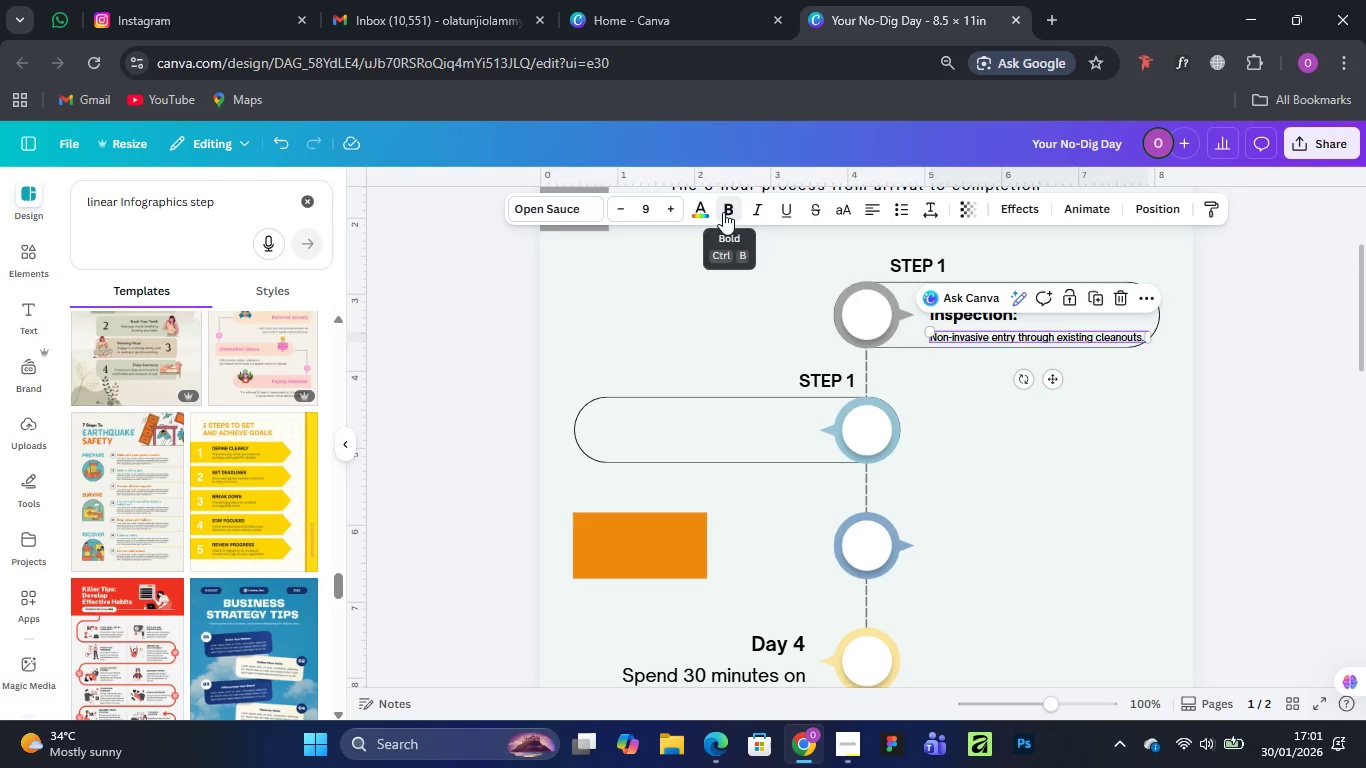 
double_click([723, 212])
 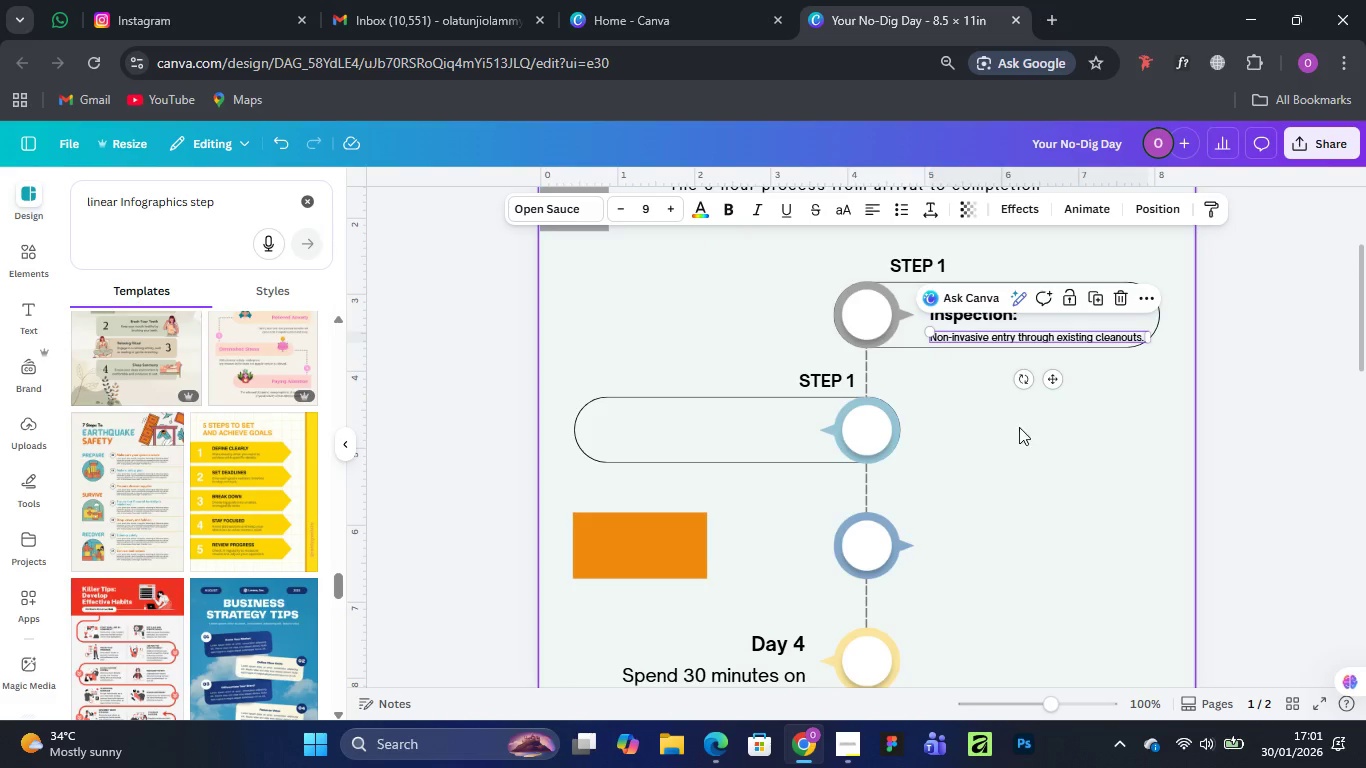 
left_click([1042, 432])
 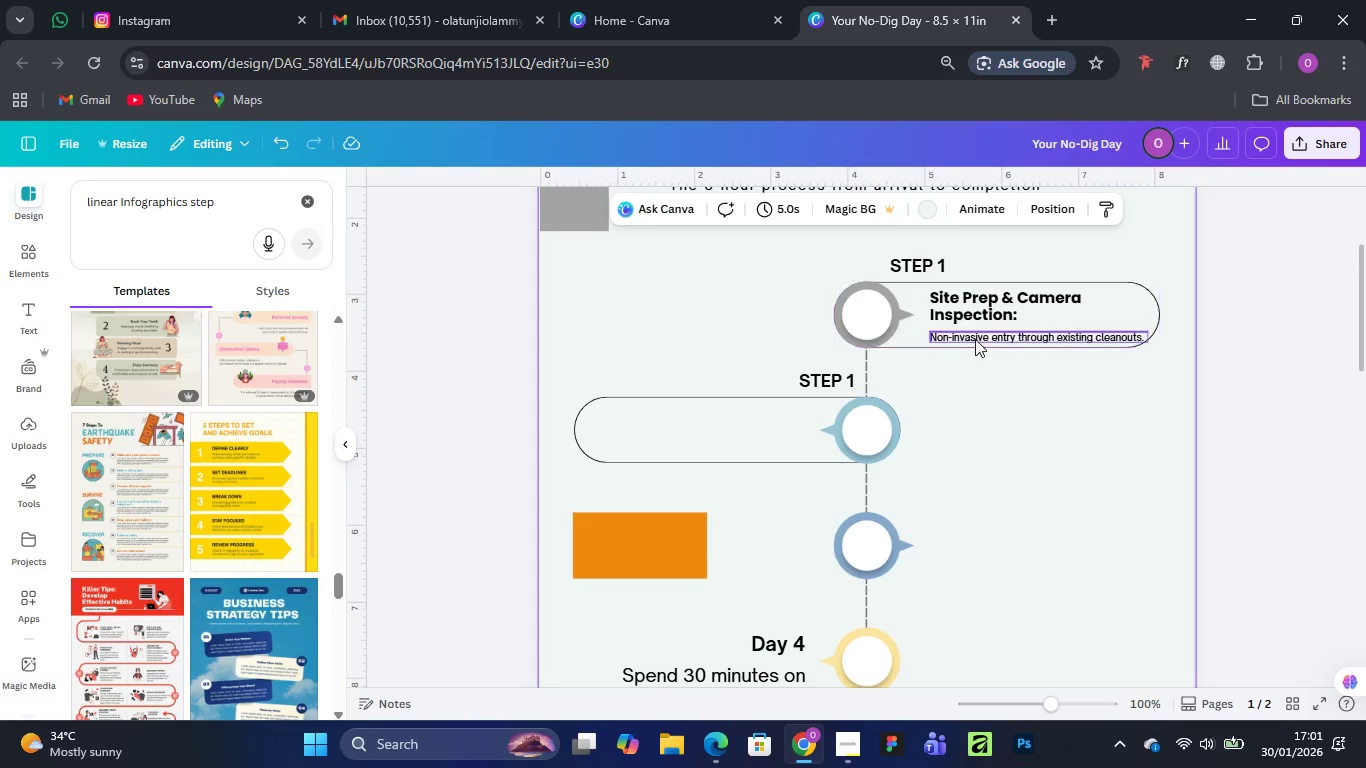 
left_click_drag(start_coordinate=[975, 337], to_coordinate=[968, 339])
 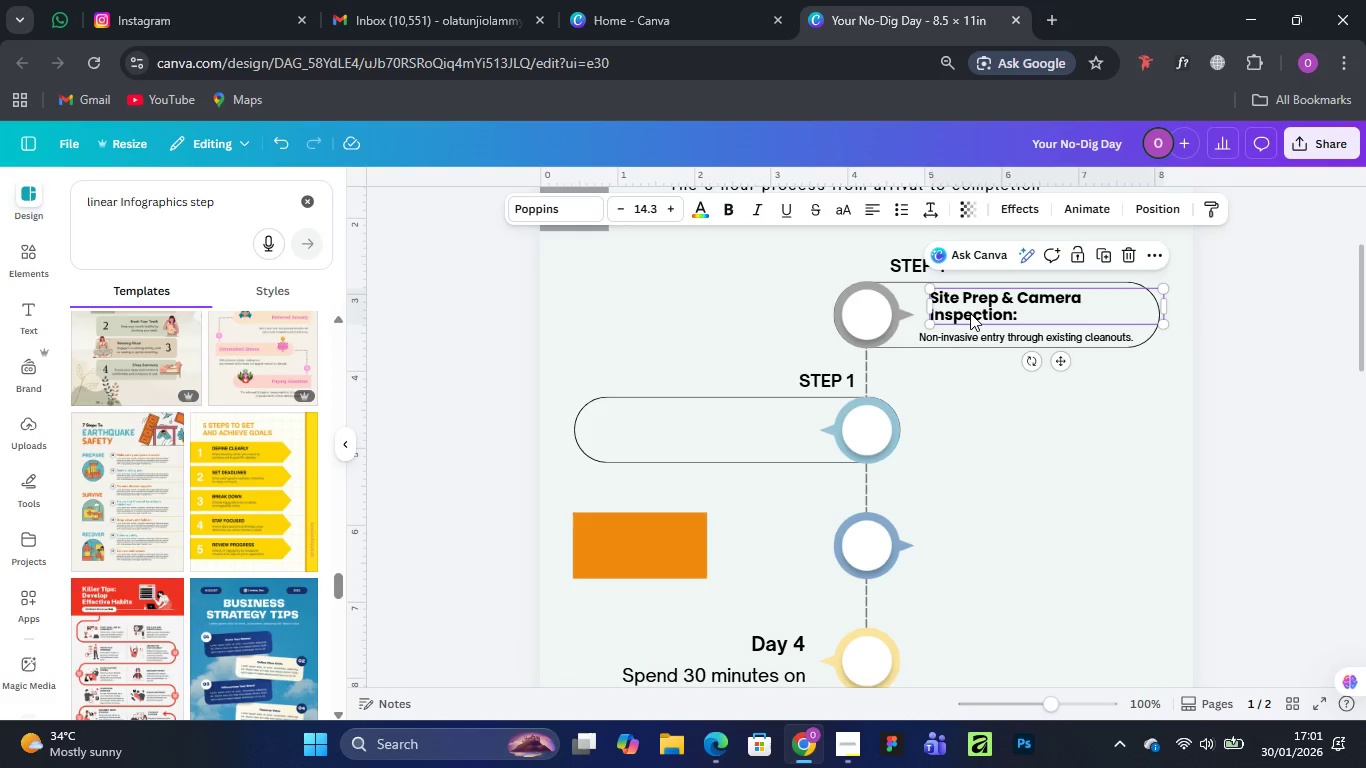 
left_click_drag(start_coordinate=[970, 313], to_coordinate=[960, 314])
 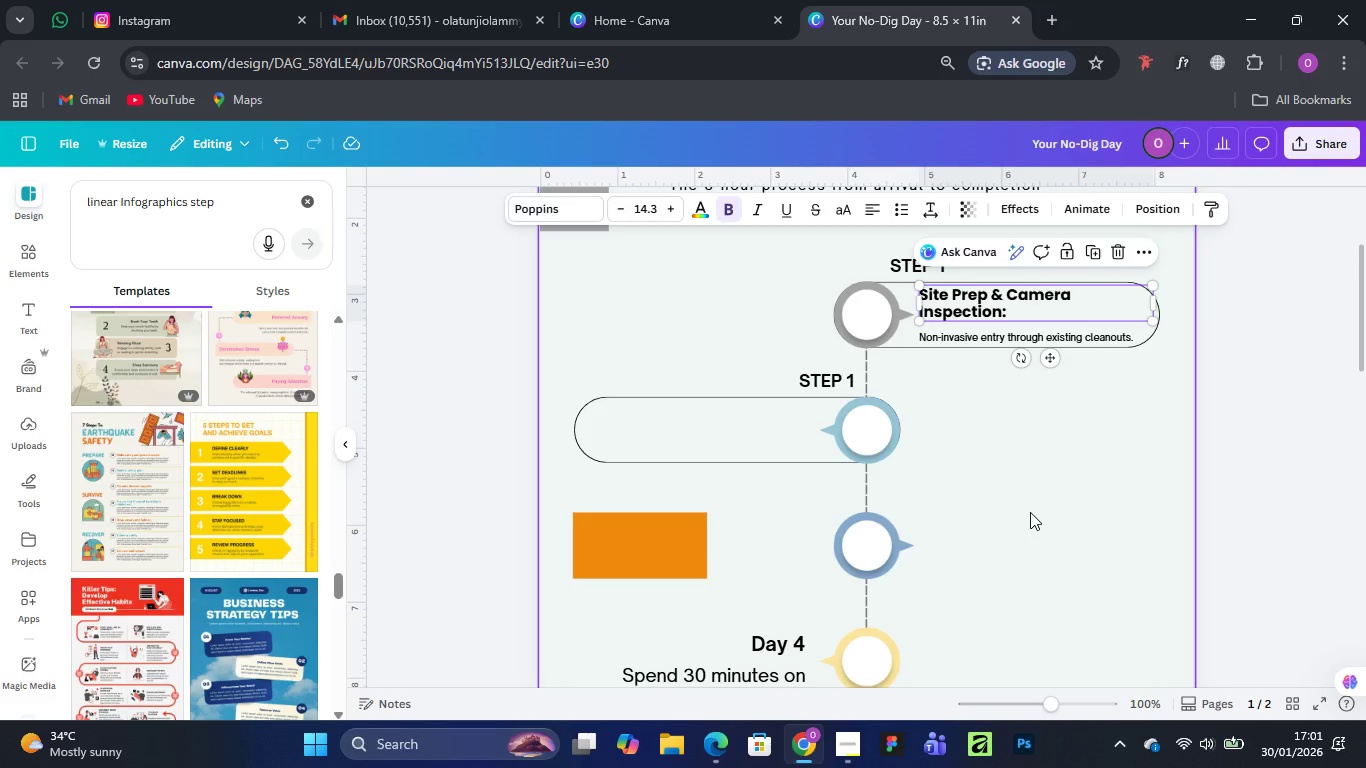 
key(ArrowDown)
 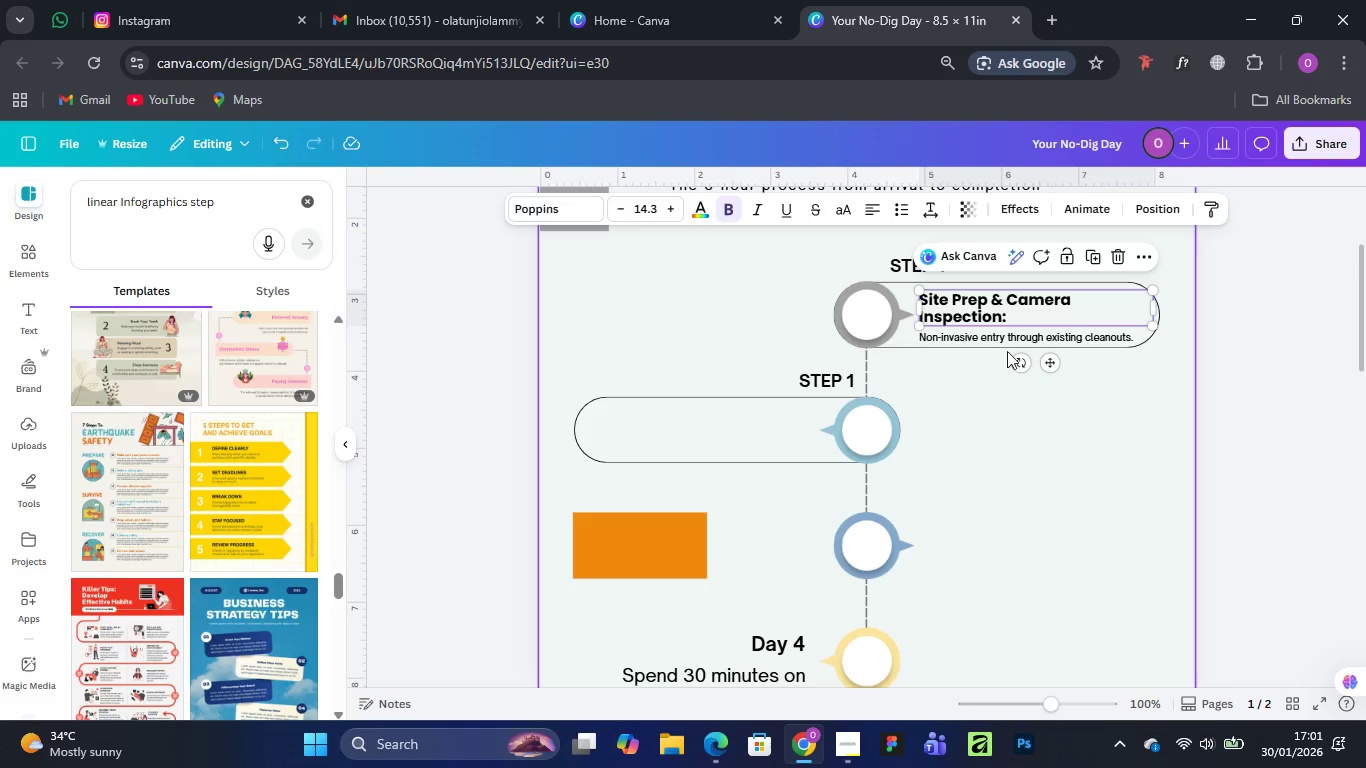 
left_click([1007, 339])
 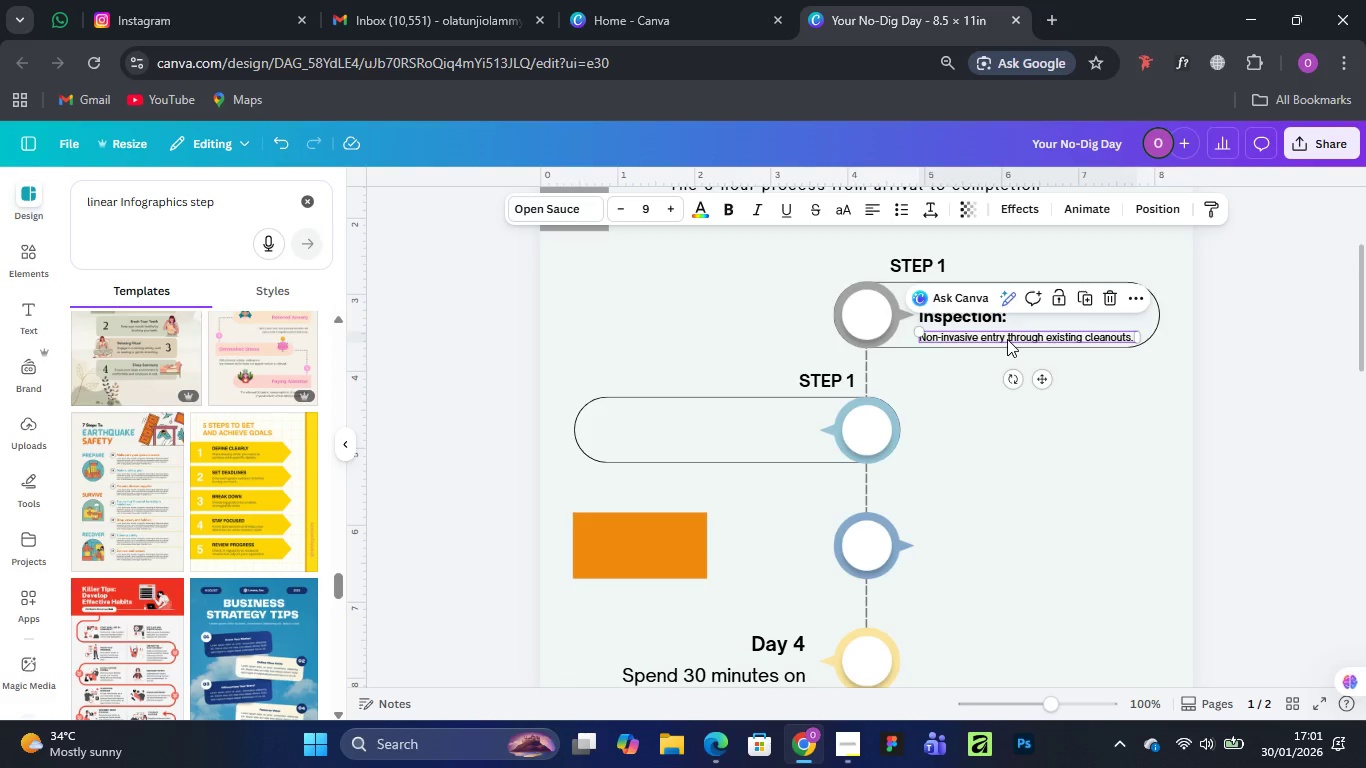 
key(ArrowUp)
 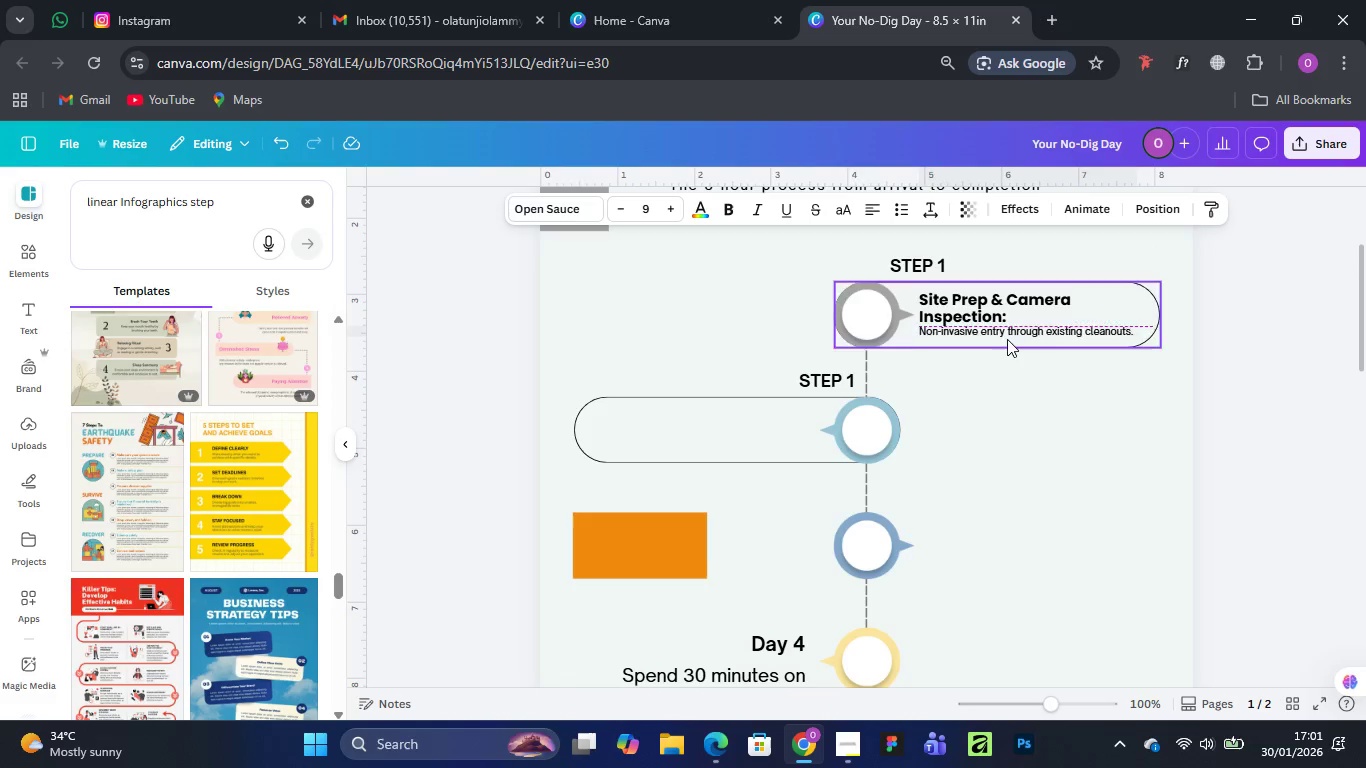 
key(ArrowDown)
 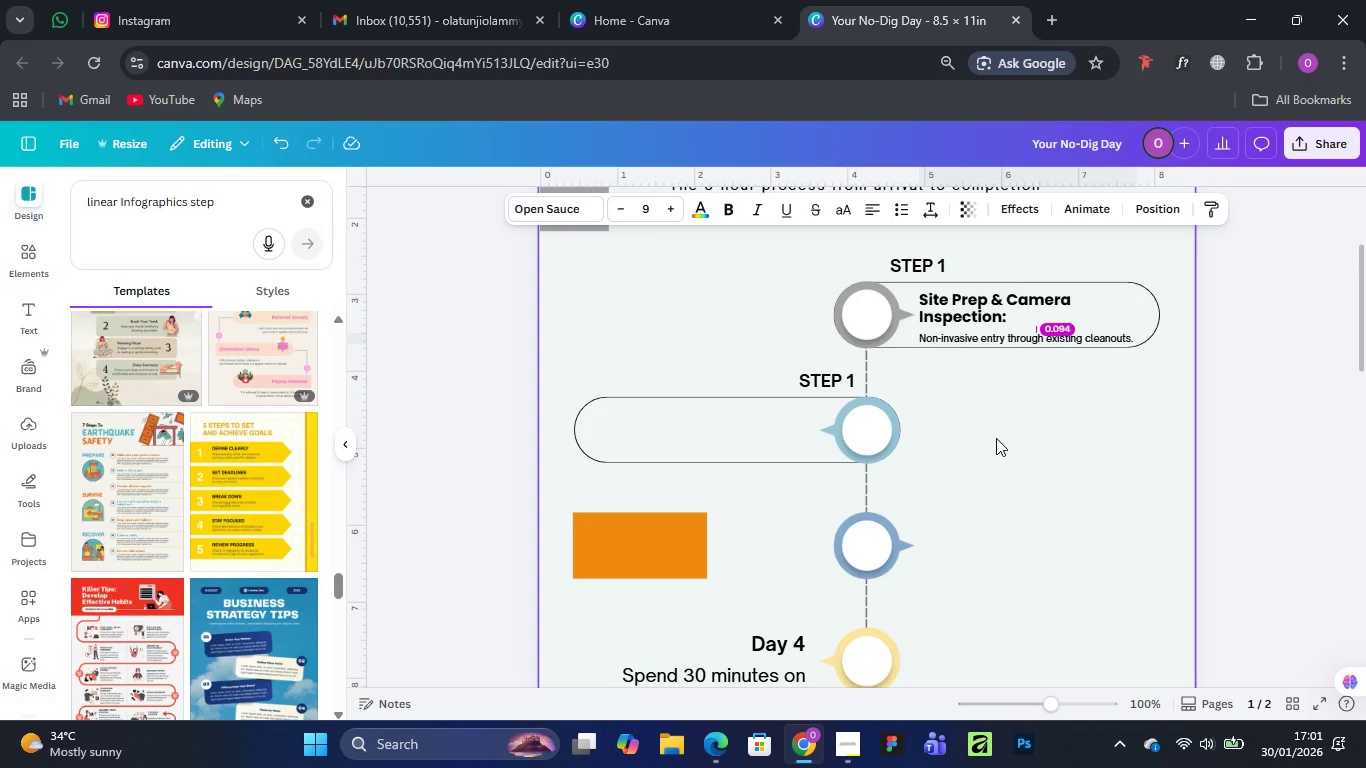 
left_click([996, 438])
 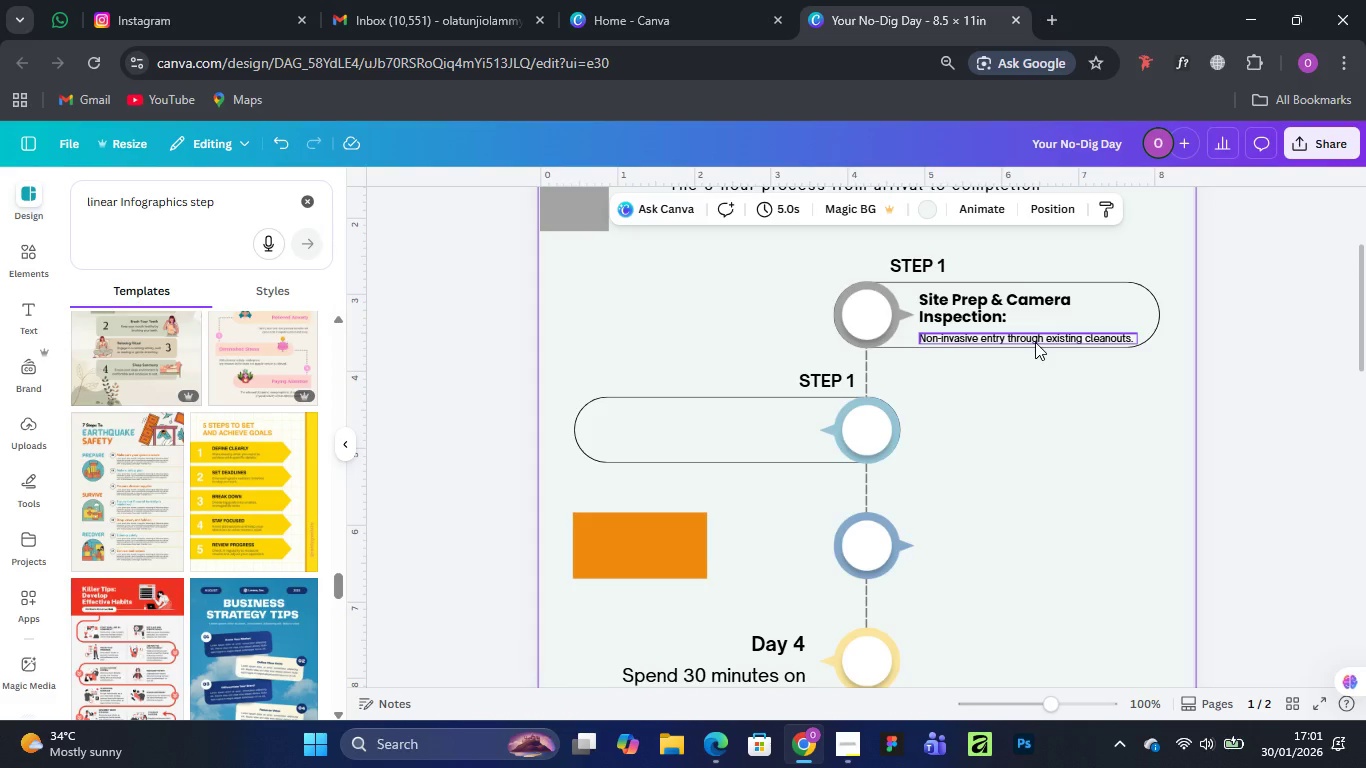 
key(Control+Equal)
 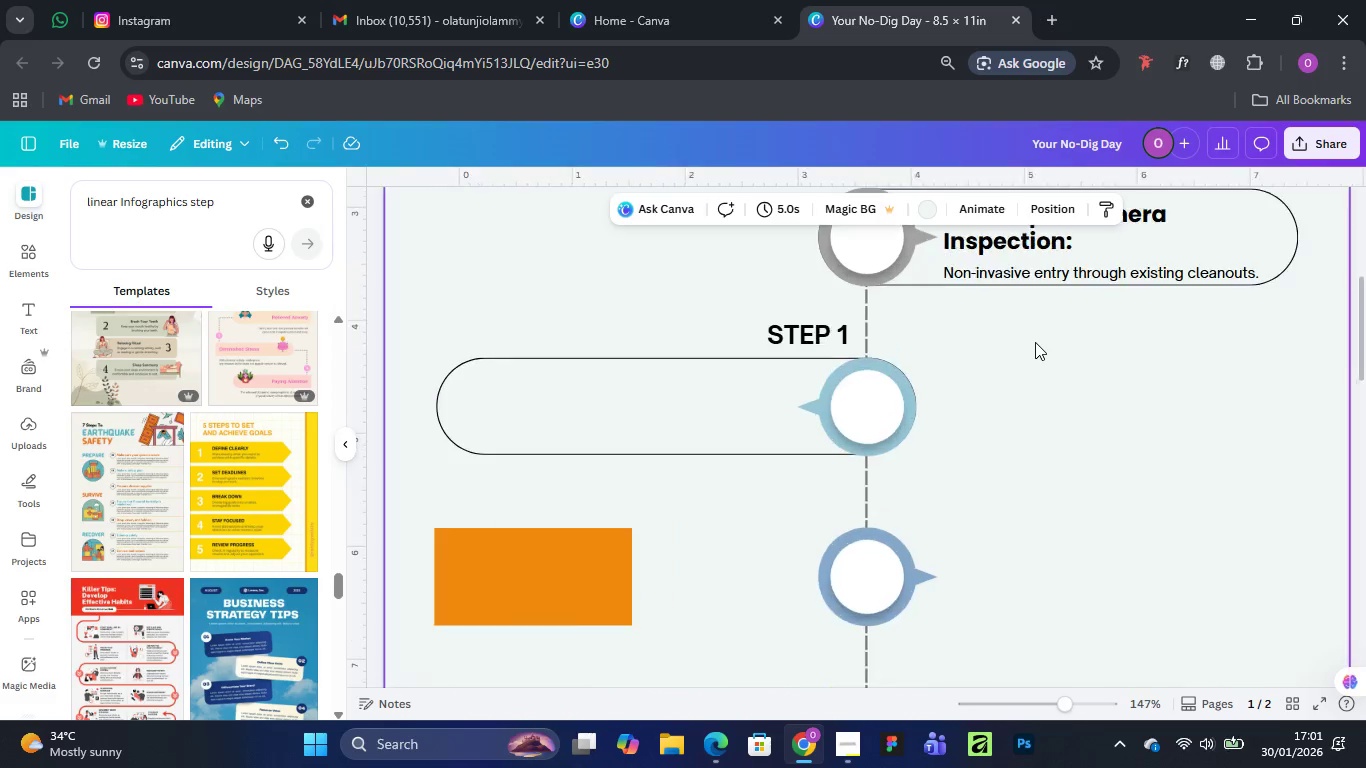 
key(Control+Equal)
 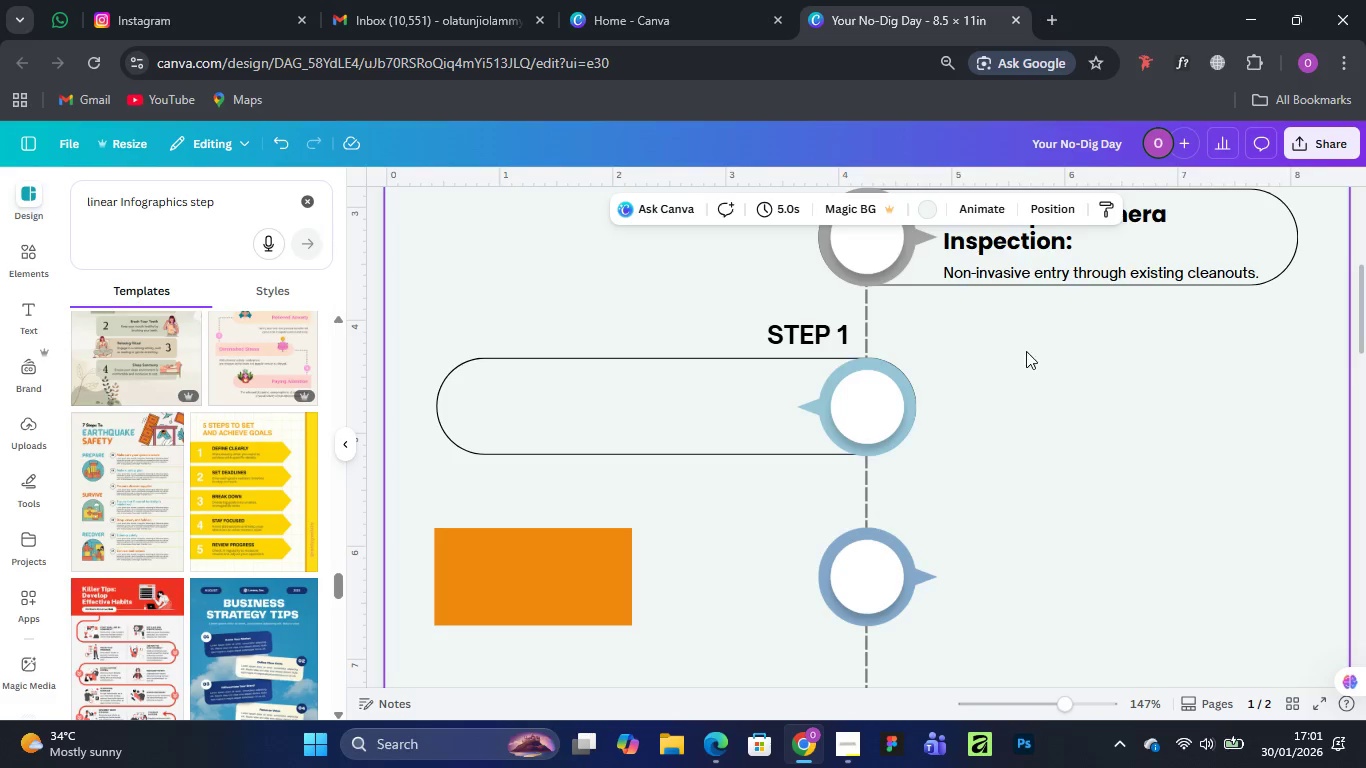 
scroll: coordinate [1091, 477], scroll_direction: up, amount: 2.0
 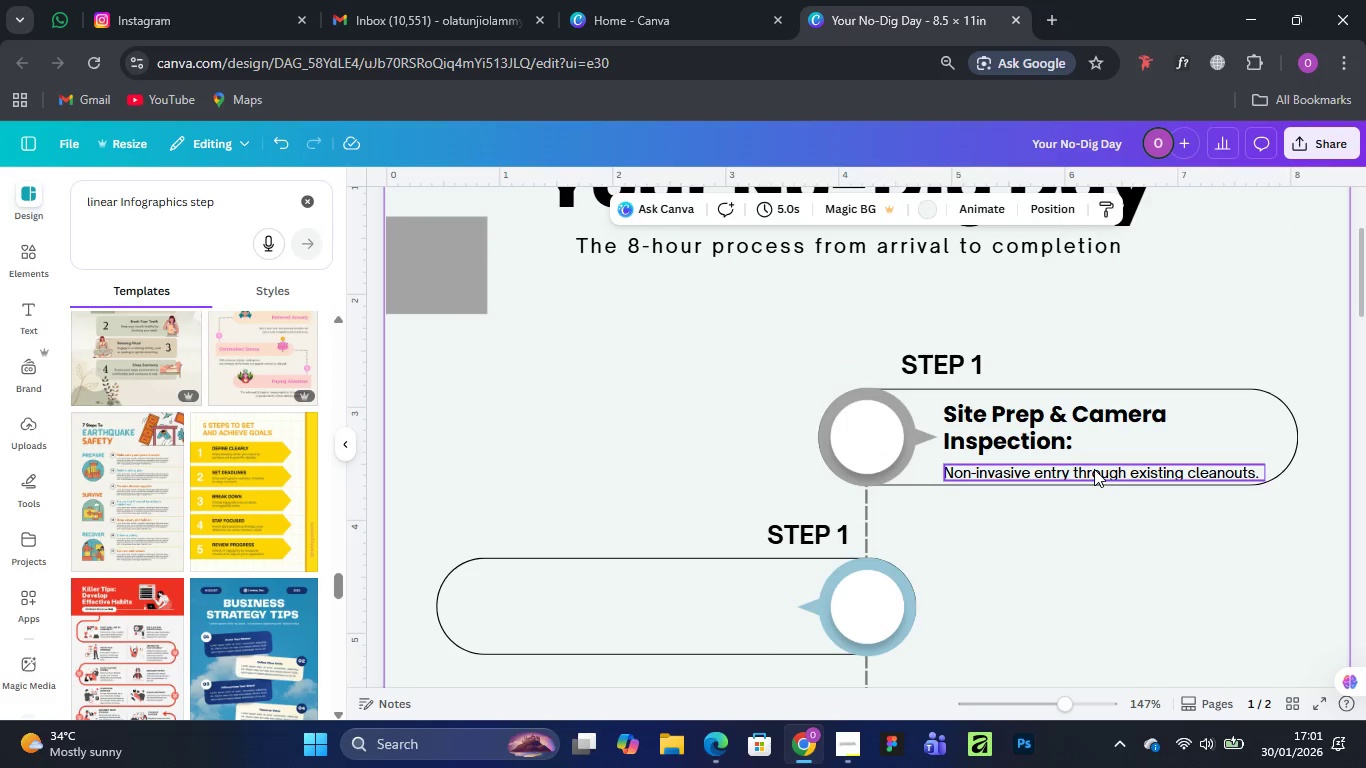 
left_click_drag(start_coordinate=[1094, 472], to_coordinate=[1093, 467])
 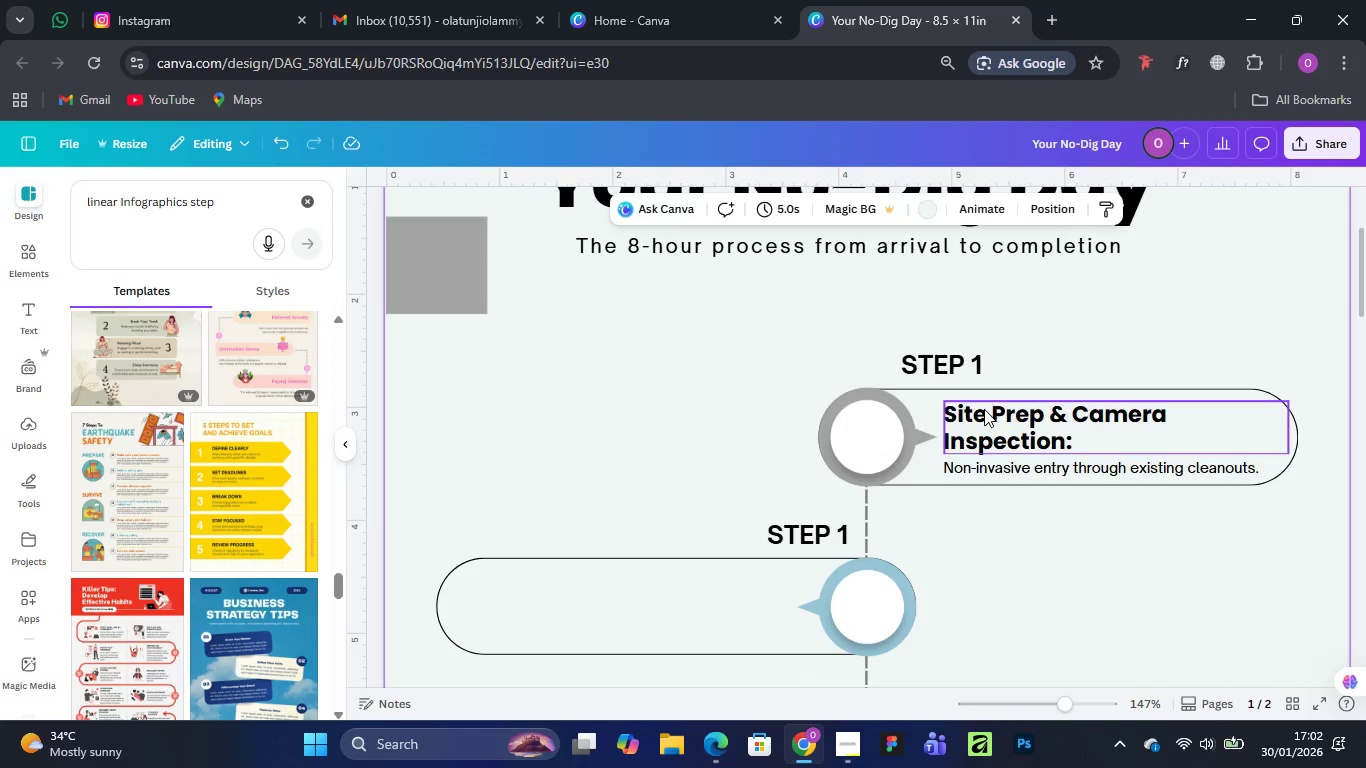 
left_click([1034, 428])
 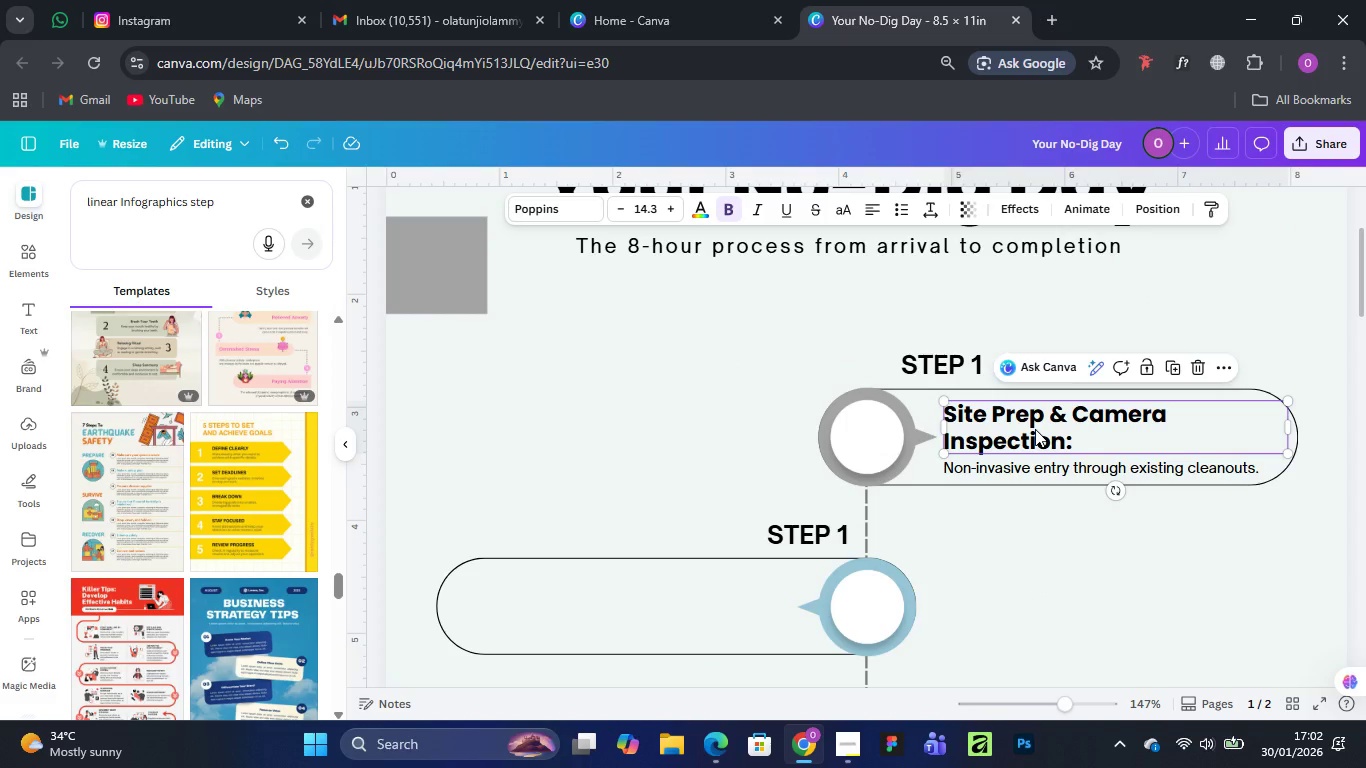 
hold_key(key=ShiftLeft, duration=1.22)
left_click([1028, 470])
 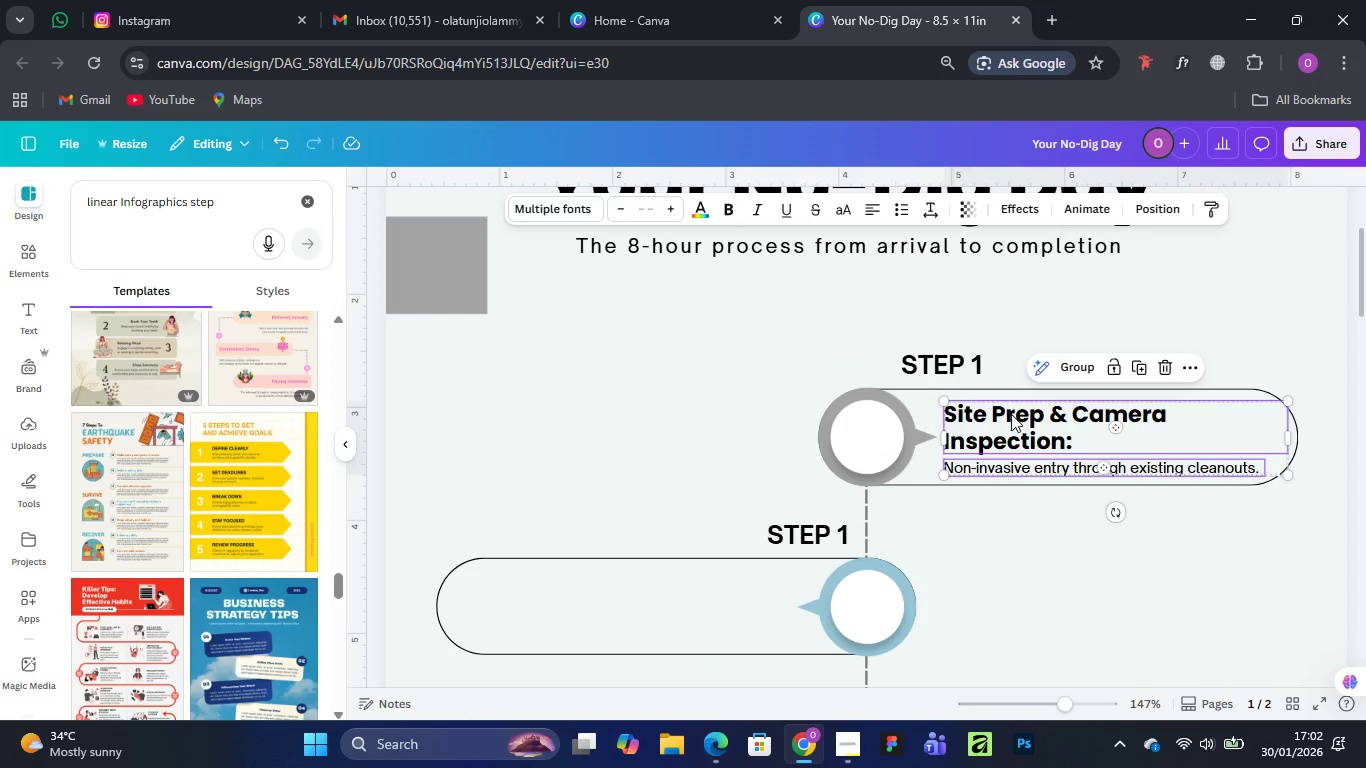 
hold_key(key=AltLeft, duration=1.53)
left_click_drag(start_coordinate=[1011, 414], to_coordinate=[542, 580])
 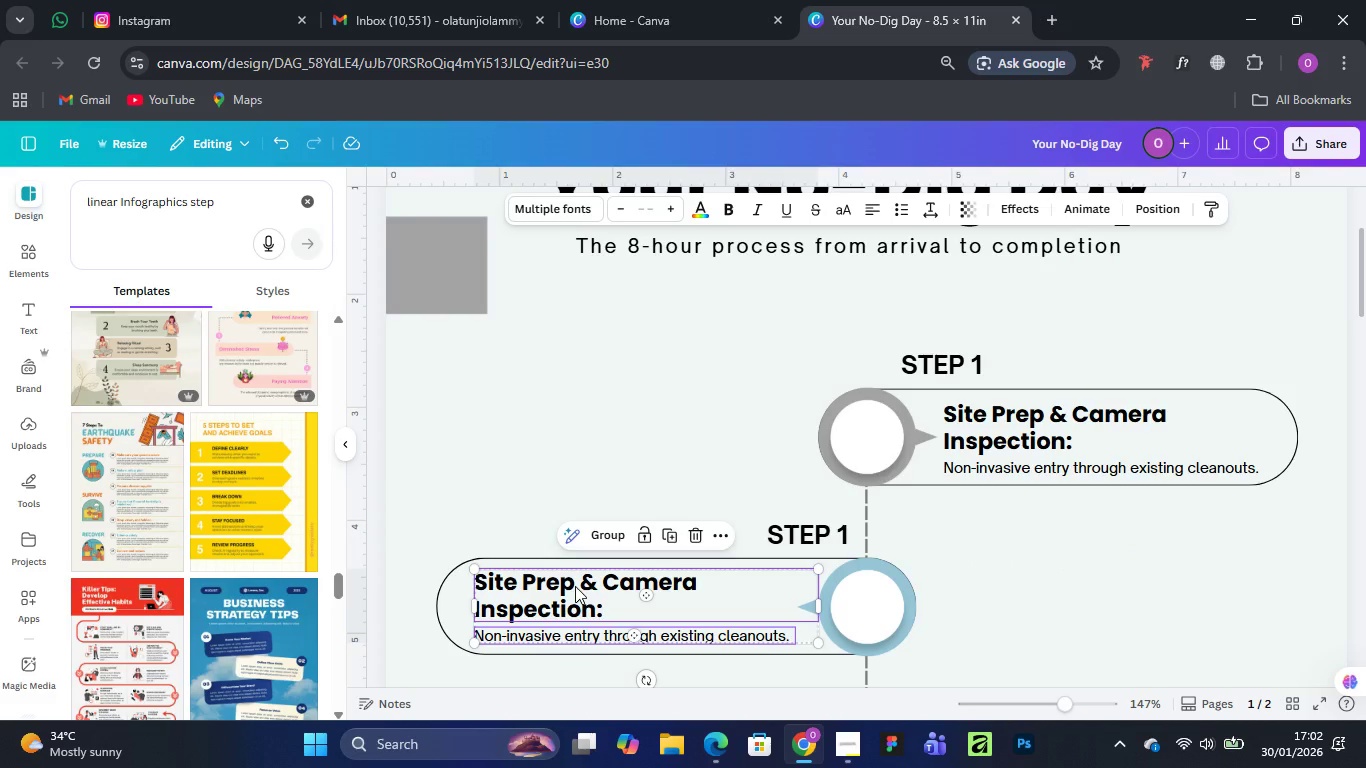 
hold_key(key=AltLeft, duration=1.51)
 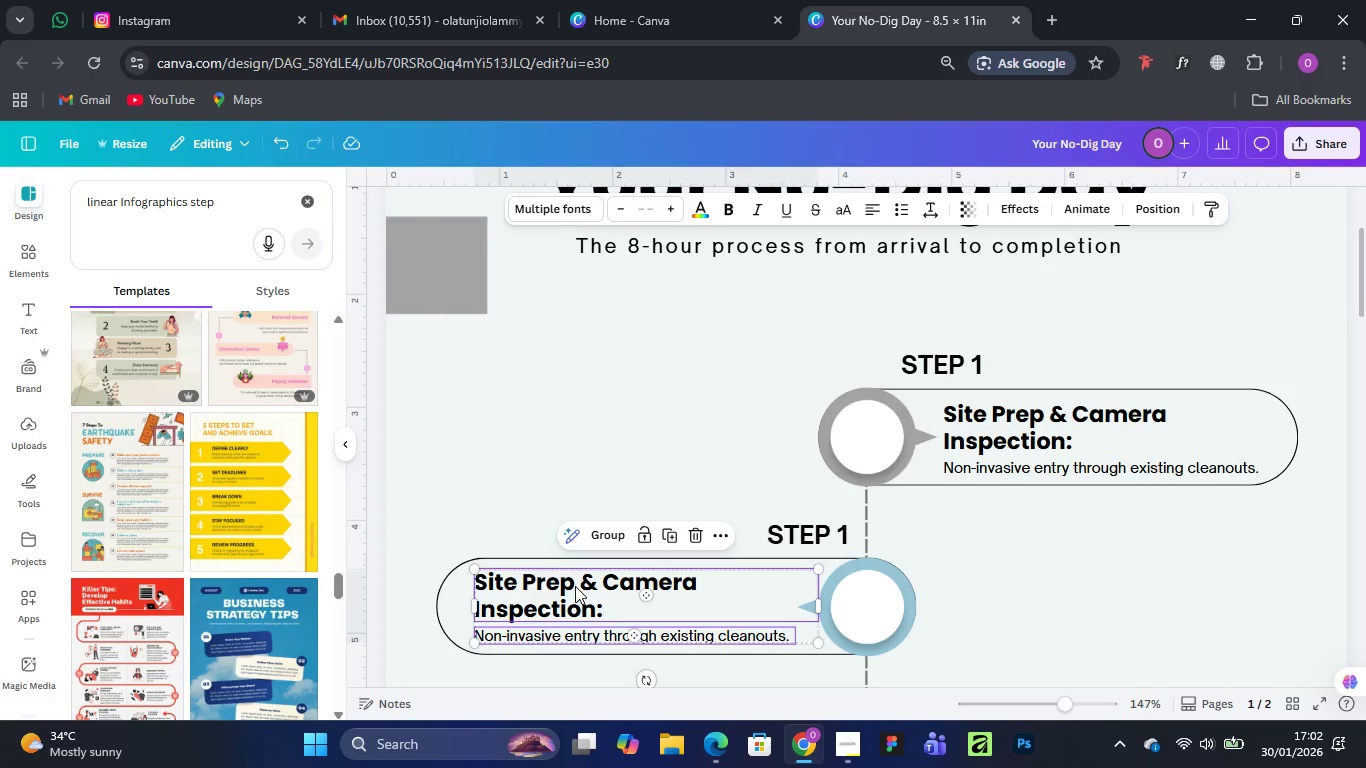 
left_click([575, 586])
 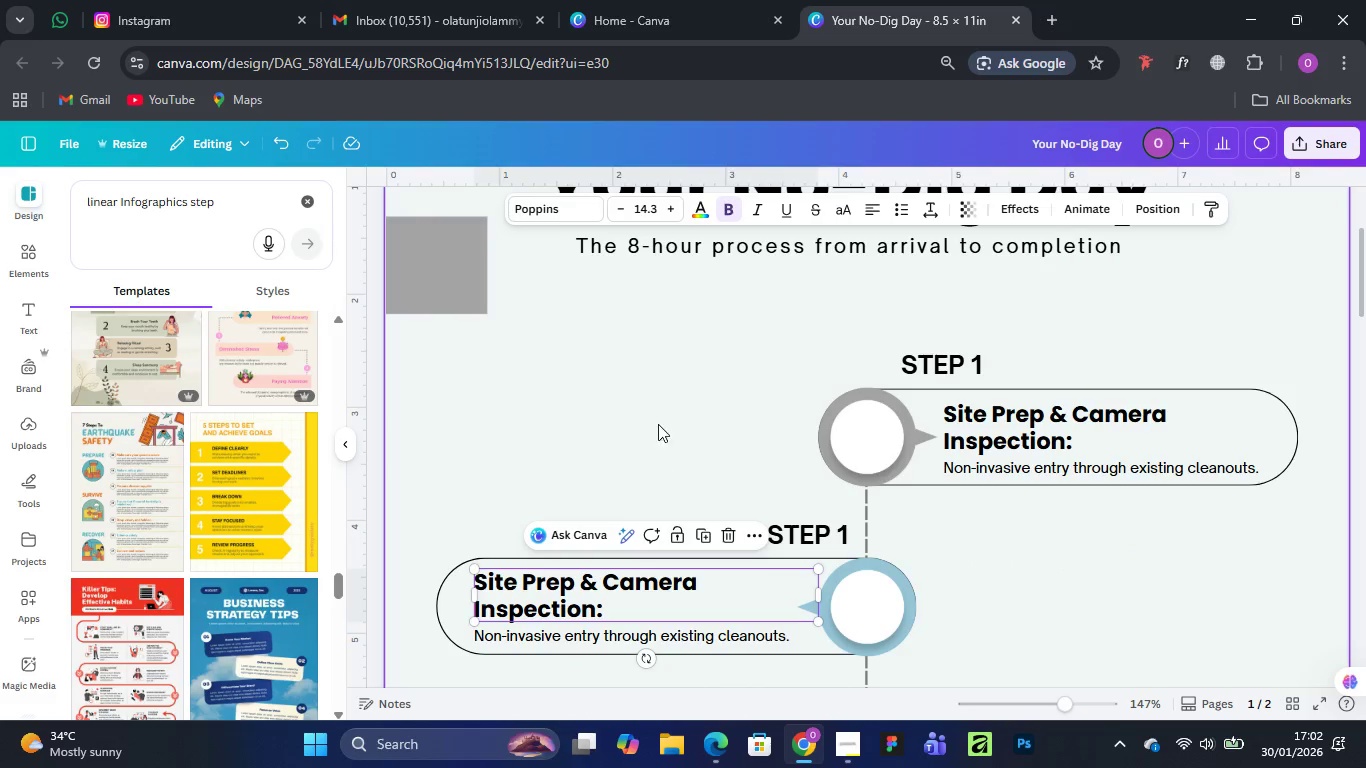 
left_click([660, 382])
 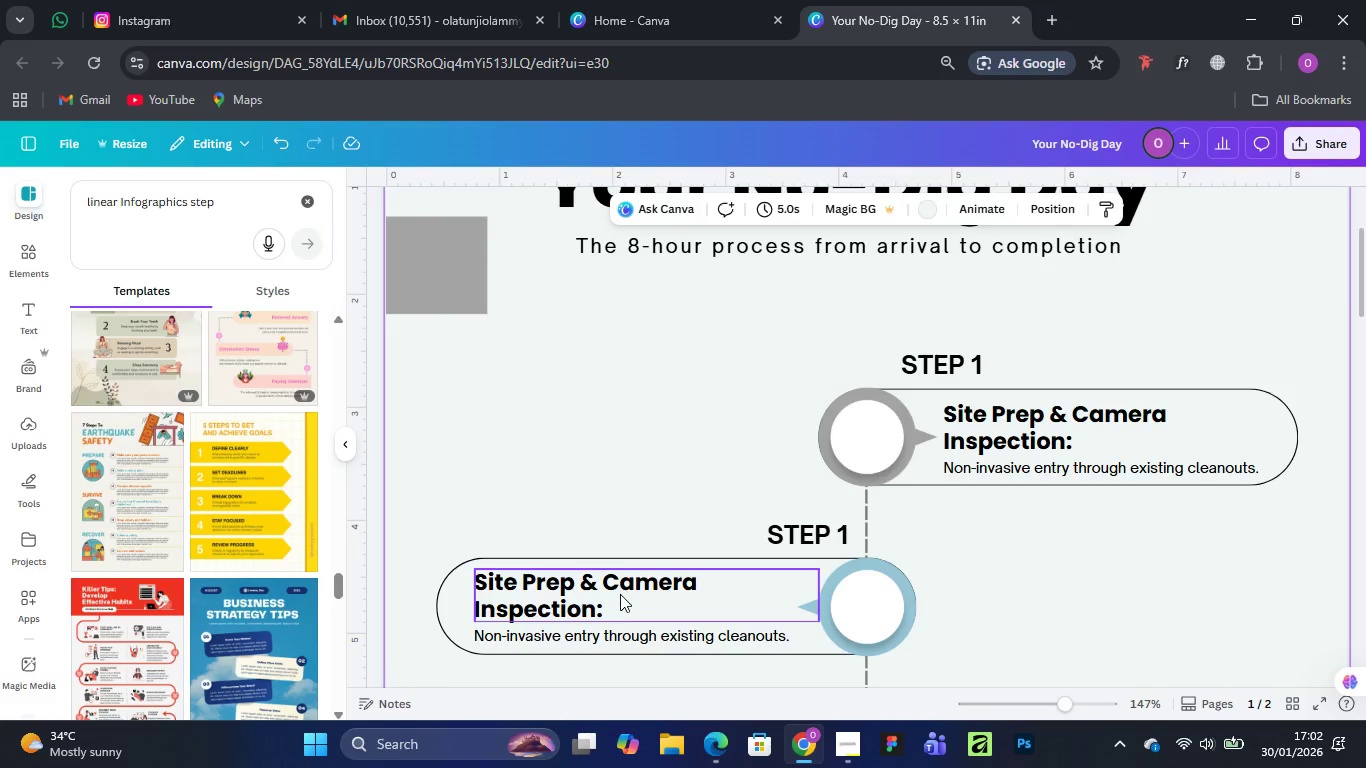 
left_click([620, 594])
 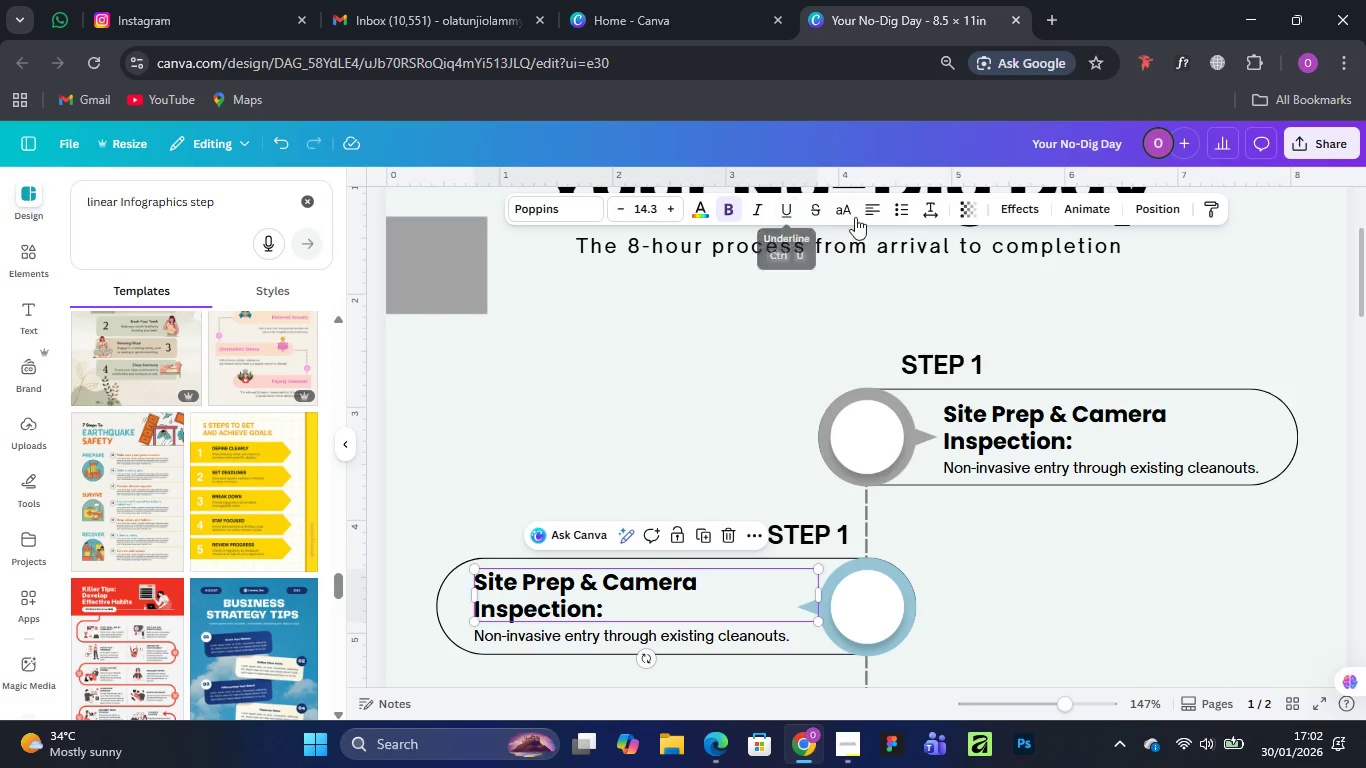 
left_click([874, 212])
 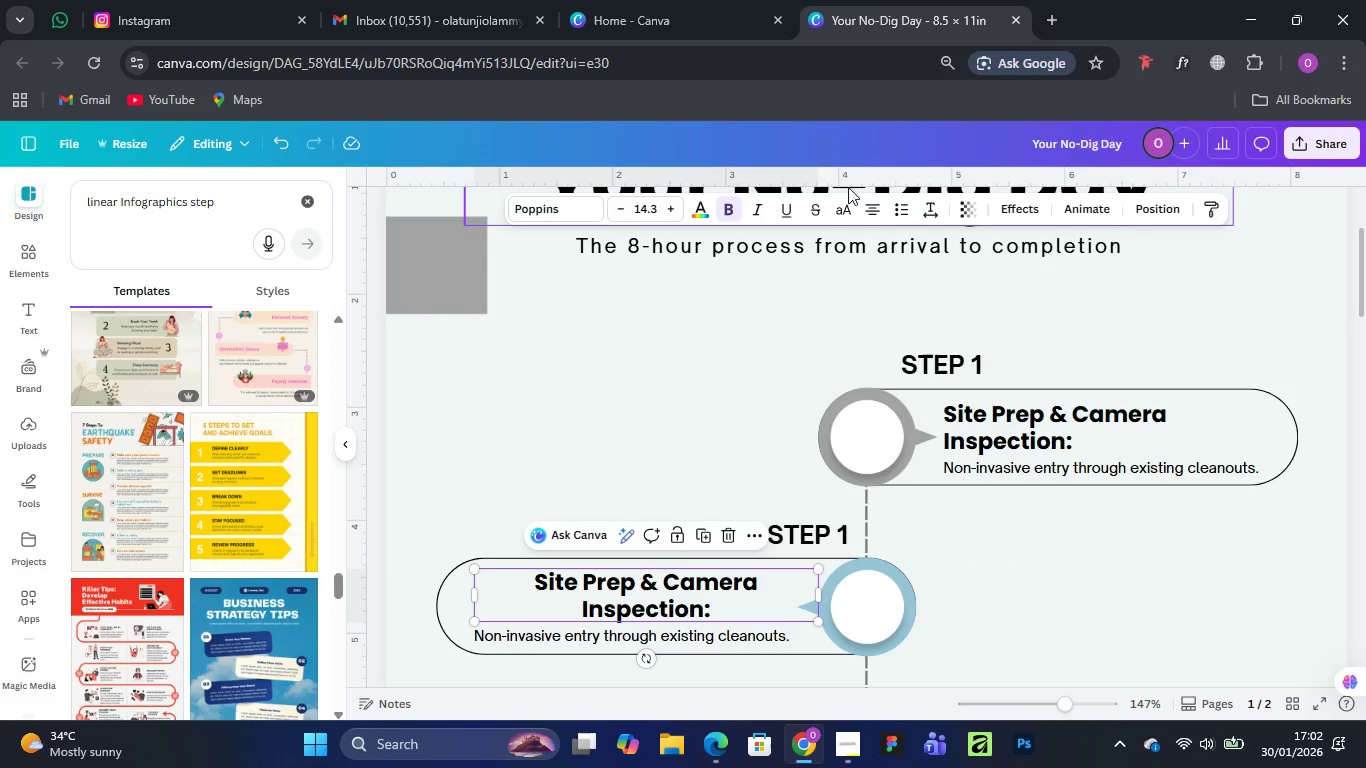 
left_click([871, 209])
 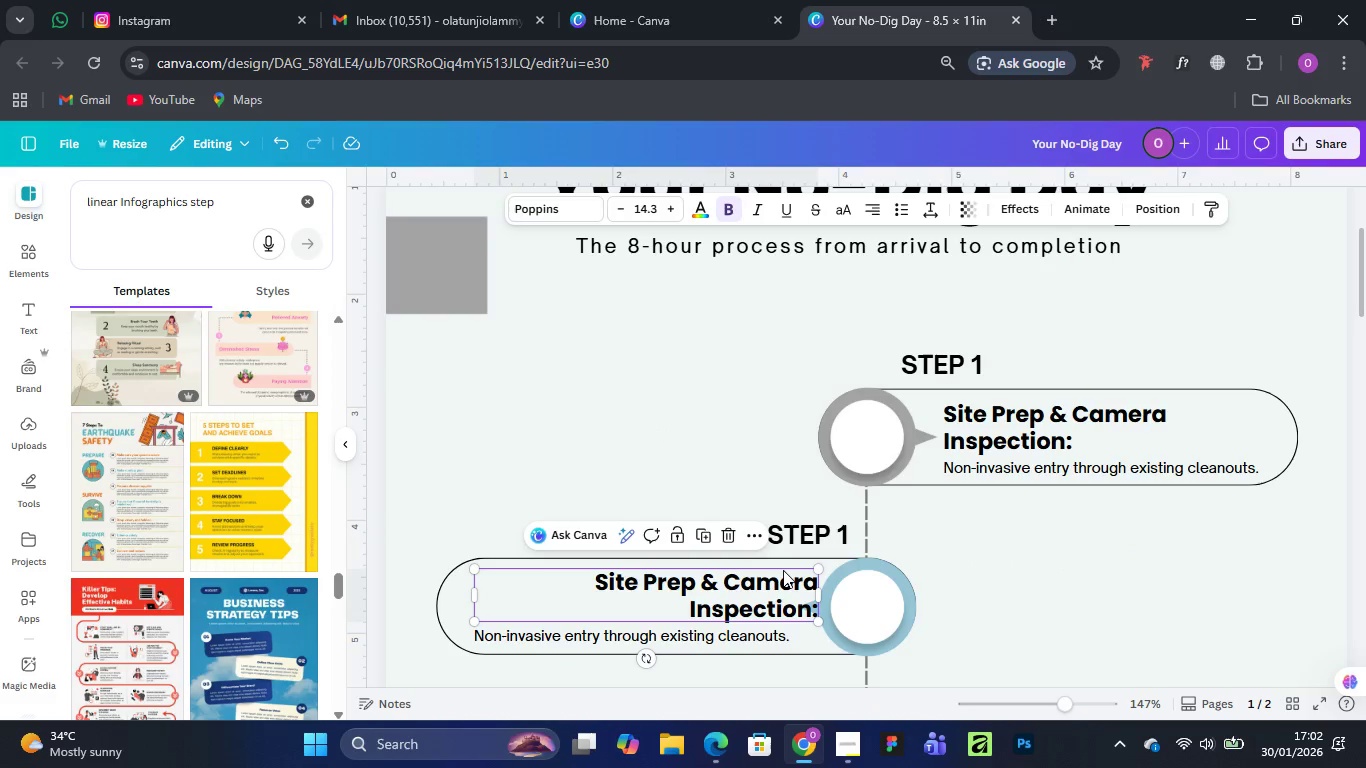 
left_click_drag(start_coordinate=[772, 589], to_coordinate=[742, 585])
 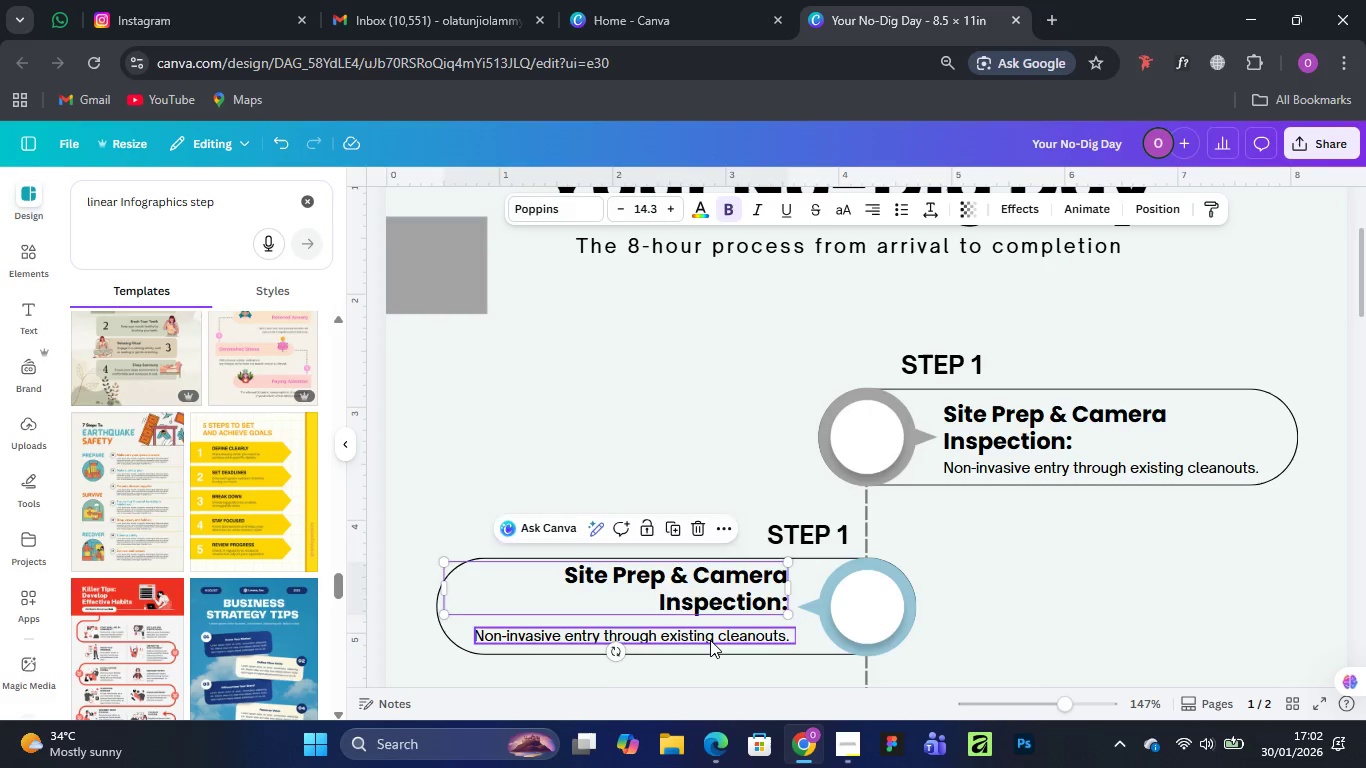 
left_click([710, 640])
 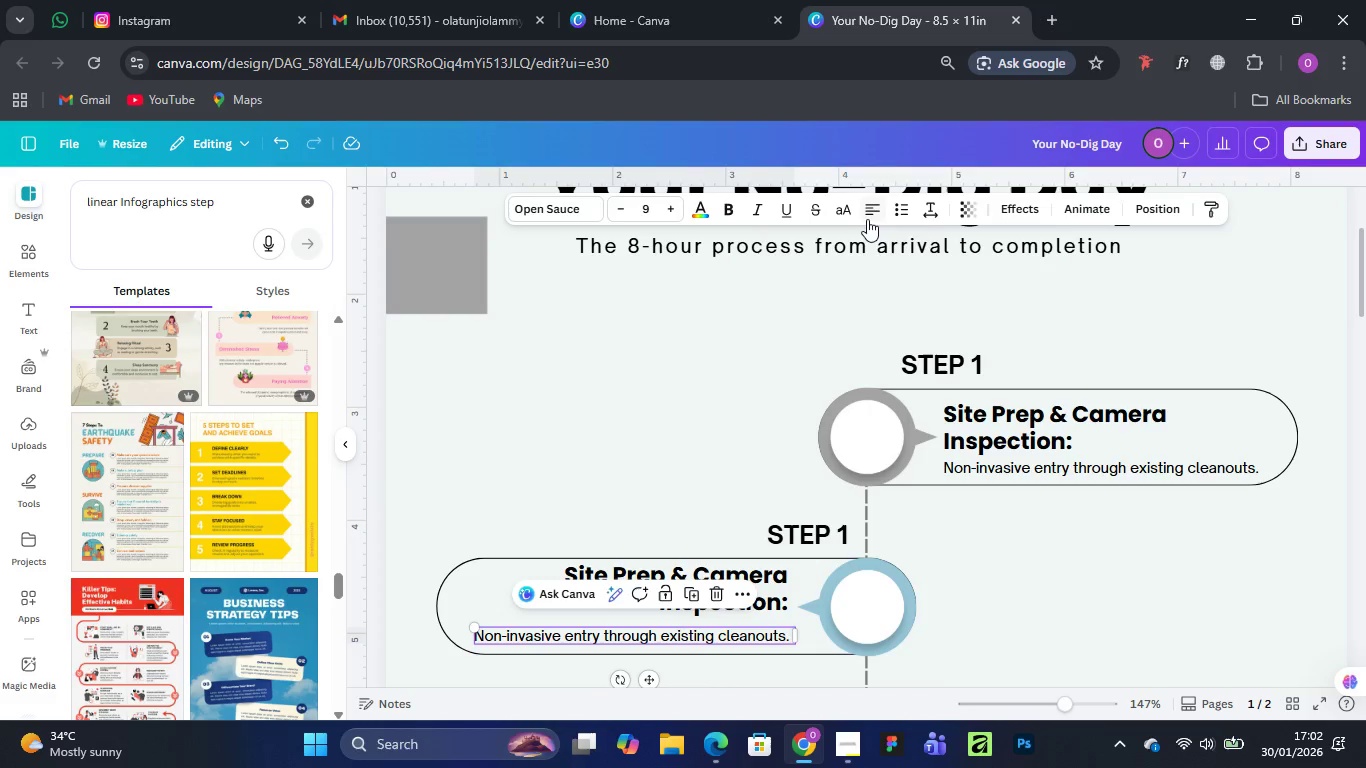 
left_click([868, 210])
 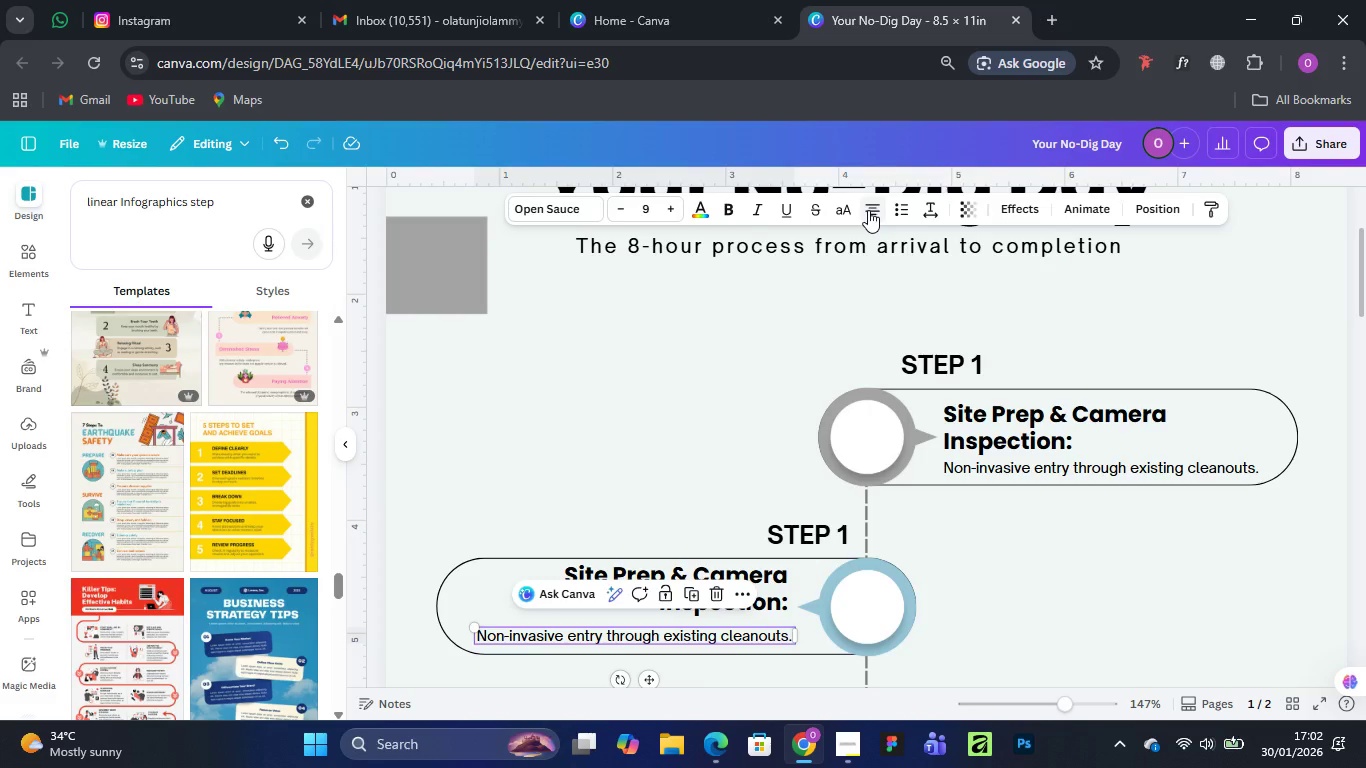 
left_click([868, 210])
 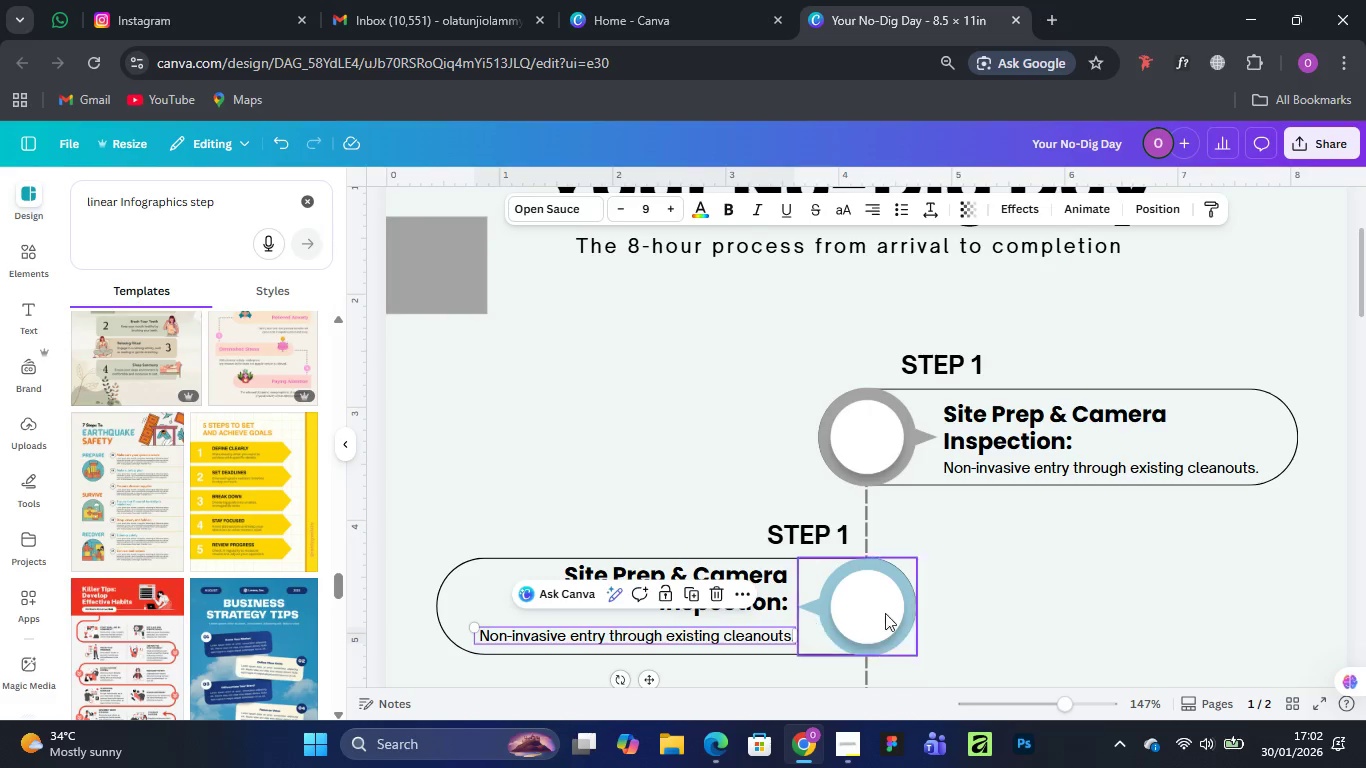 
left_click([1095, 571])
 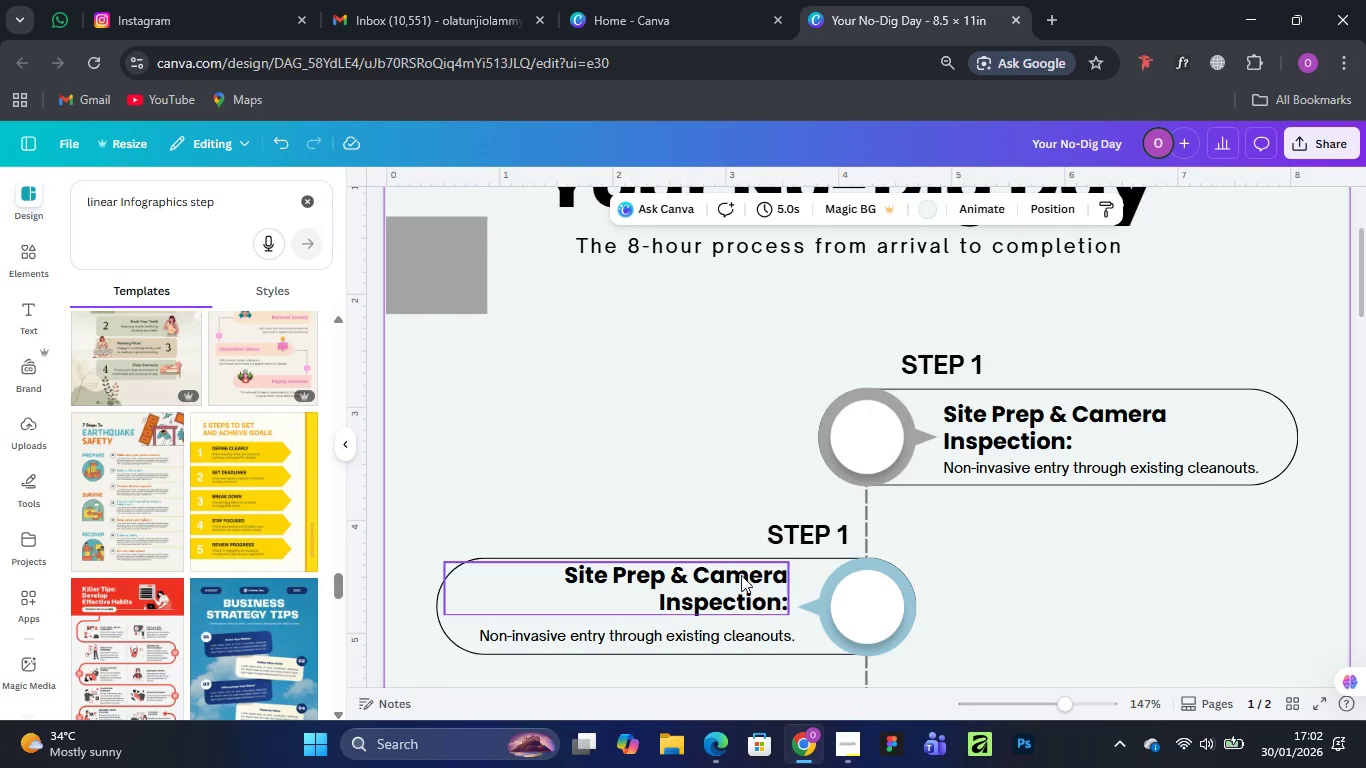 
left_click_drag(start_coordinate=[741, 578], to_coordinate=[737, 583])
 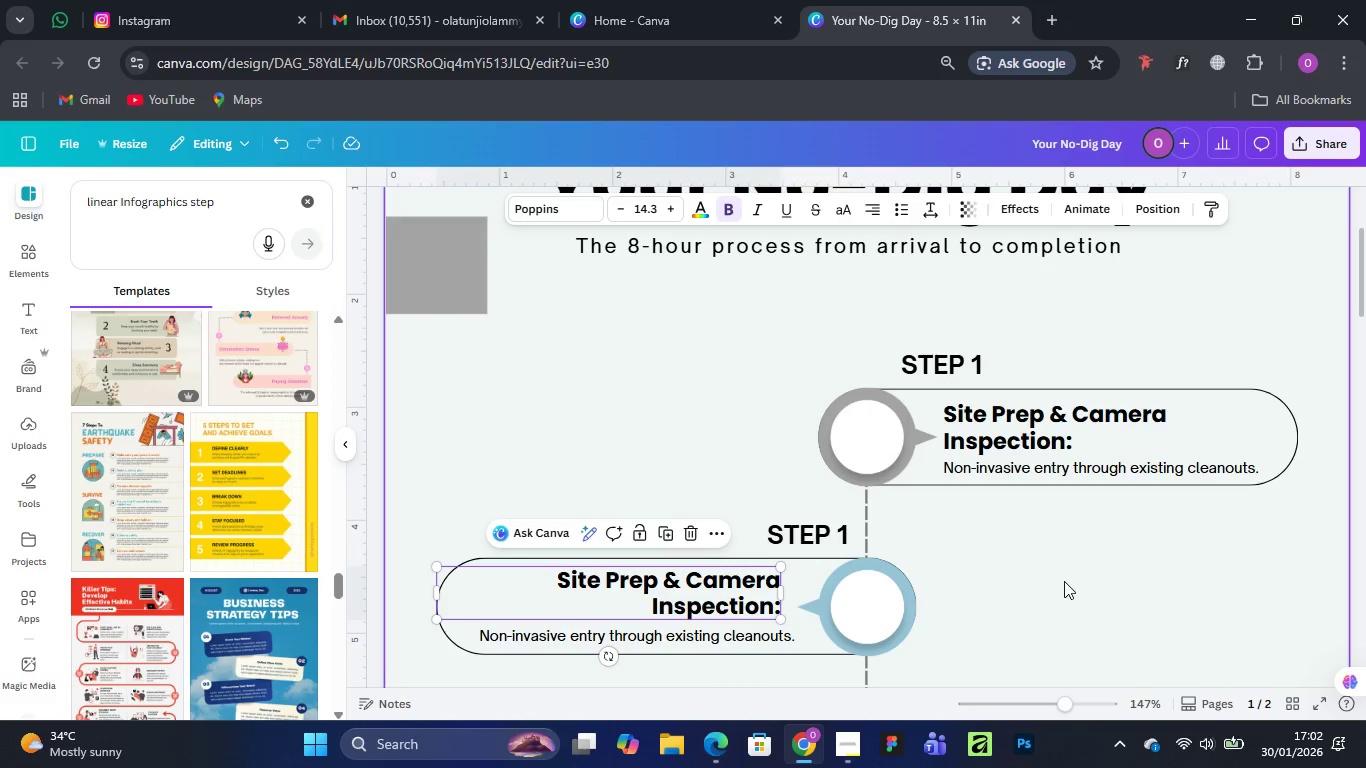 
left_click([1064, 581])
 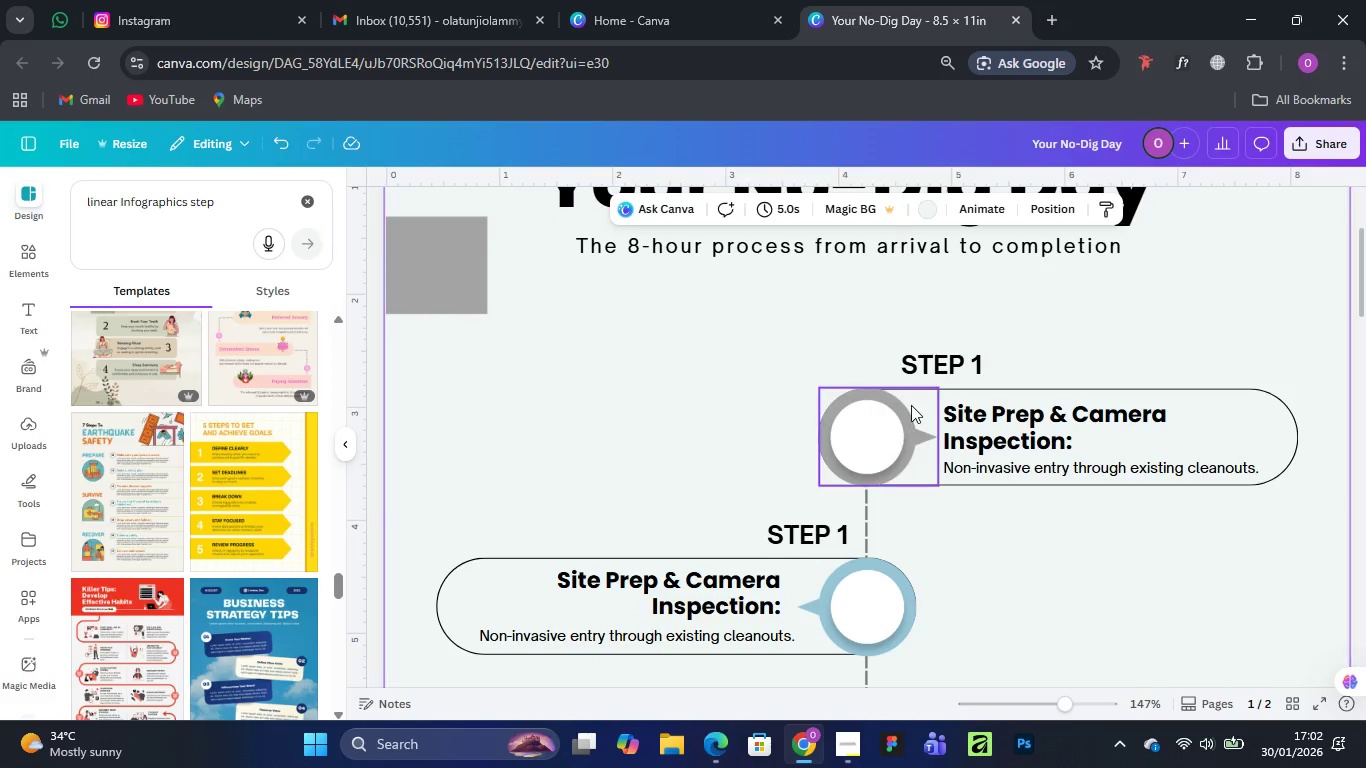 
scroll: coordinate [911, 405], scroll_direction: down, amount: 8.0
 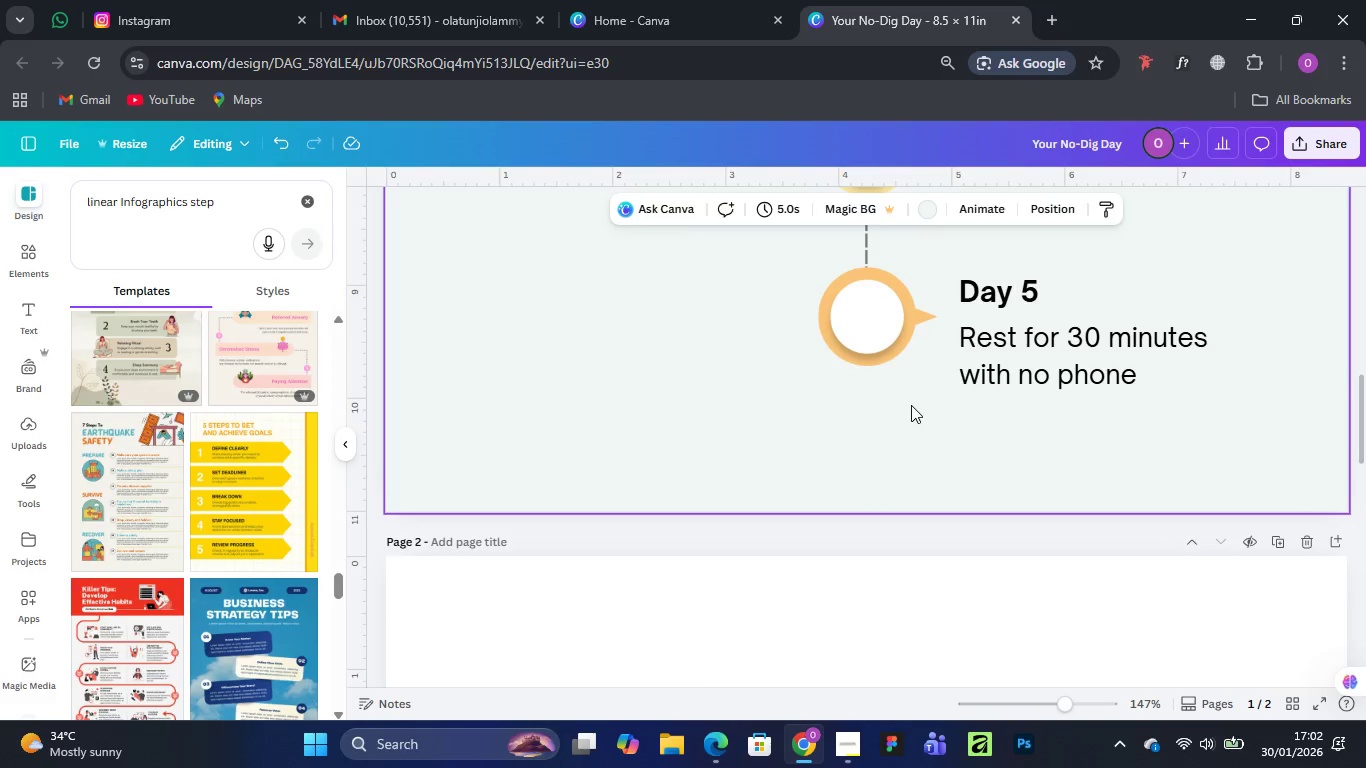 
scroll: coordinate [911, 405], scroll_direction: up, amount: 4.0
 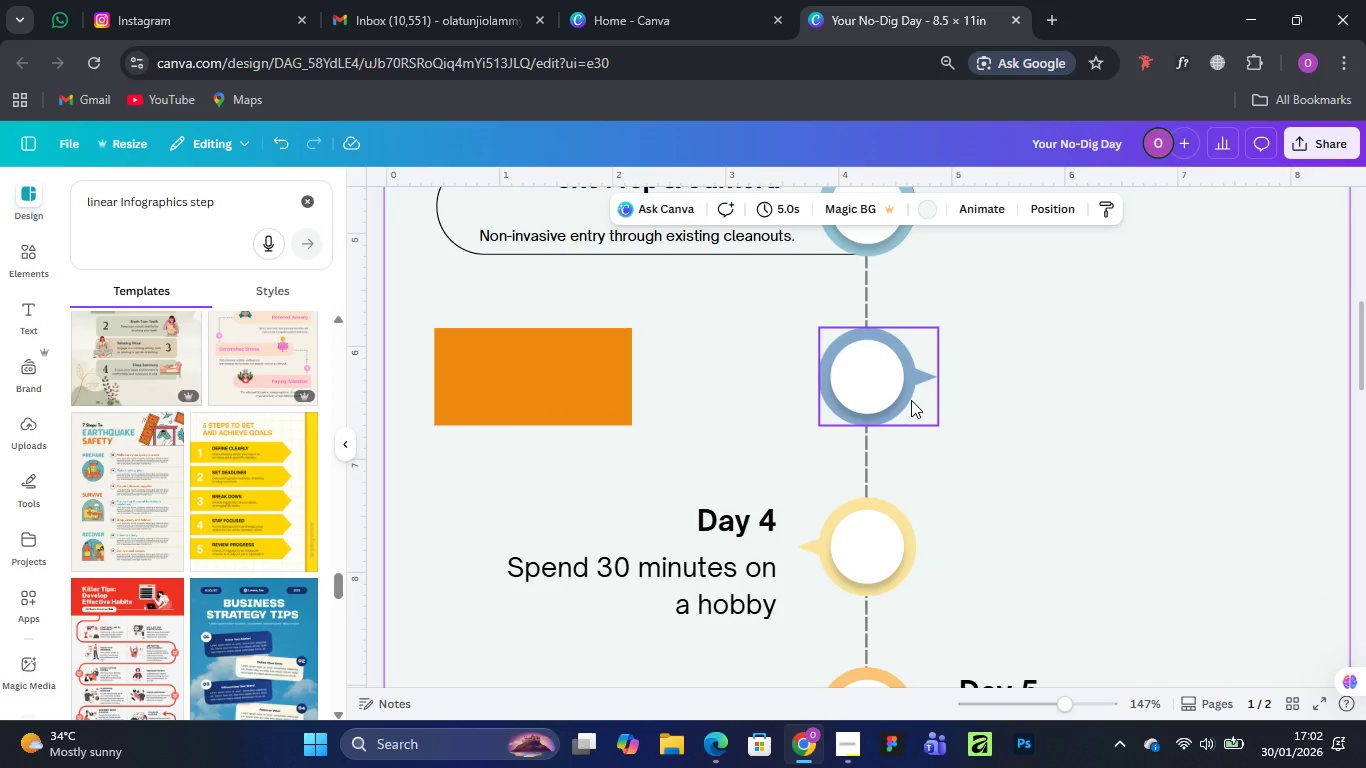 
key(Control+Minus)
 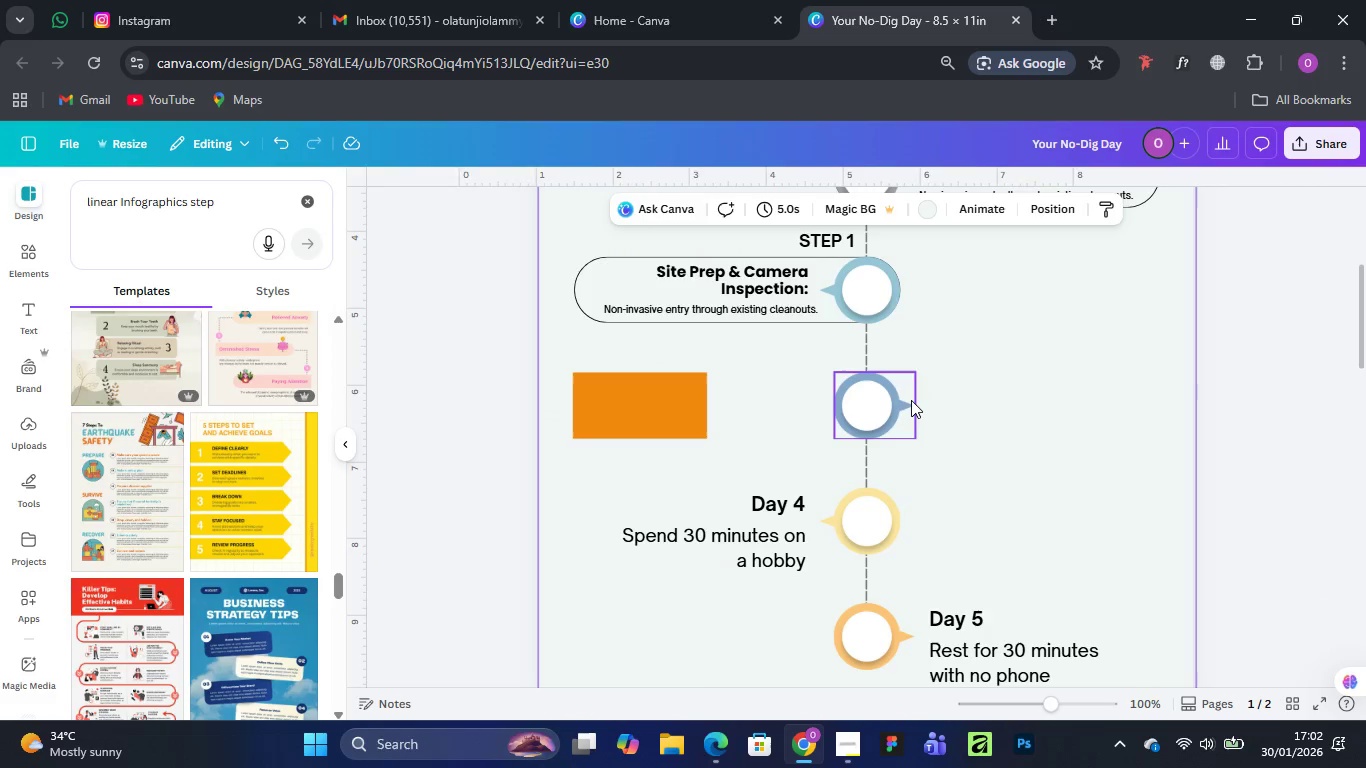 
key(Control+Minus)
 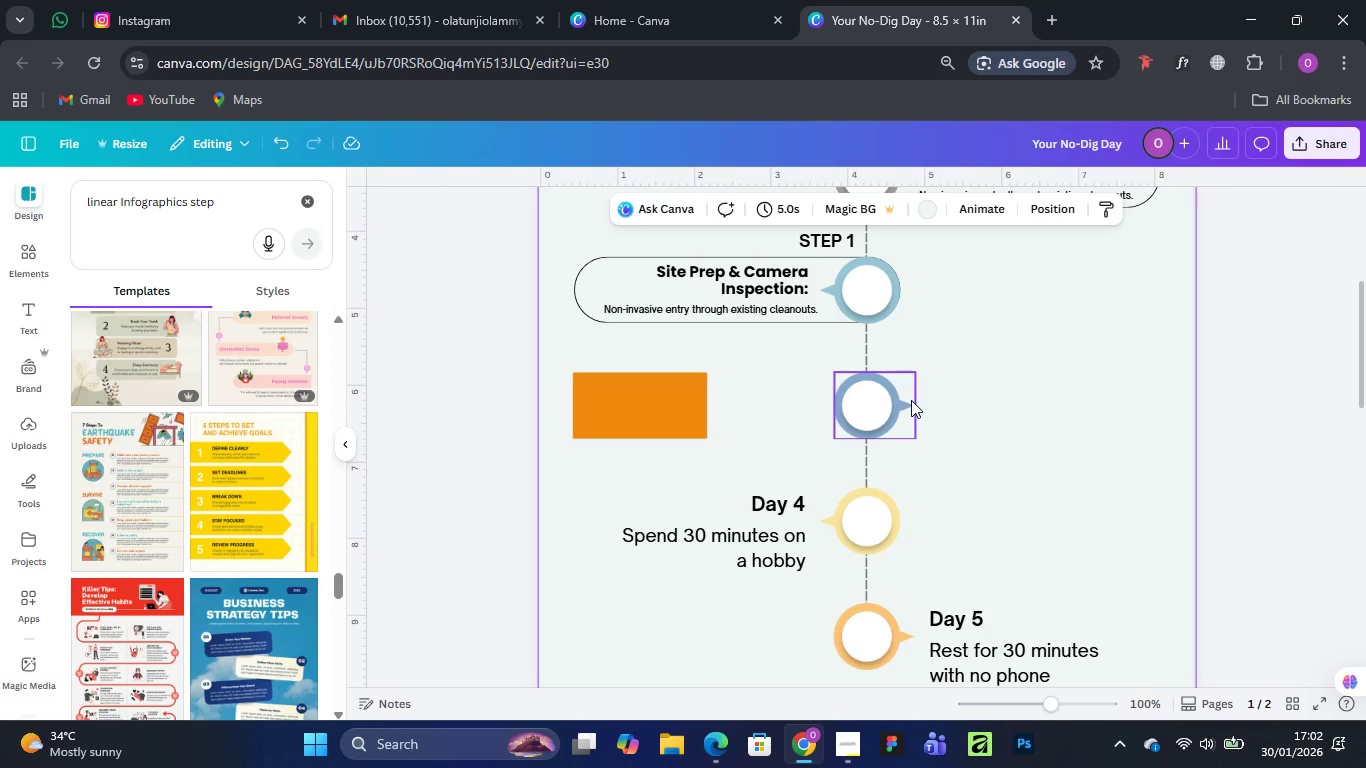 
scroll: coordinate [1043, 234], scroll_direction: up, amount: 3.0
 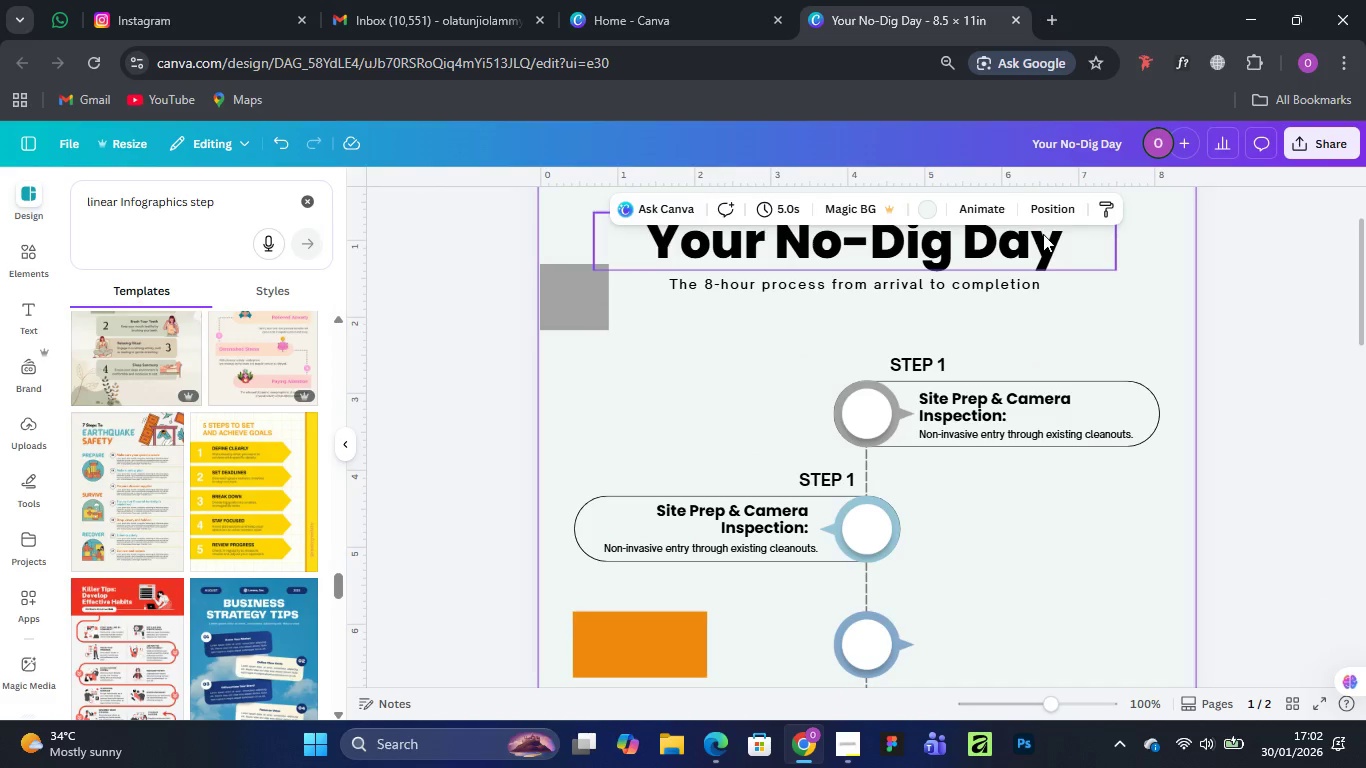 
scroll: coordinate [1043, 234], scroll_direction: down, amount: 1.0
 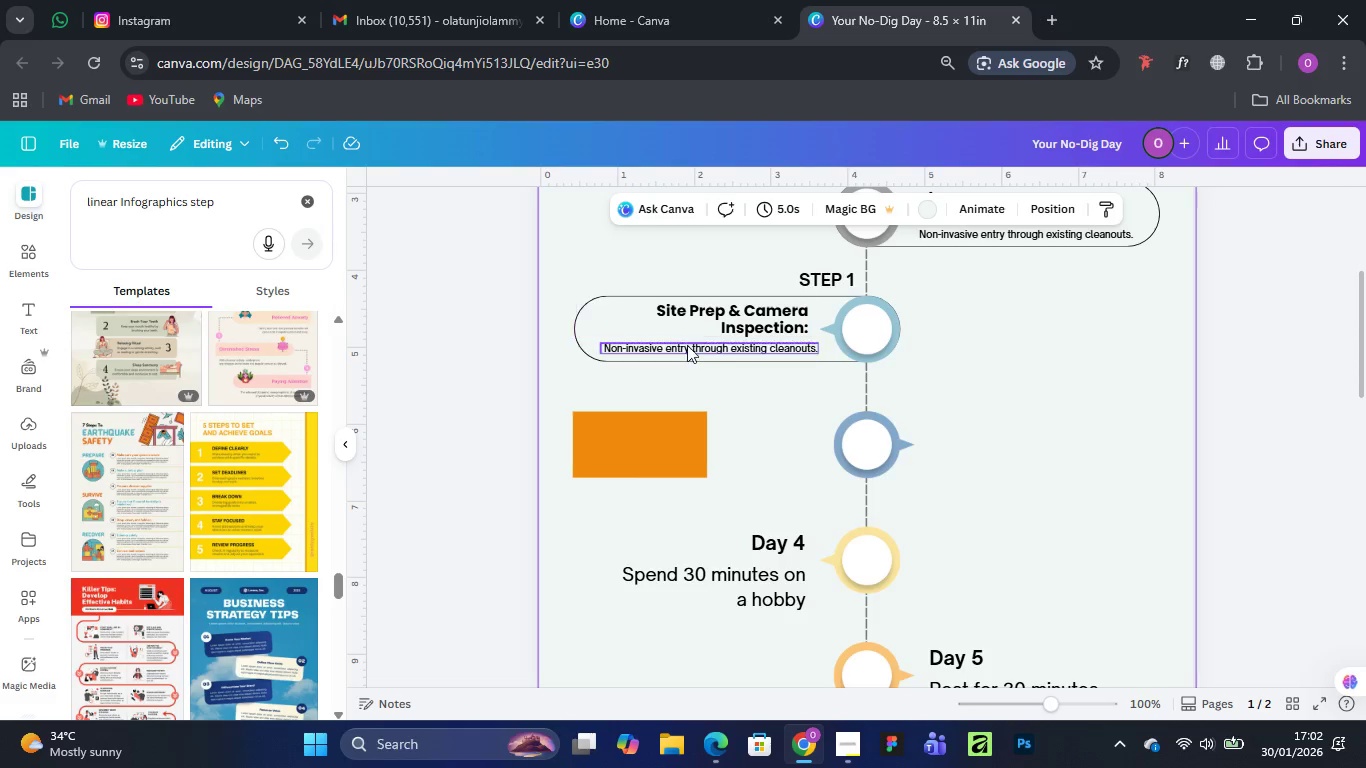 
left_click_drag(start_coordinate=[603, 276], to_coordinate=[752, 382])
 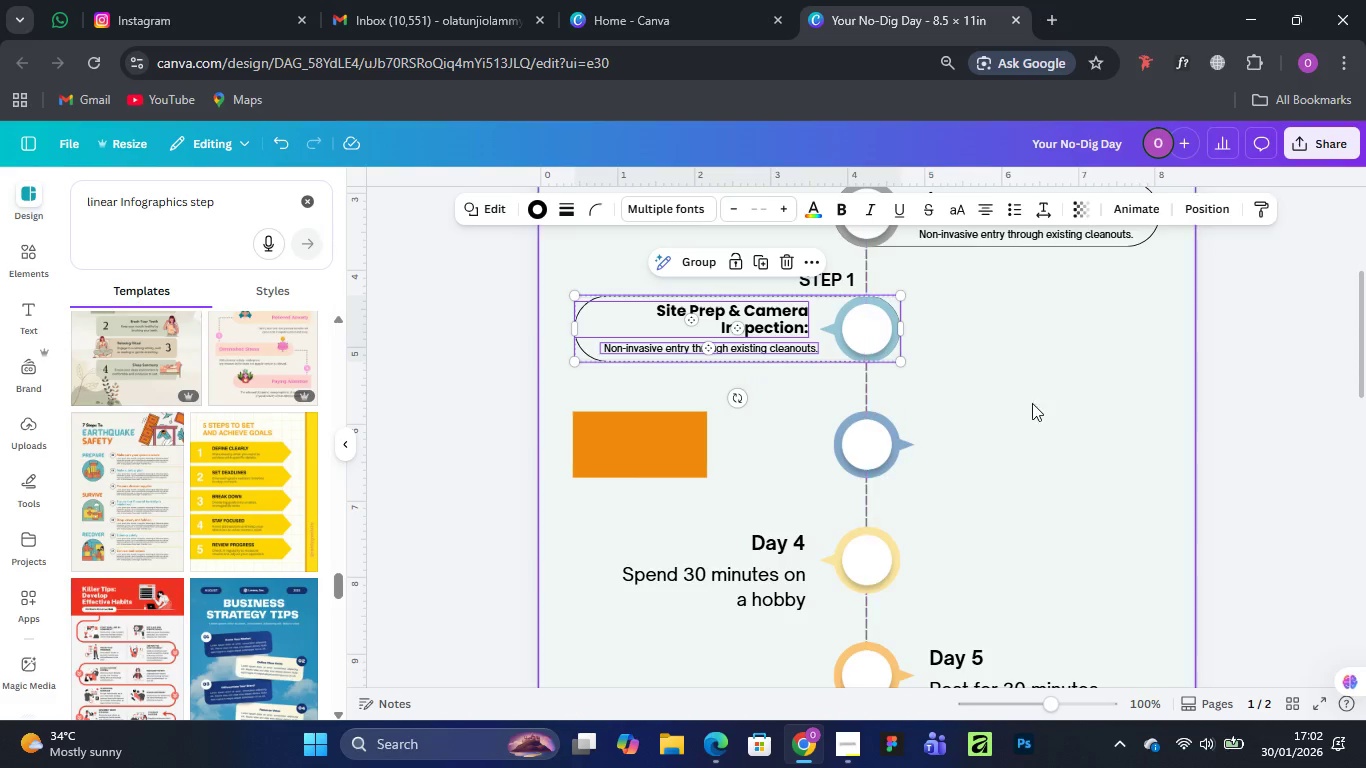 
left_click([1040, 403])
 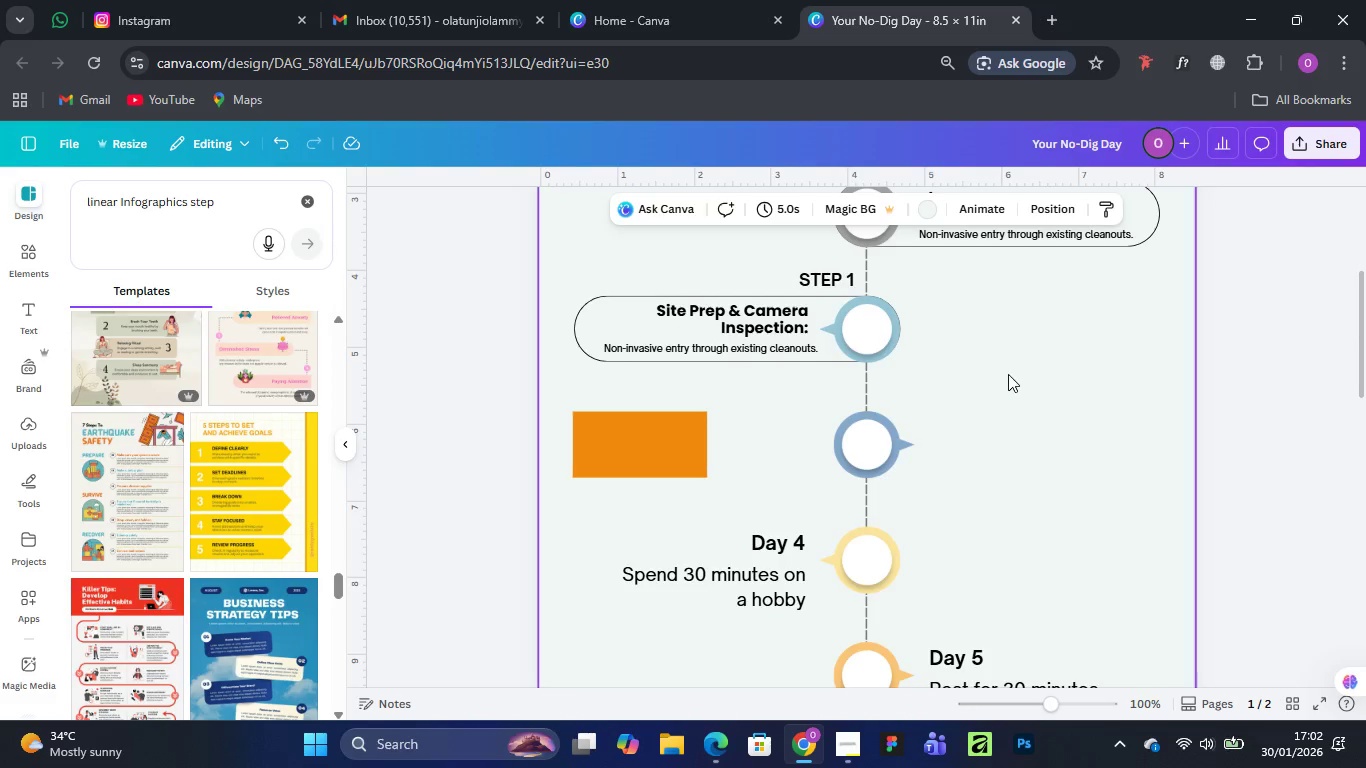 
scroll: coordinate [1008, 374], scroll_direction: up, amount: 2.0
 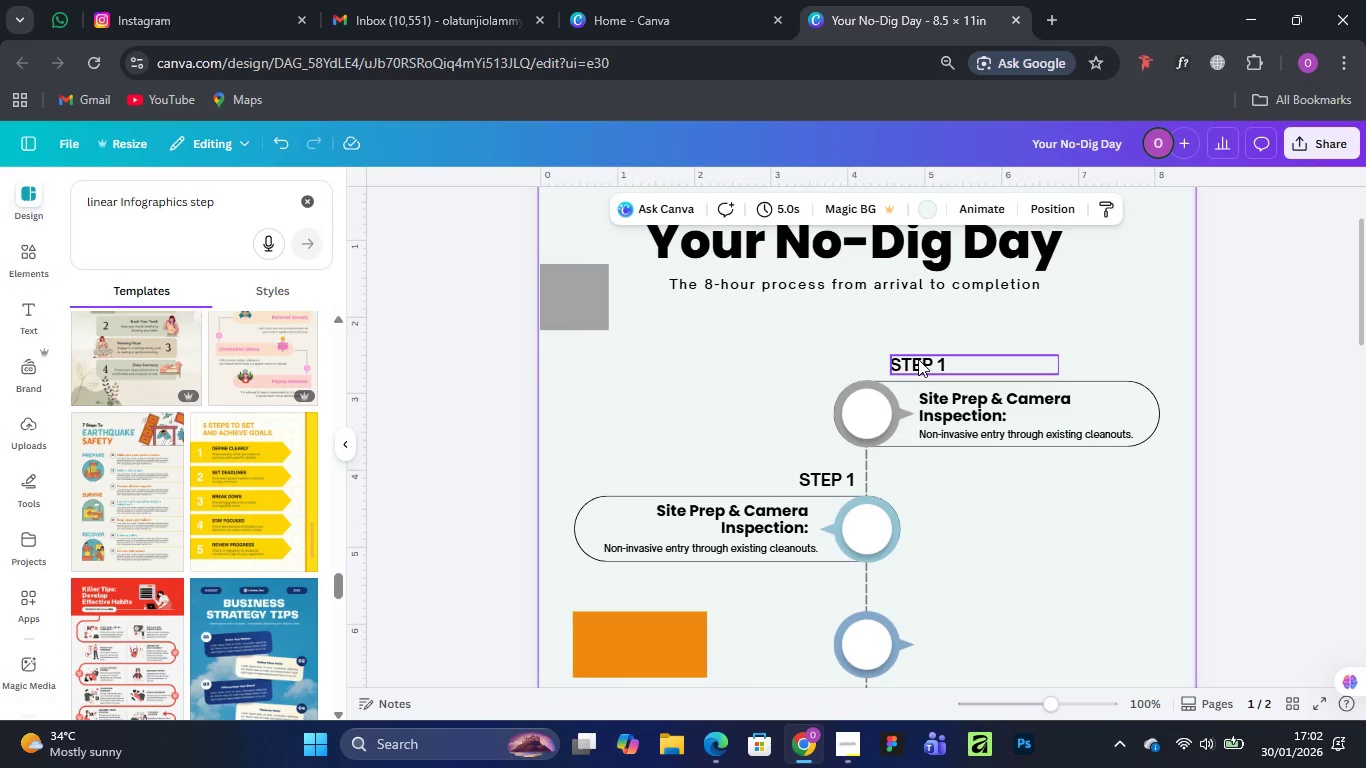 
left_click([918, 359])
 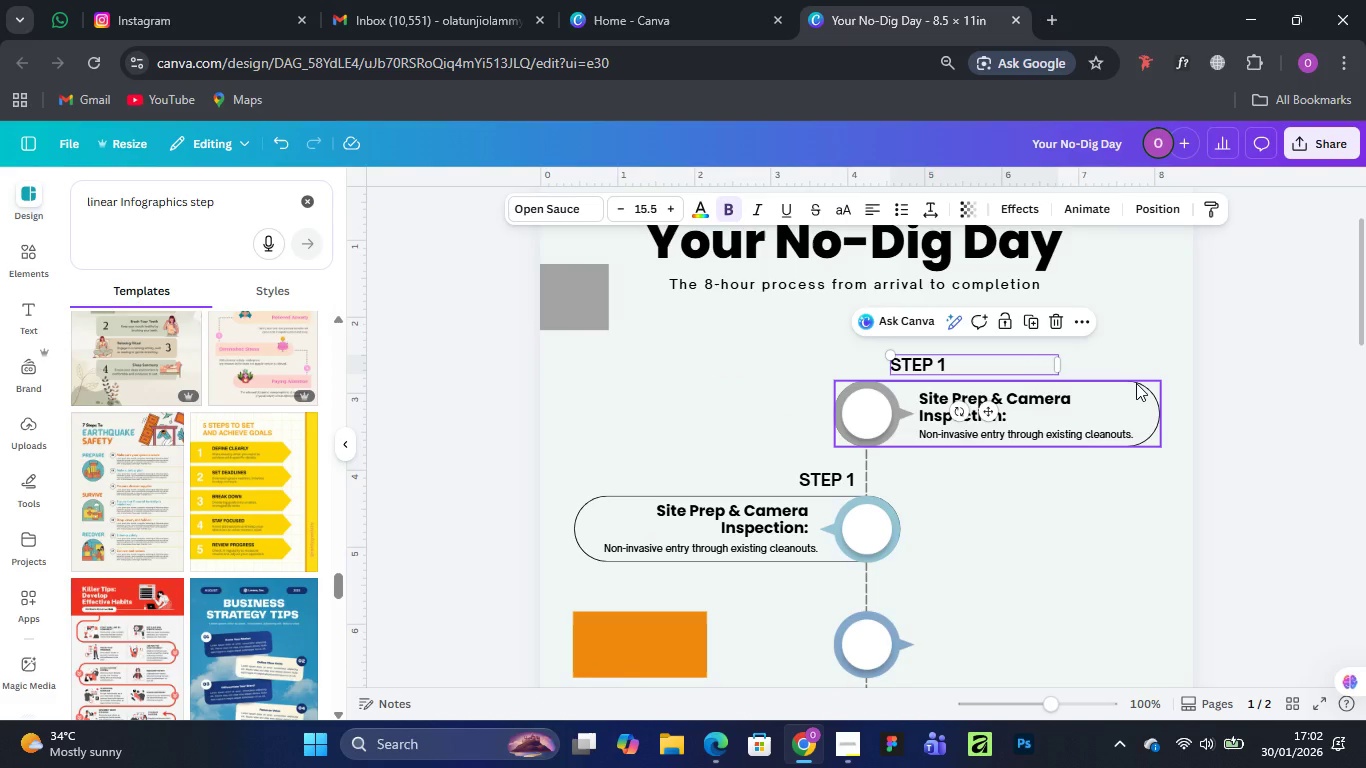 
hold_key(key=ShiftLeft, duration=1.53)
left_click([1136, 383])
 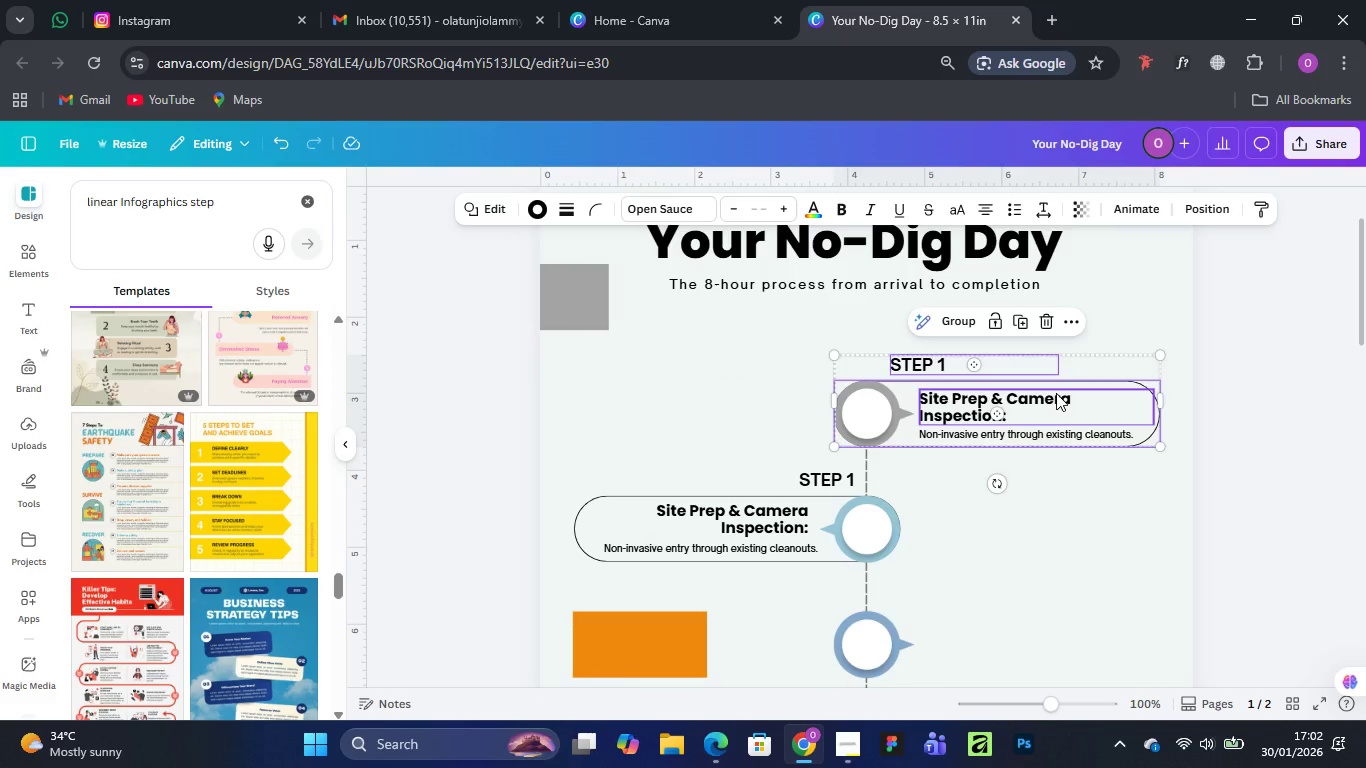 
left_click([1056, 393])
 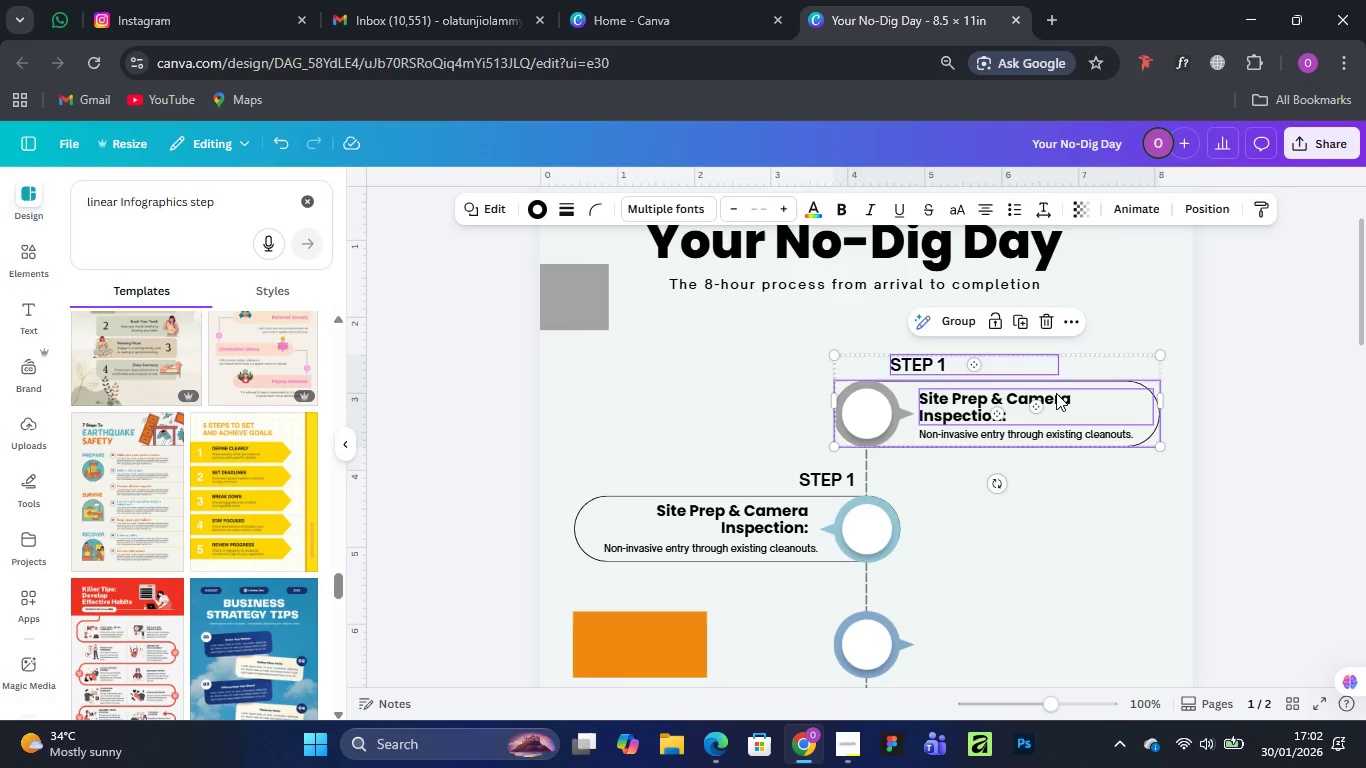 
hold_key(key=ShiftLeft, duration=1.17)
left_click([1070, 438])
 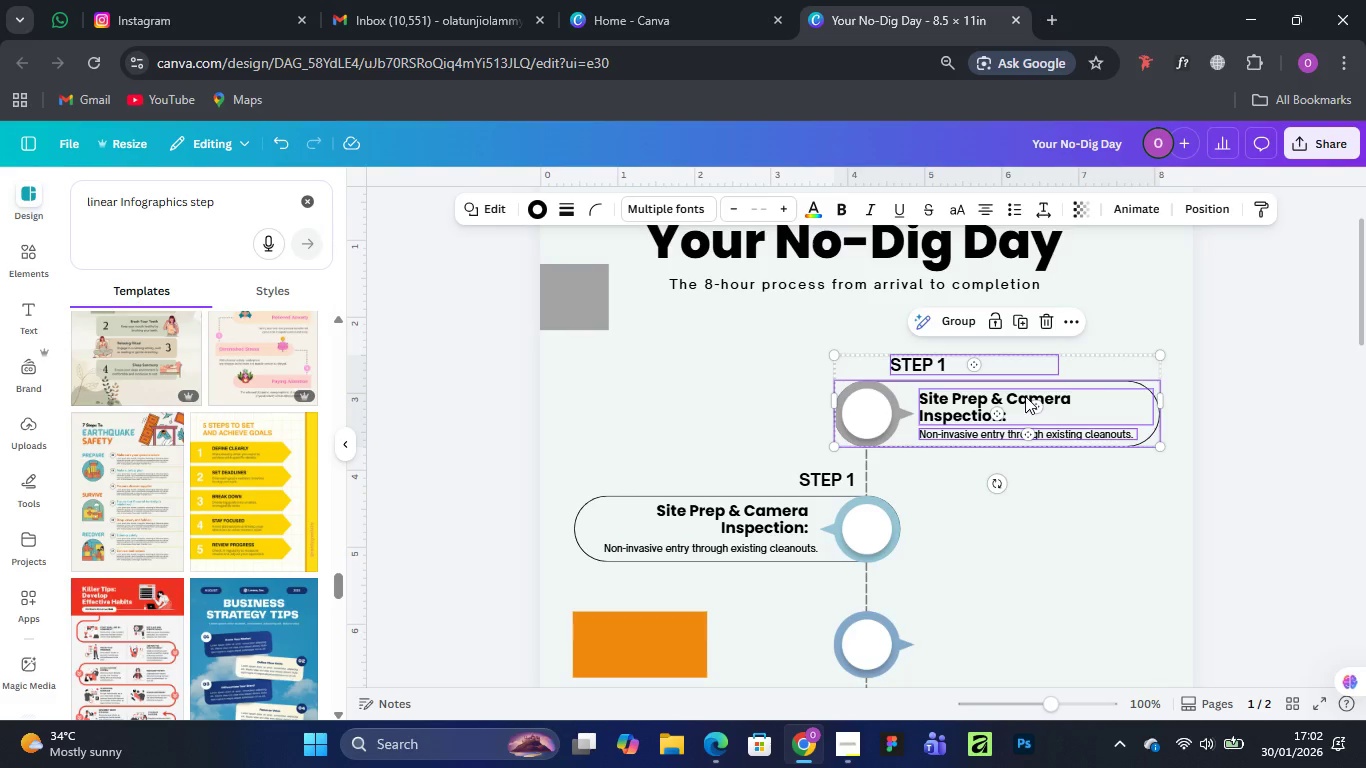 
hold_key(key=AltLeft, duration=1.5)
left_click_drag(start_coordinate=[1025, 396], to_coordinate=[1029, 626])
 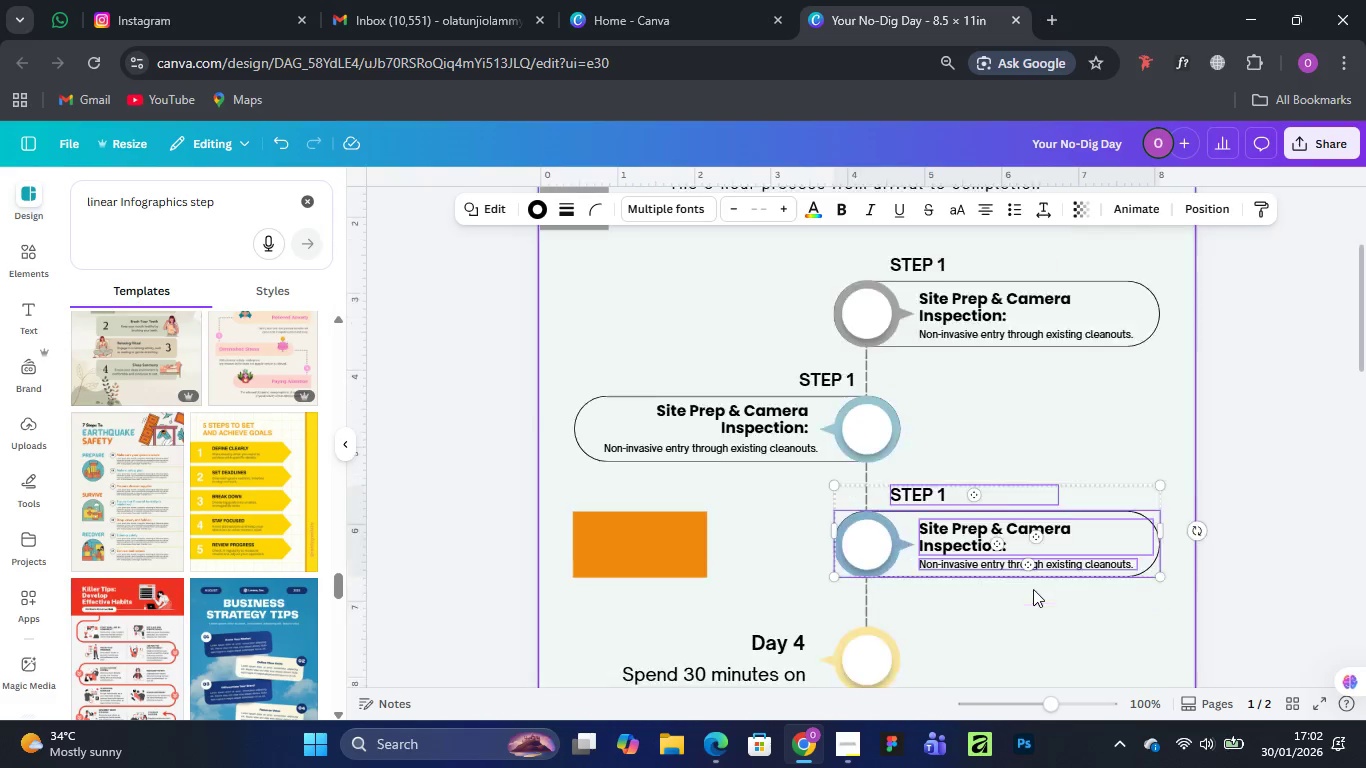 
hold_key(key=AltLeft, duration=1.52)
 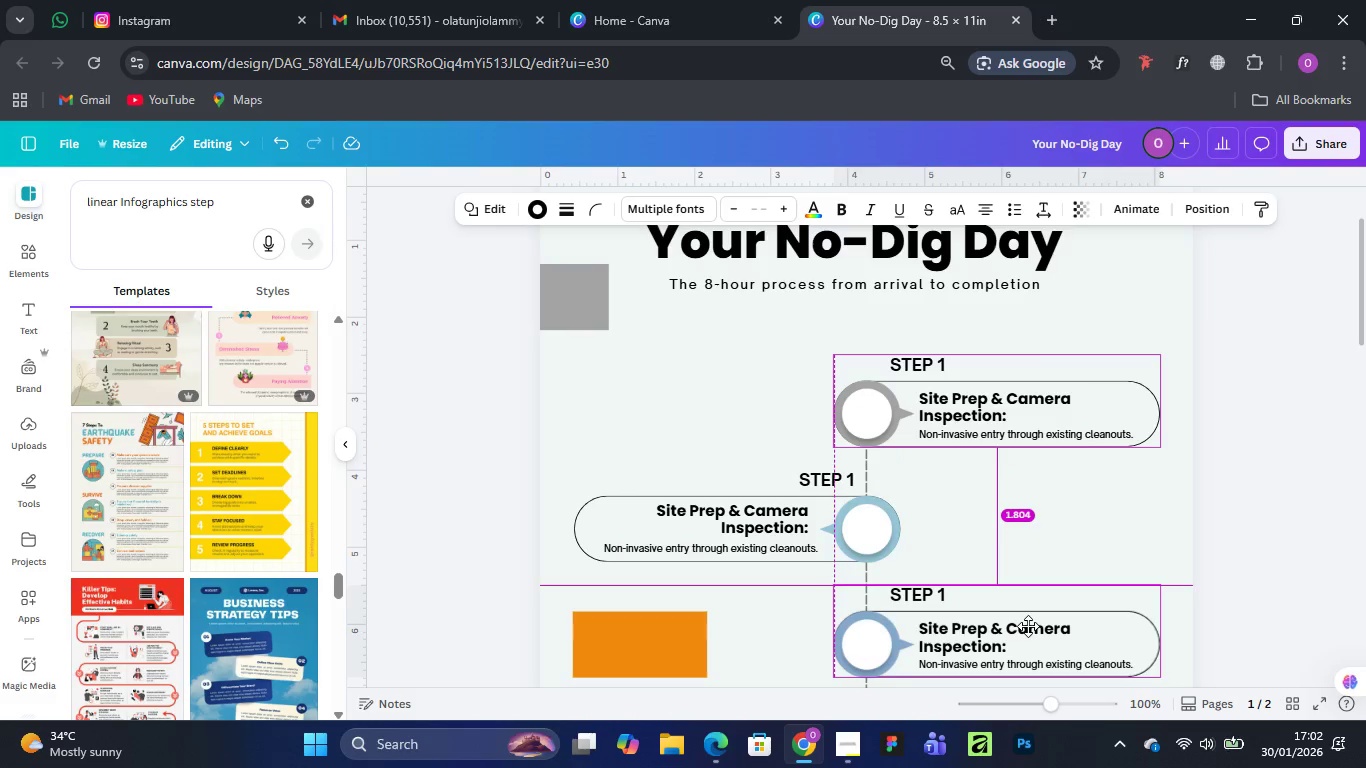 
hold_key(key=AltLeft, duration=1.52)
 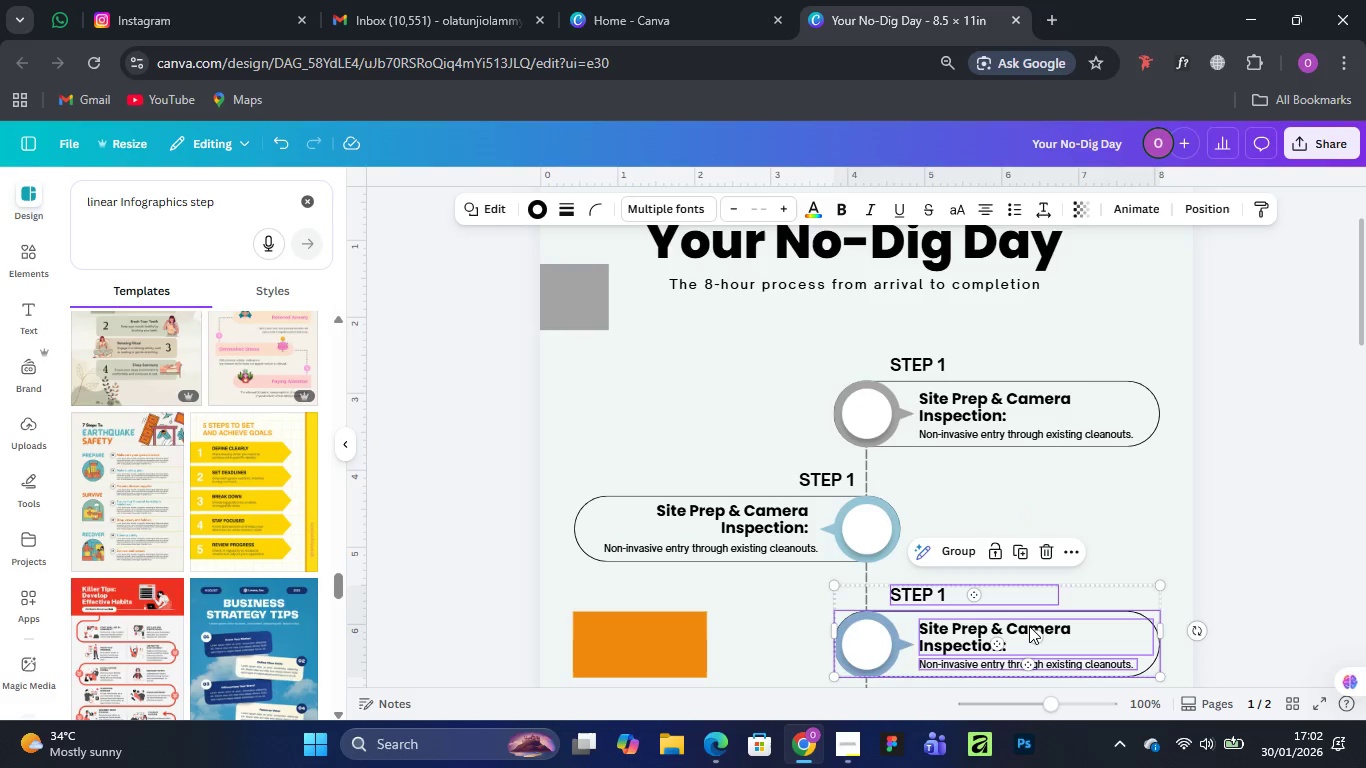 
hold_key(key=AltLeft, duration=0.59)
 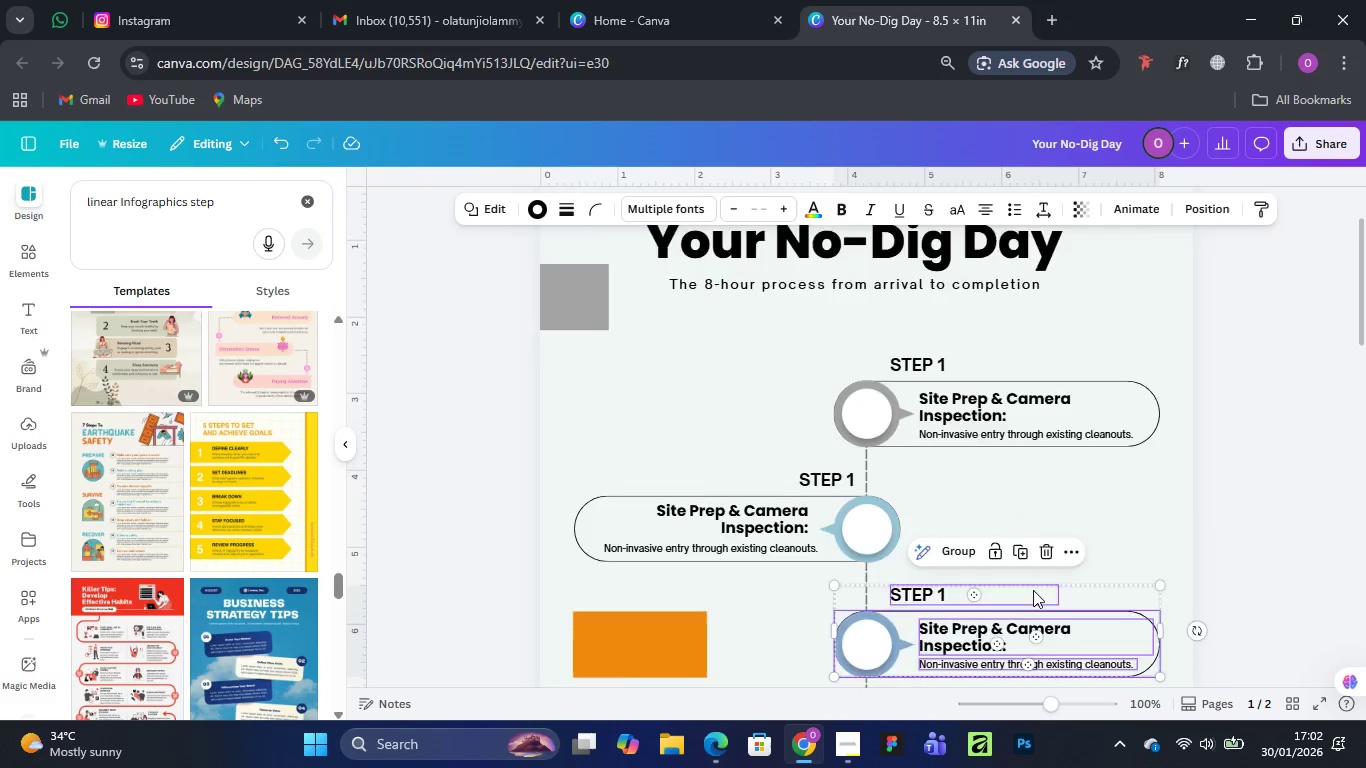 
scroll: coordinate [1033, 588], scroll_direction: down, amount: 2.0
 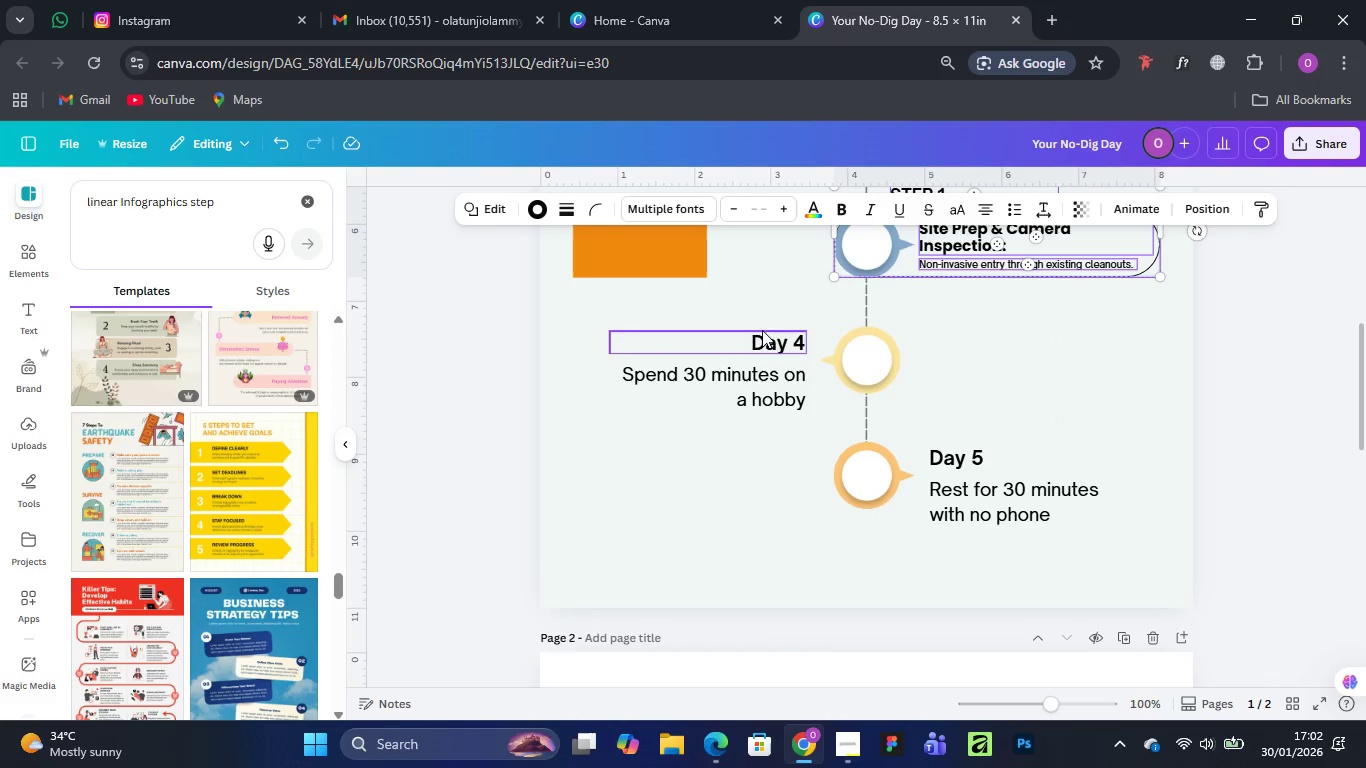 
left_click([779, 342])
 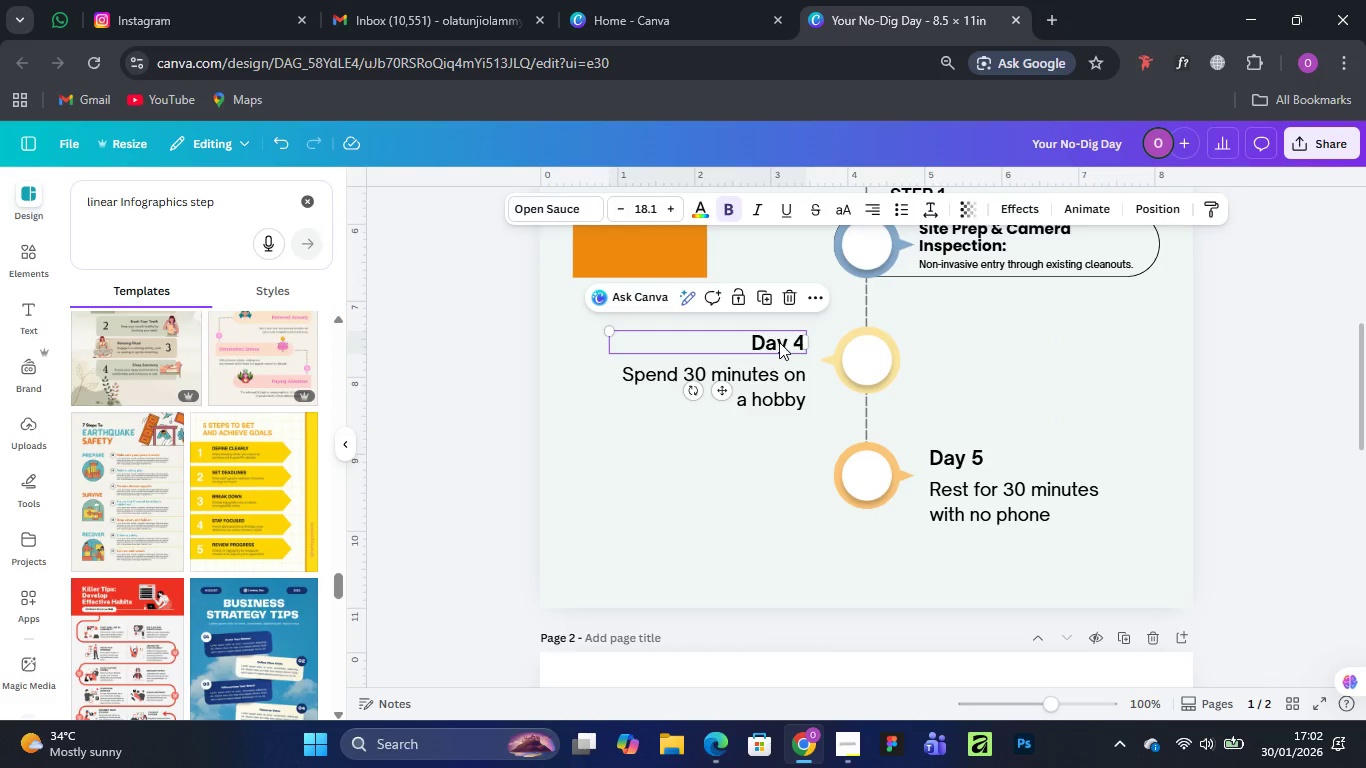 
key(Delete)
 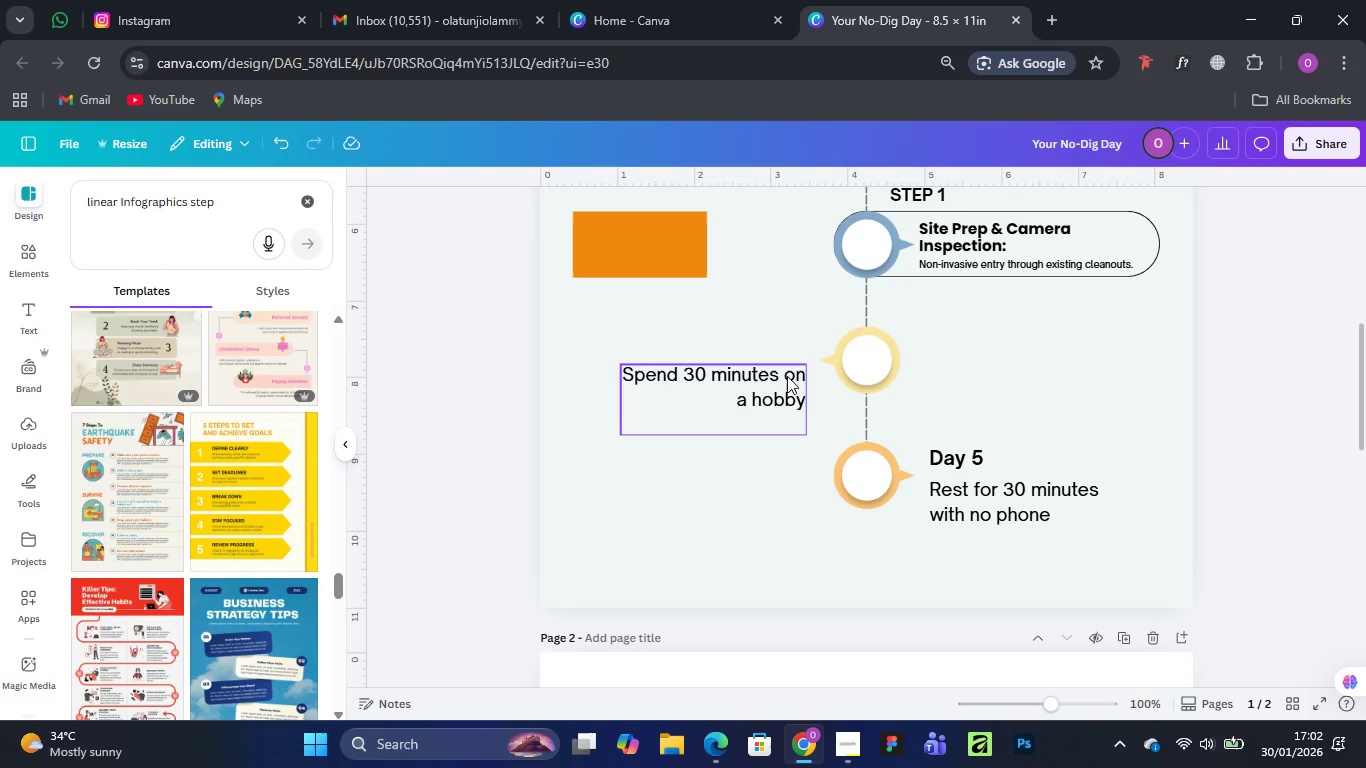 
left_click([787, 376])
 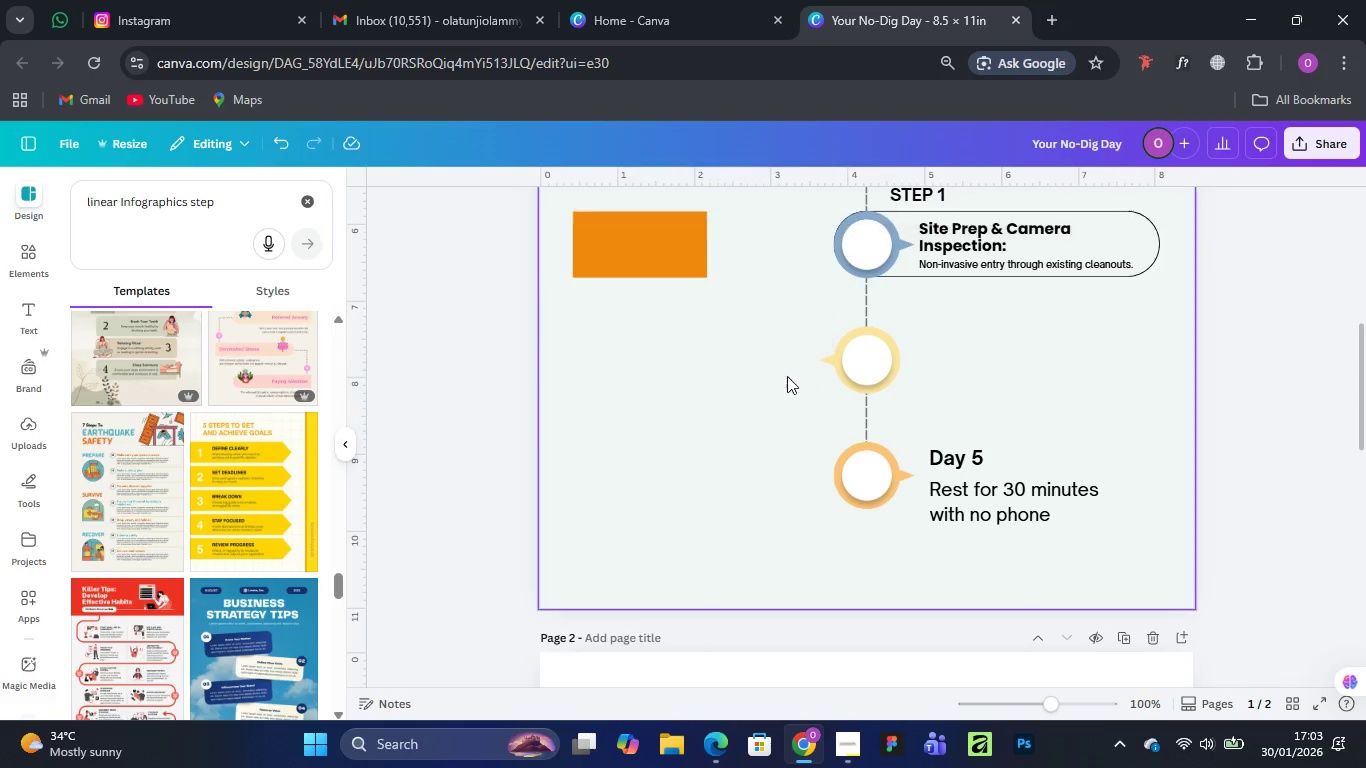 
key(Delete)
 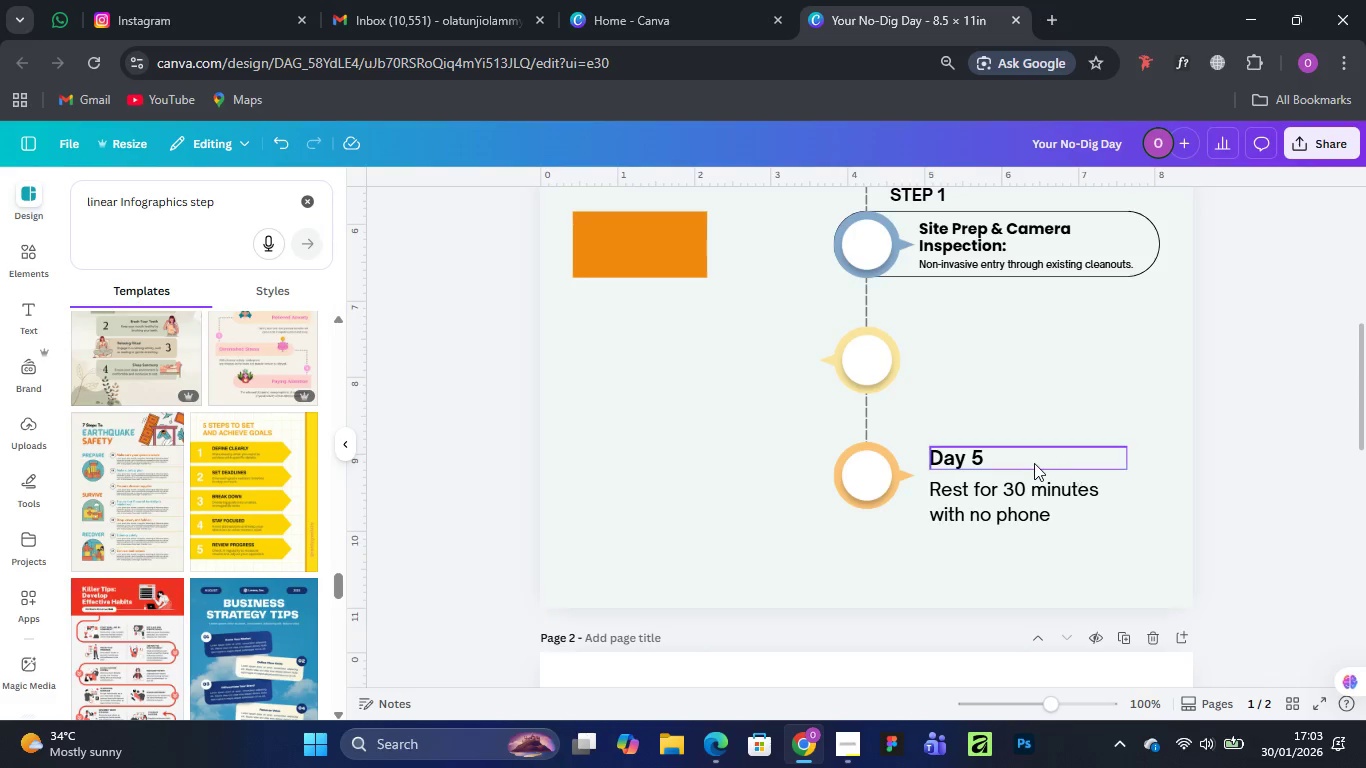 
left_click([1019, 461])
 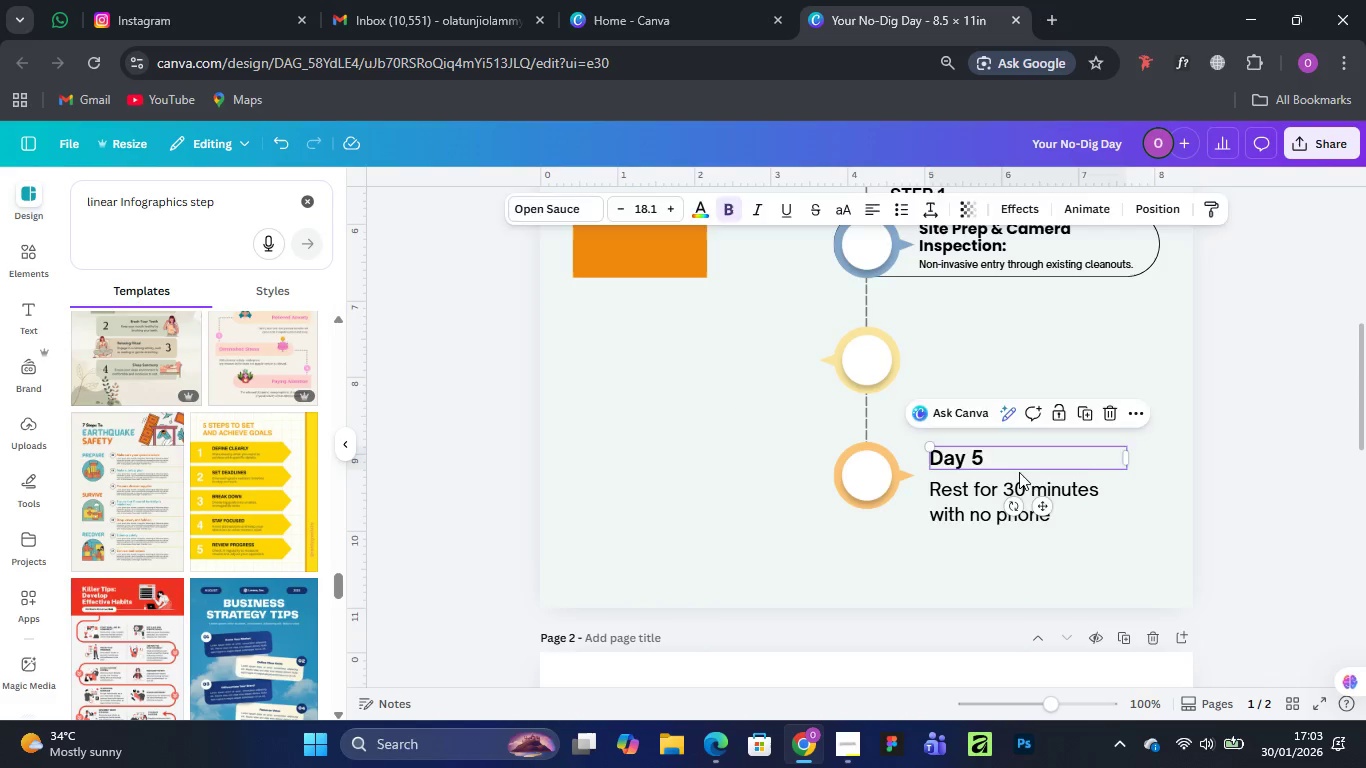 
key(Delete)
 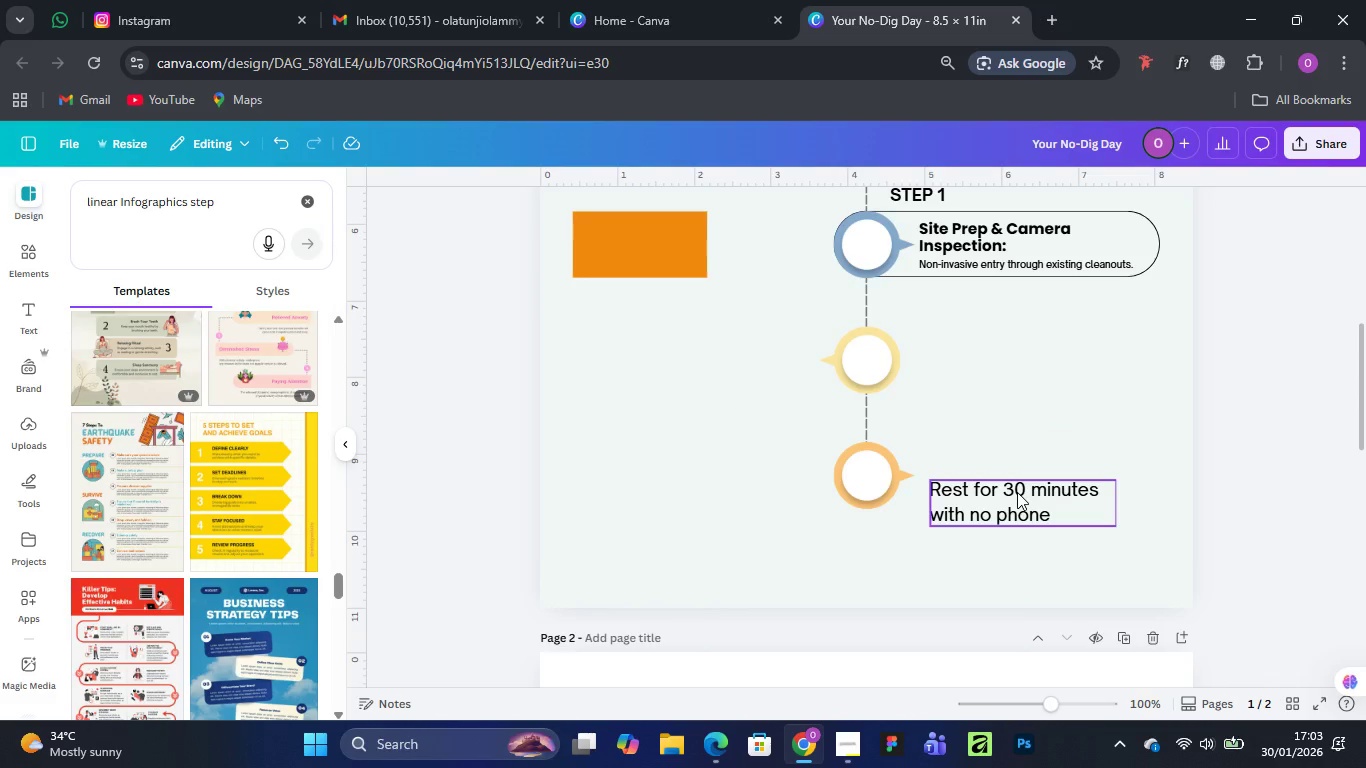 
left_click([1017, 492])
 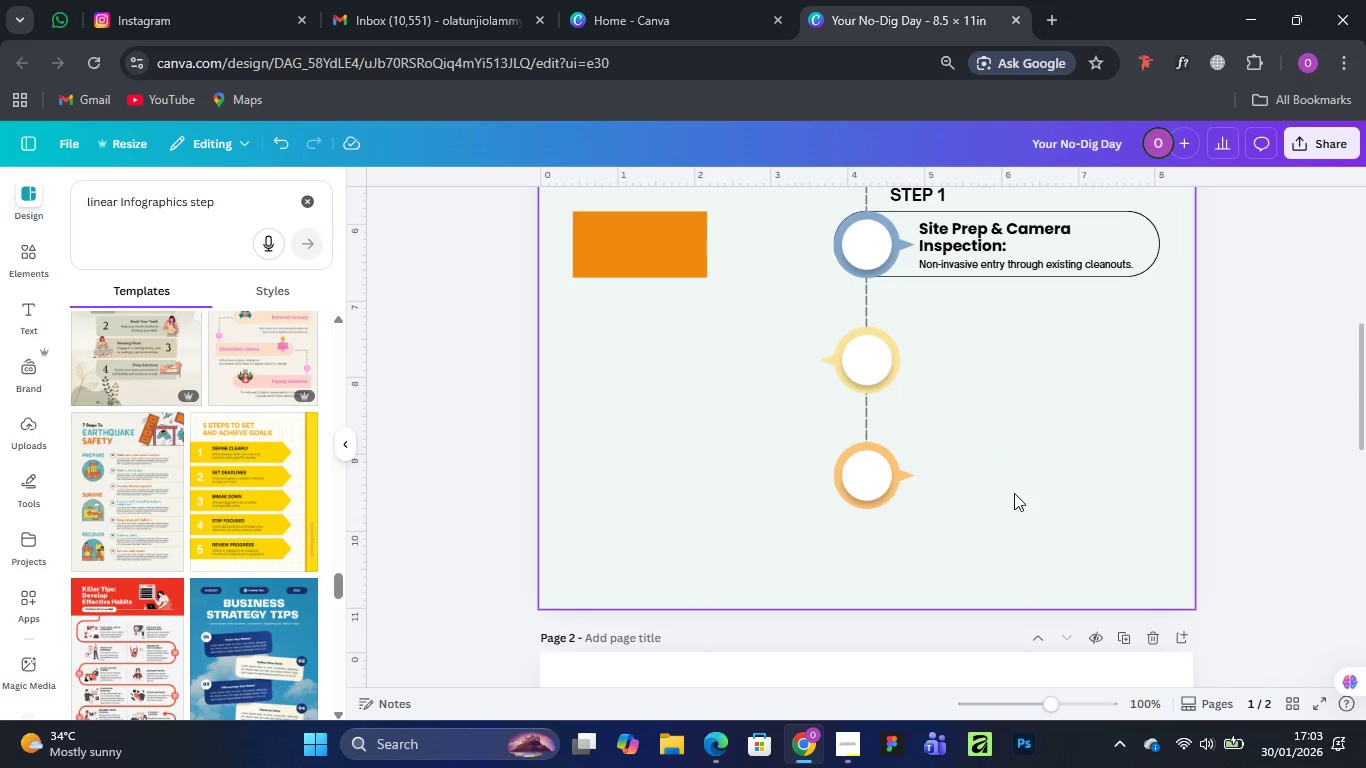 
key(Delete)
 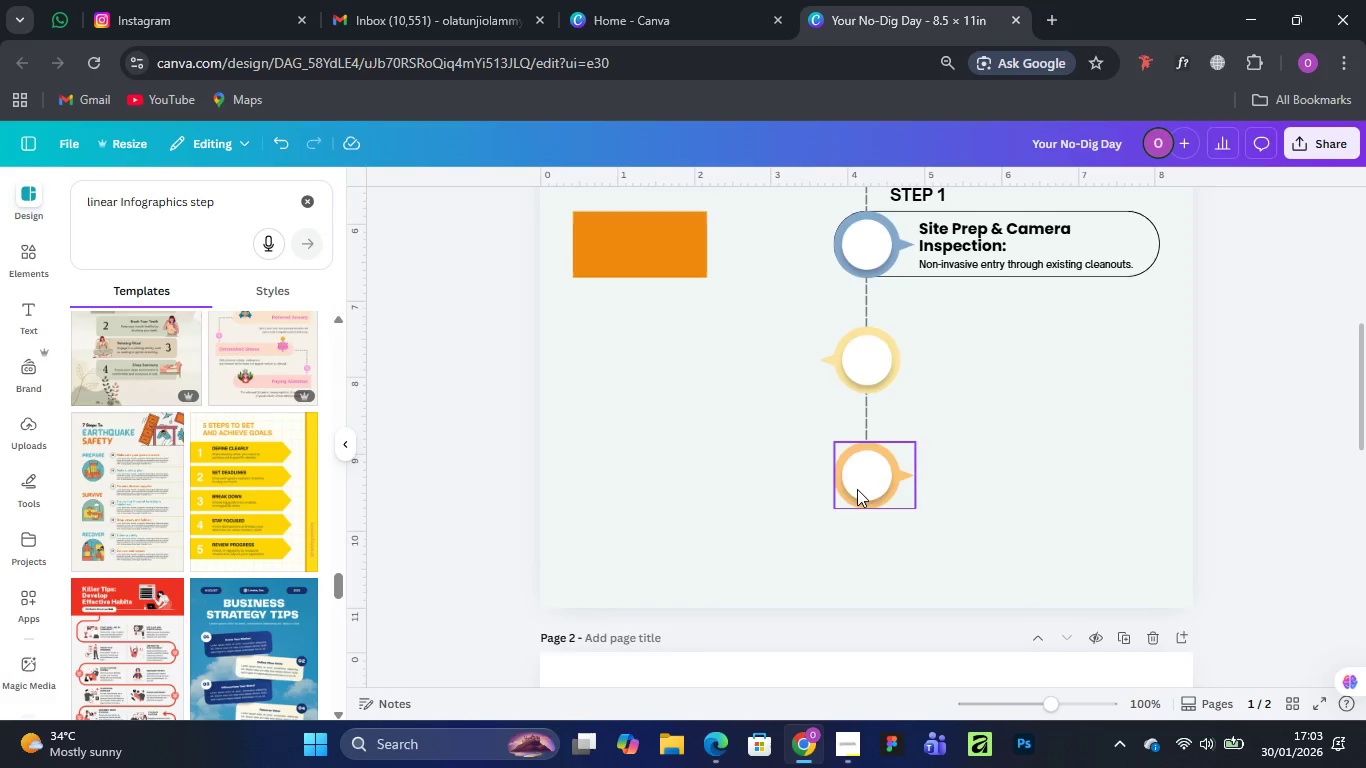 
scroll: coordinate [863, 483], scroll_direction: up, amount: 5.0
 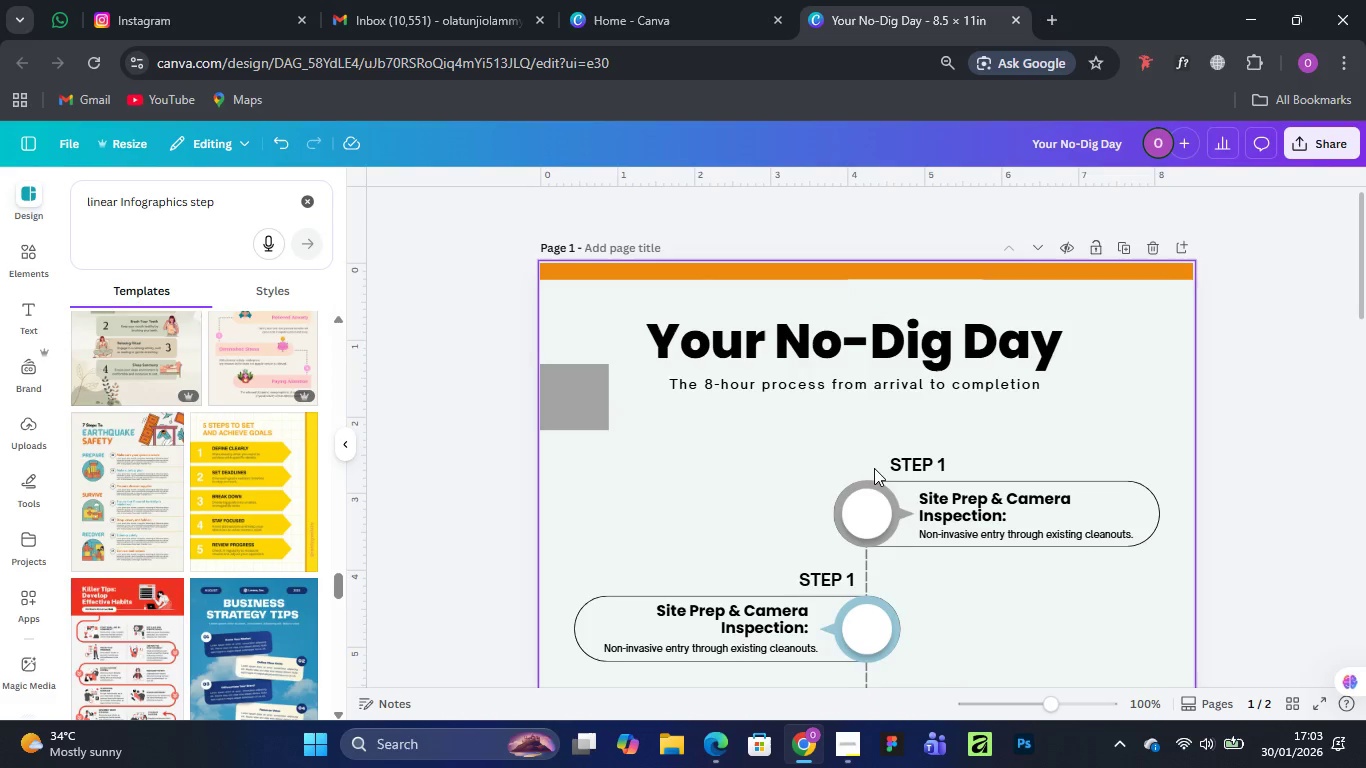 
scroll: coordinate [874, 468], scroll_direction: down, amount: 2.0
 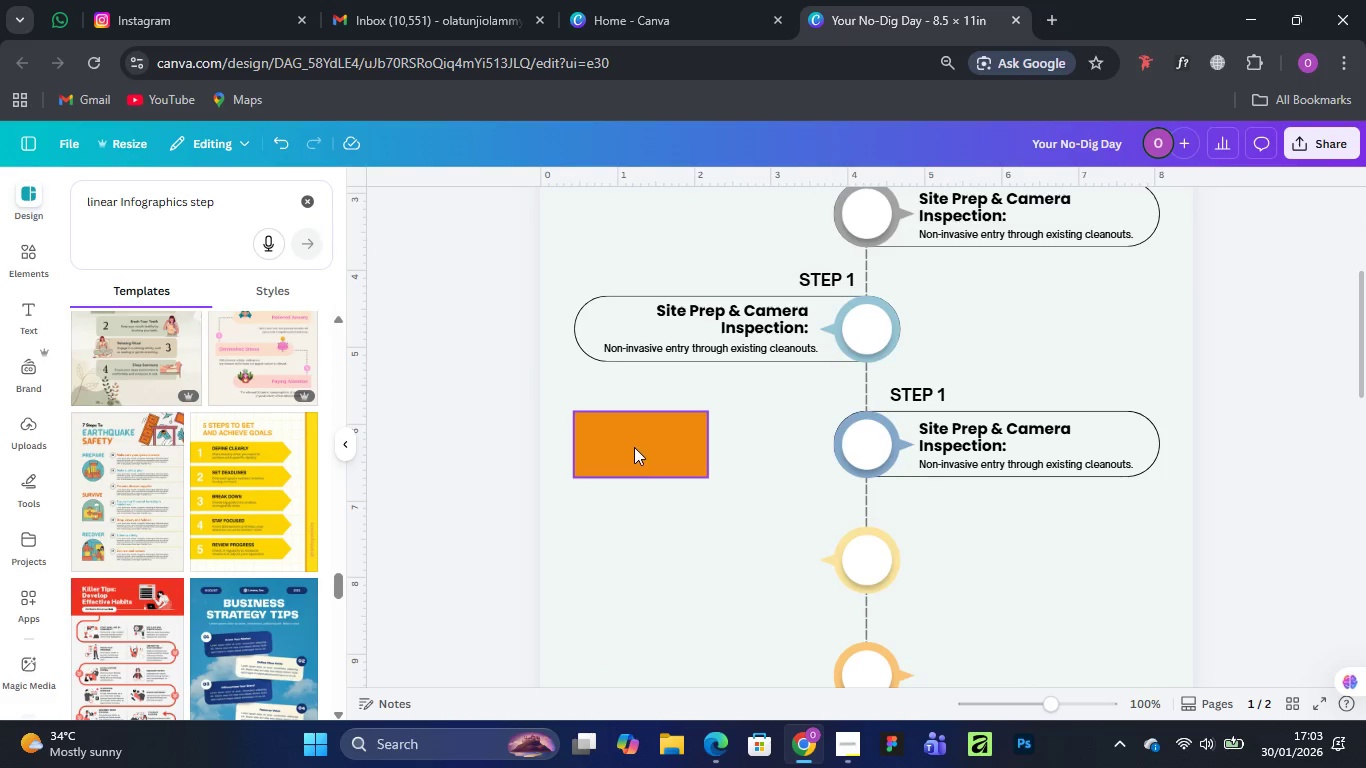 
left_click_drag(start_coordinate=[634, 447], to_coordinate=[647, 431])
 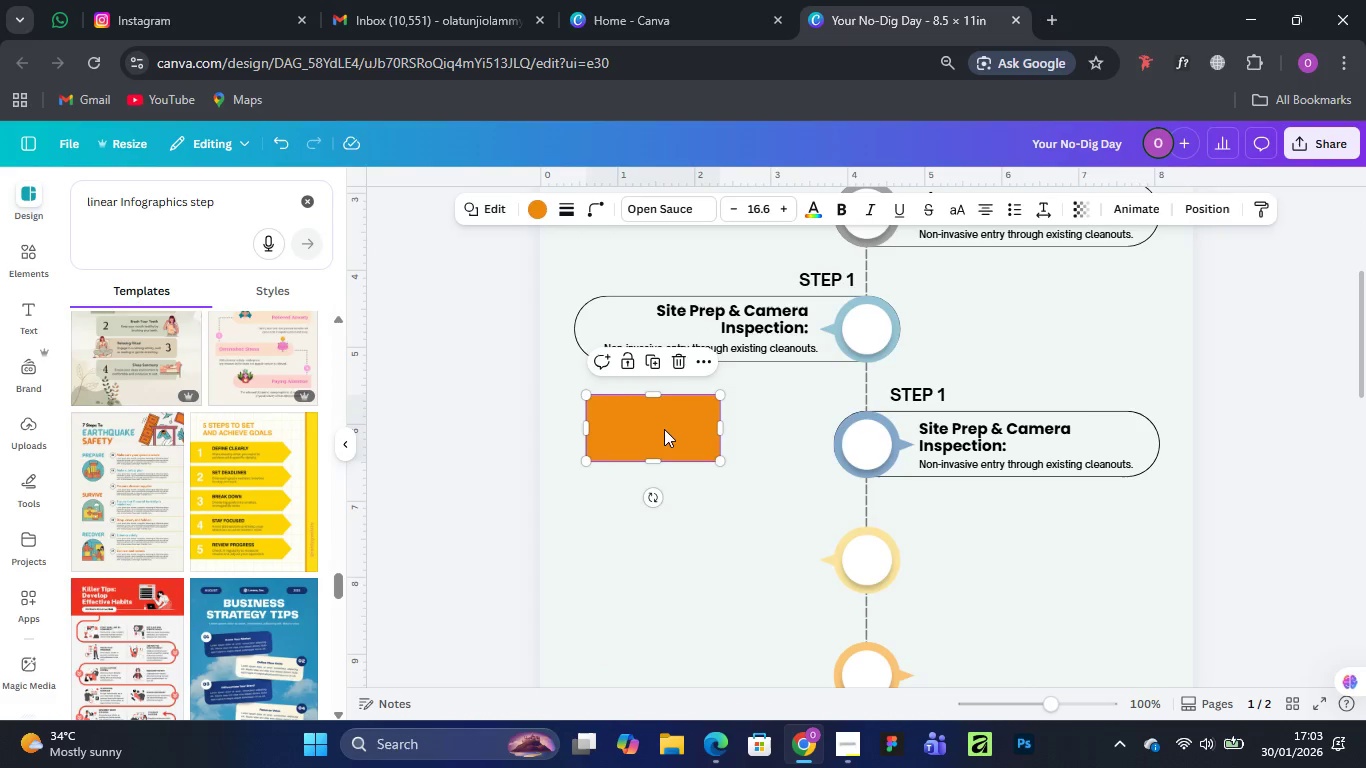 
left_click_drag(start_coordinate=[664, 429], to_coordinate=[1050, 324])
 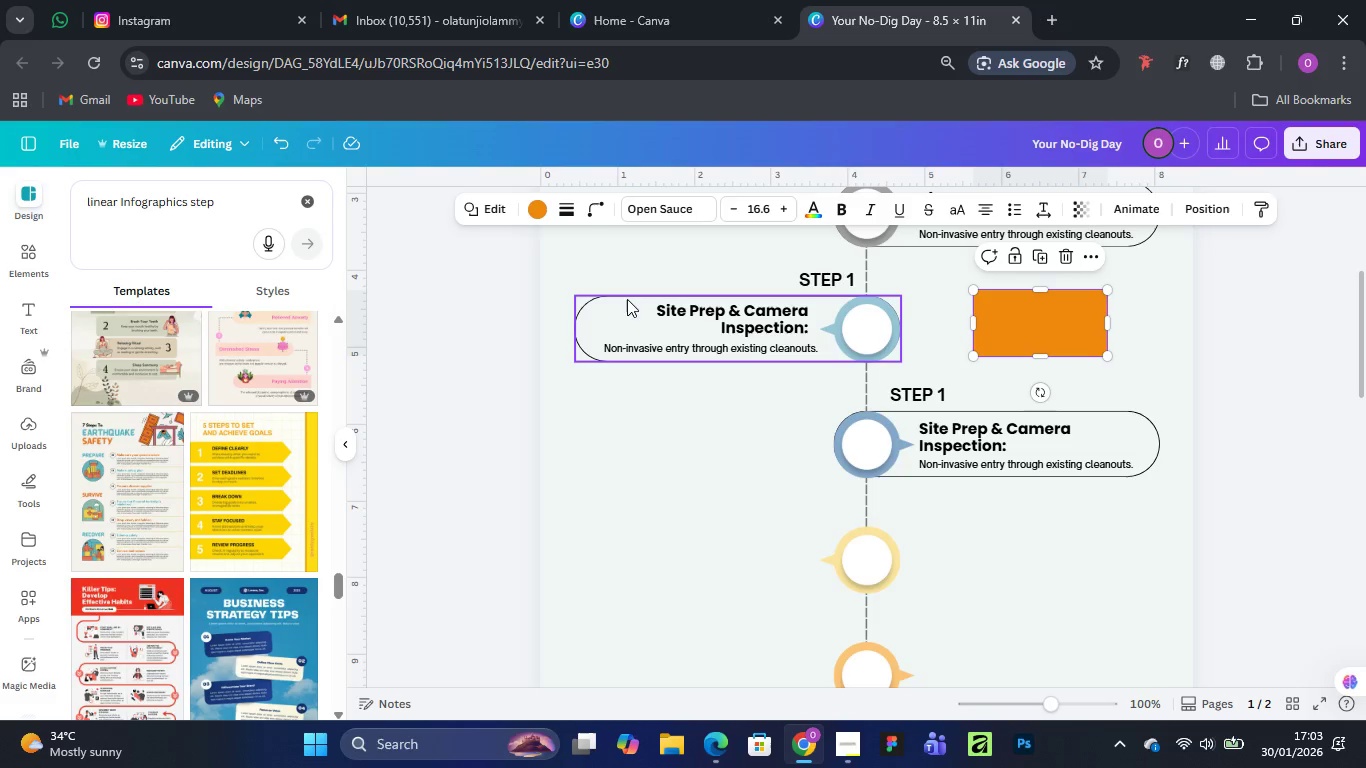 
left_click([628, 300])
 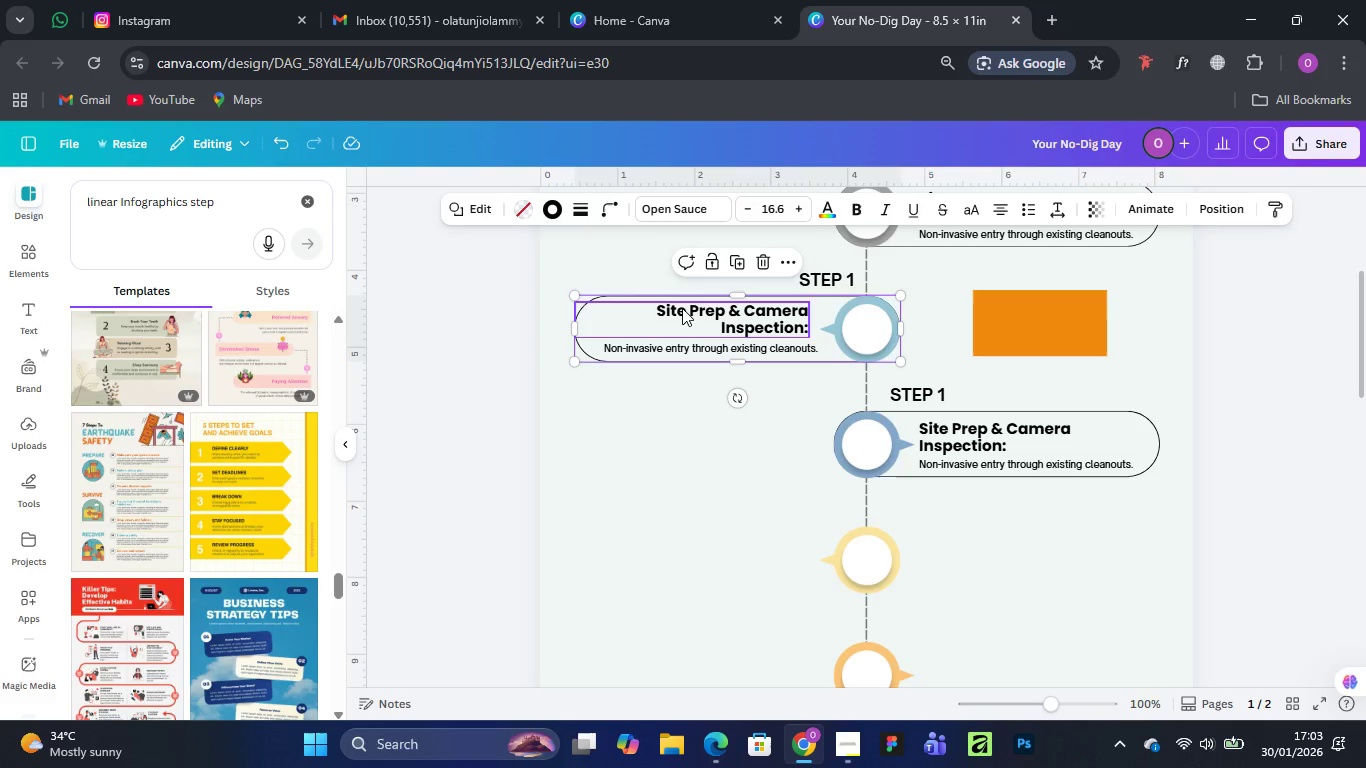 
hold_key(key=ShiftLeft, duration=1.53)
left_click([682, 308])
 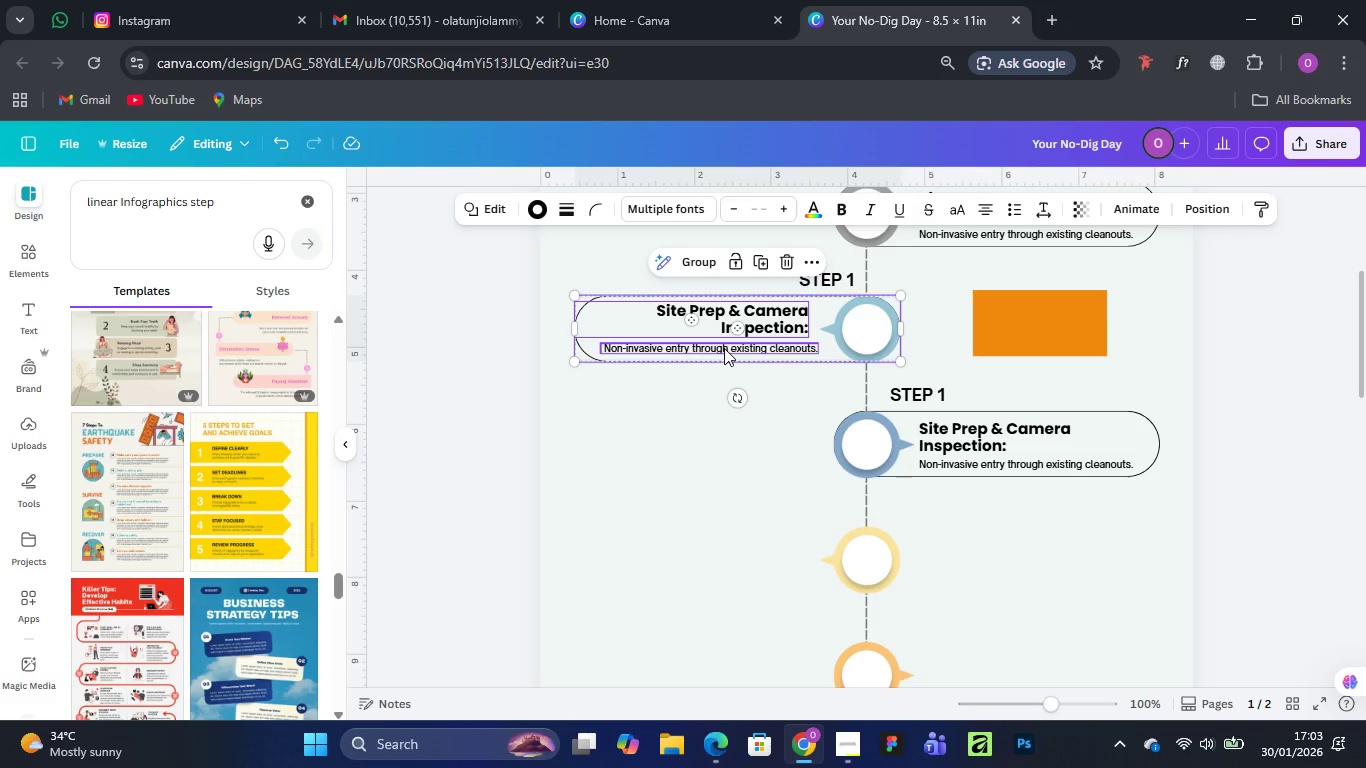 
left_click([724, 348])
 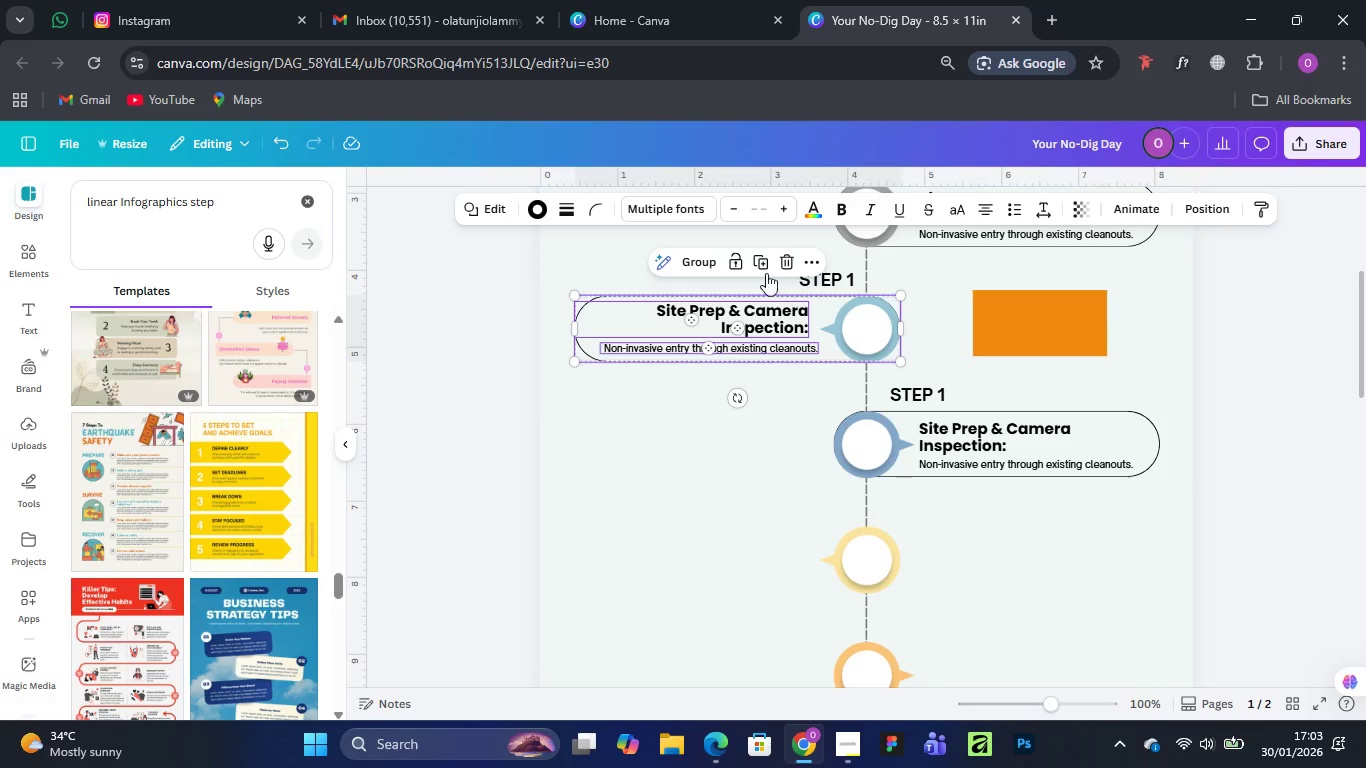 
hold_key(key=ShiftLeft, duration=1.03)
left_click([831, 281])
 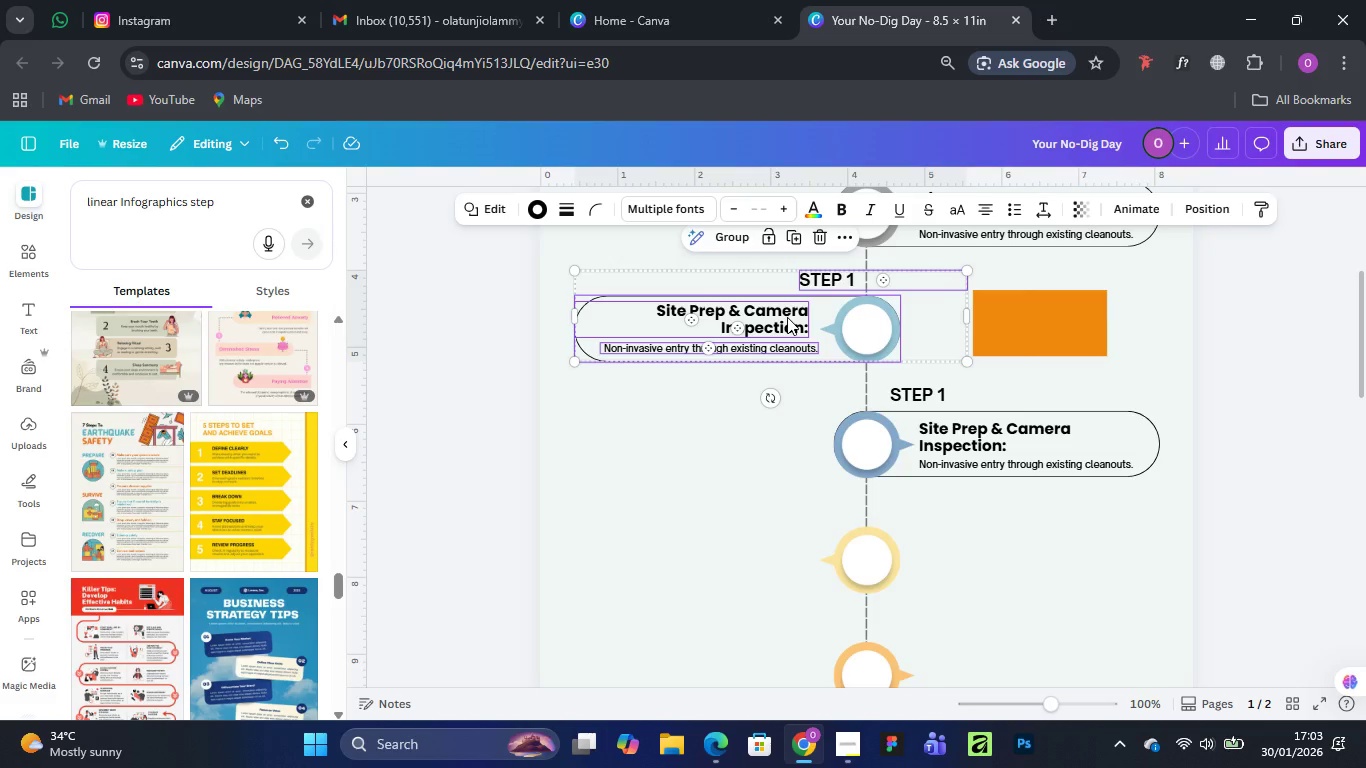 
hold_key(key=AltLeft, duration=1.5)
left_click_drag(start_coordinate=[787, 317], to_coordinate=[784, 549])
 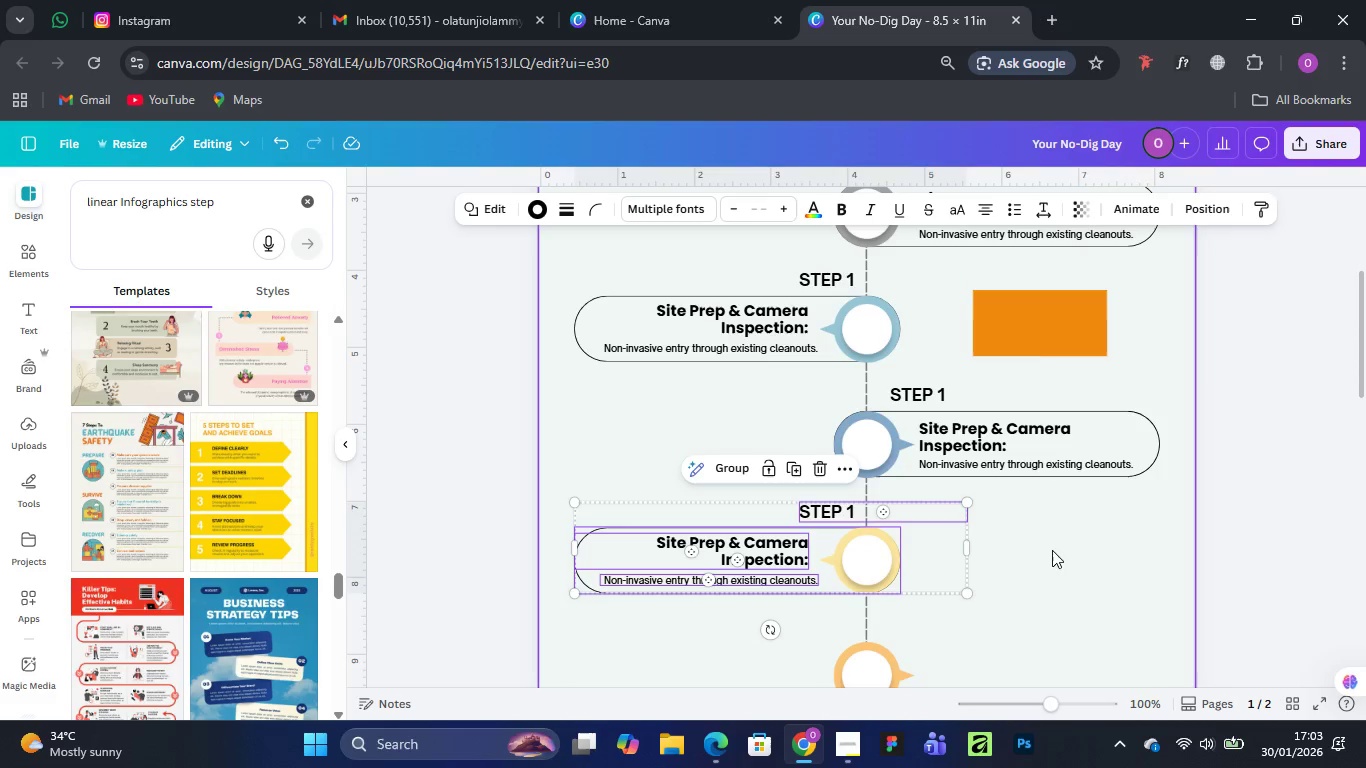 
hold_key(key=AltLeft, duration=1.52)
 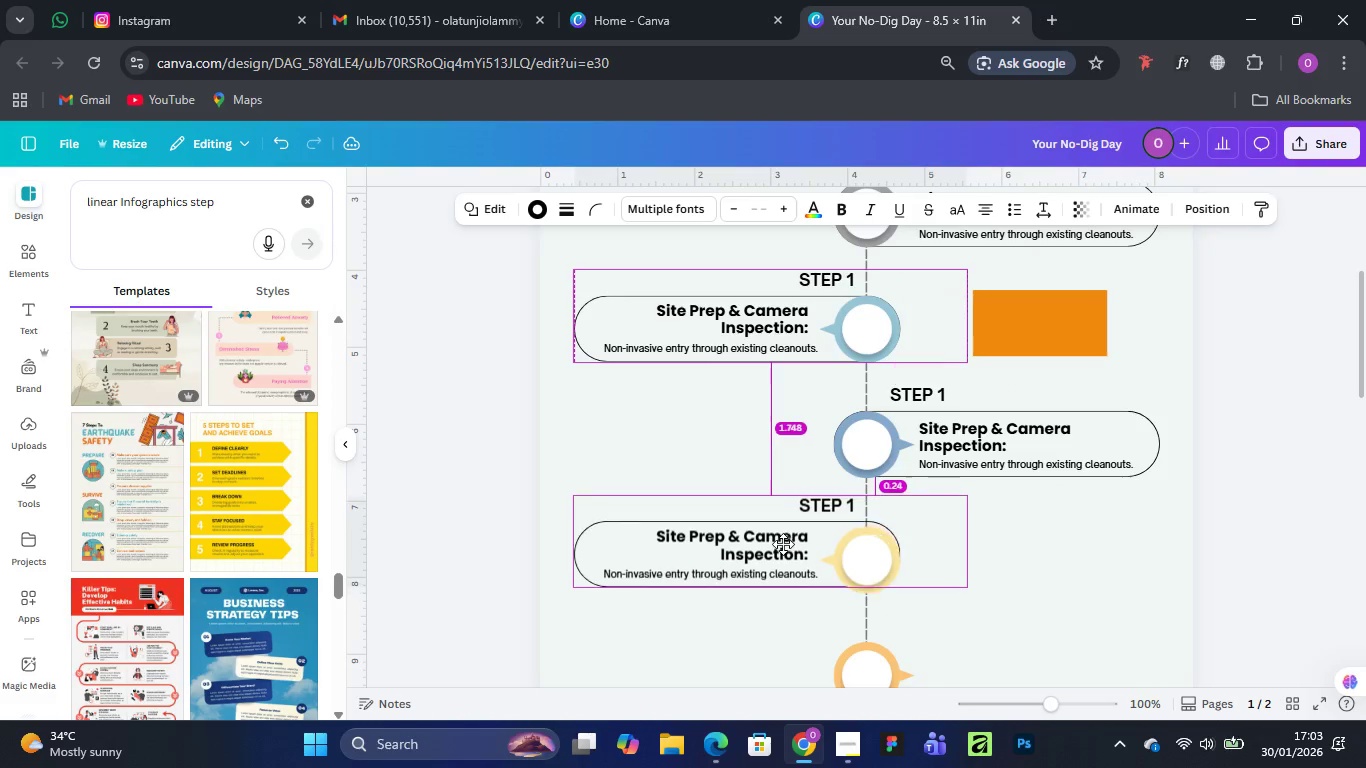 
hold_key(key=AltLeft, duration=1.51)
 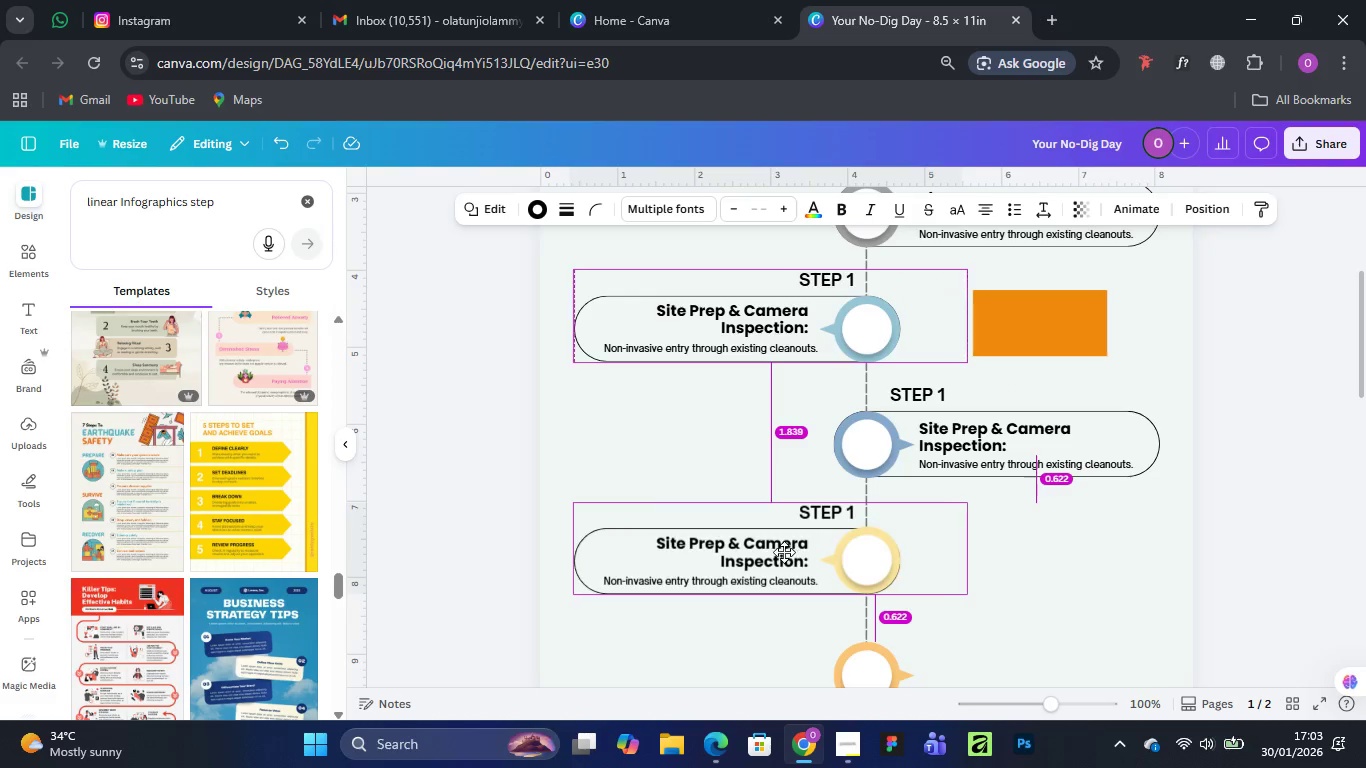 
hold_key(key=AltLeft, duration=1.52)
 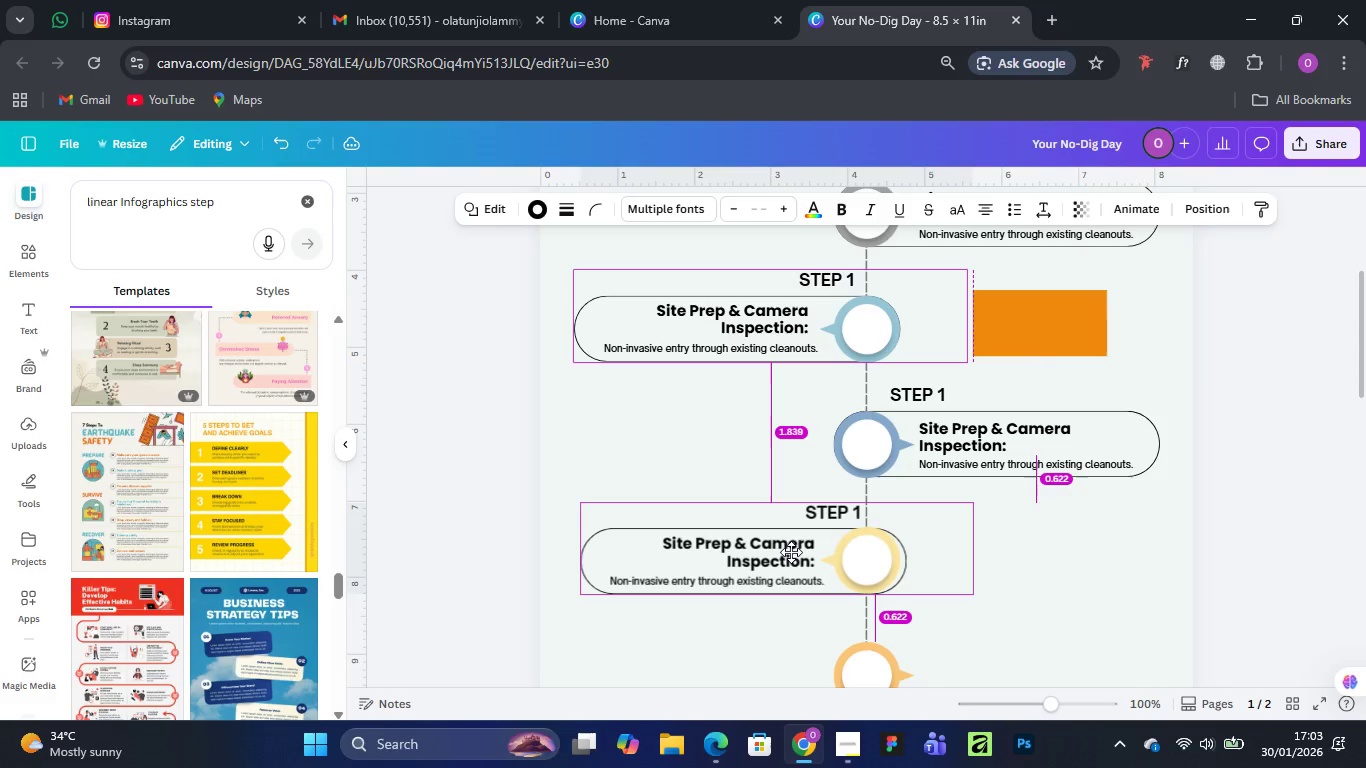 
hold_key(key=AltLeft, duration=1.51)
 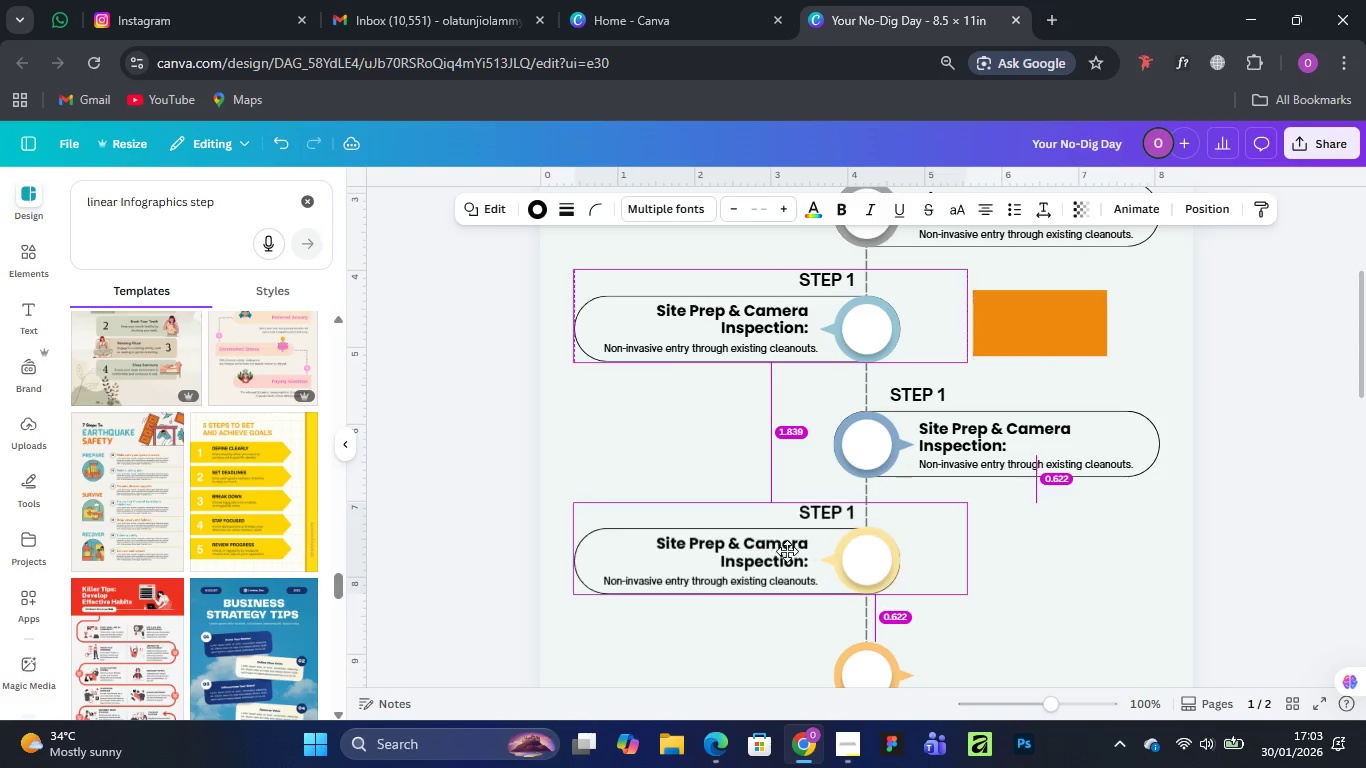 
hold_key(key=AltLeft, duration=1.52)
 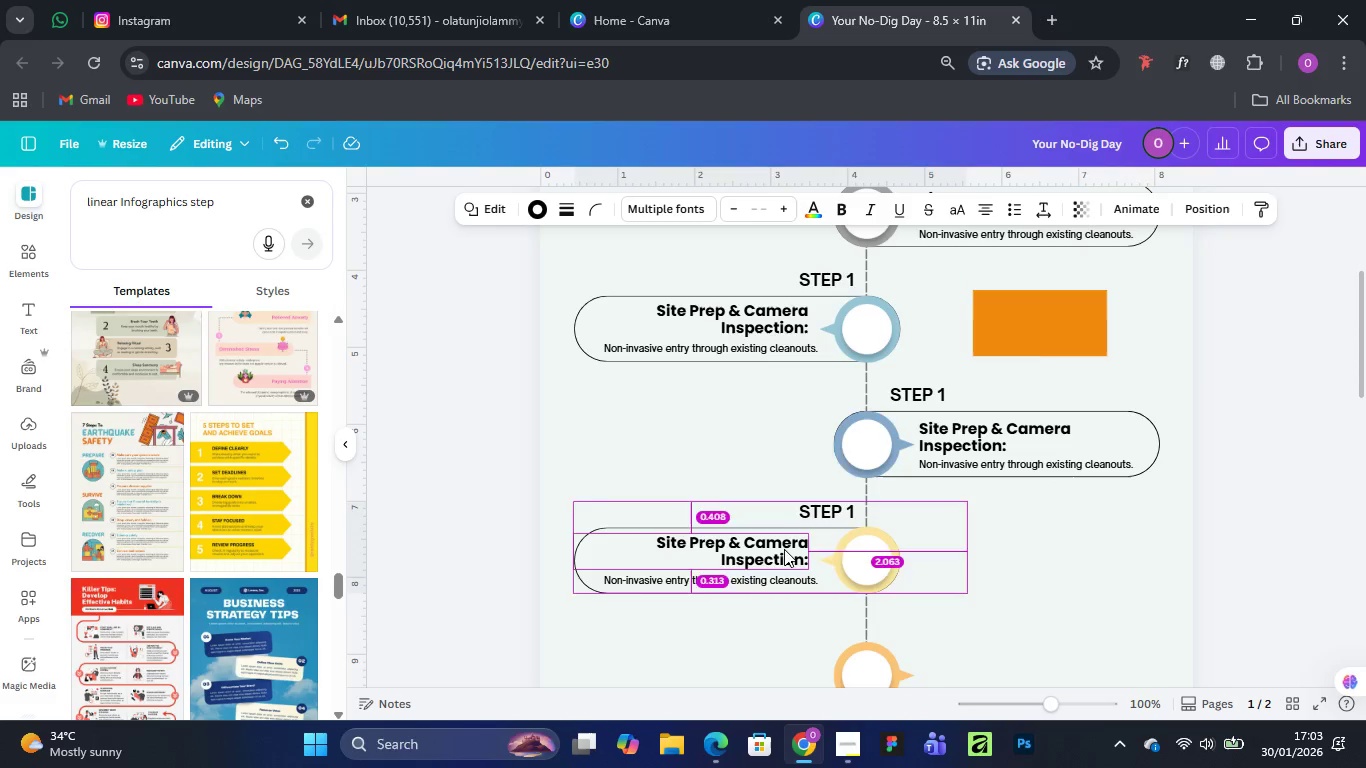 
hold_key(key=AltLeft, duration=0.66)
 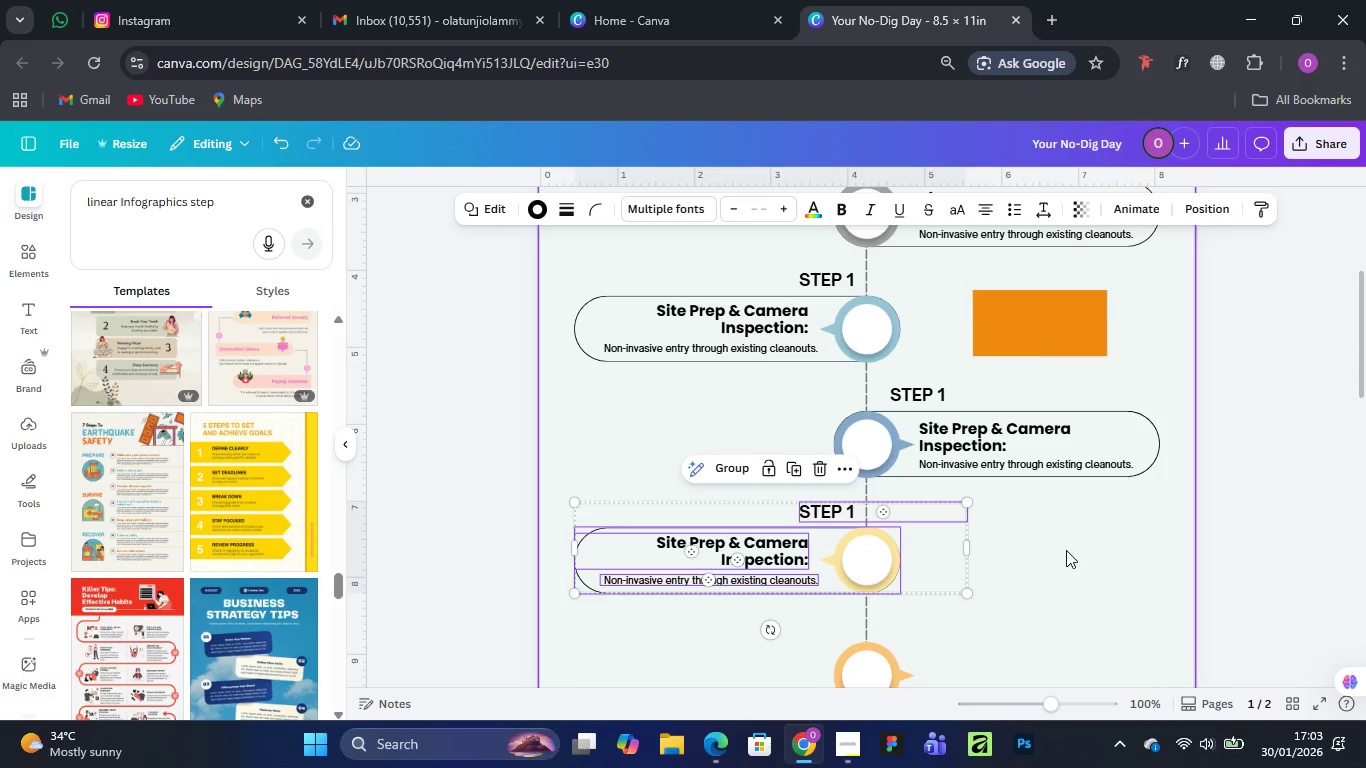 
left_click([1066, 550])
 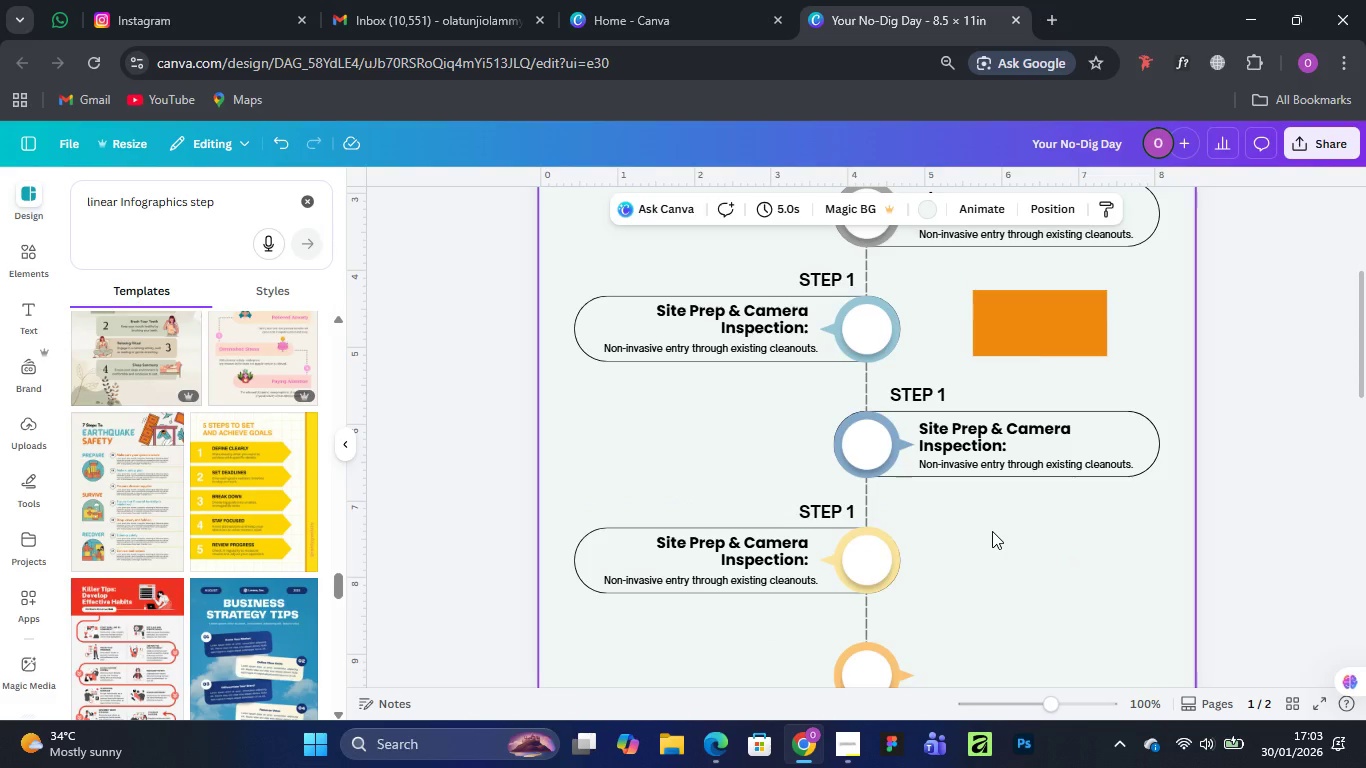 
scroll: coordinate [992, 531], scroll_direction: down, amount: 2.0
 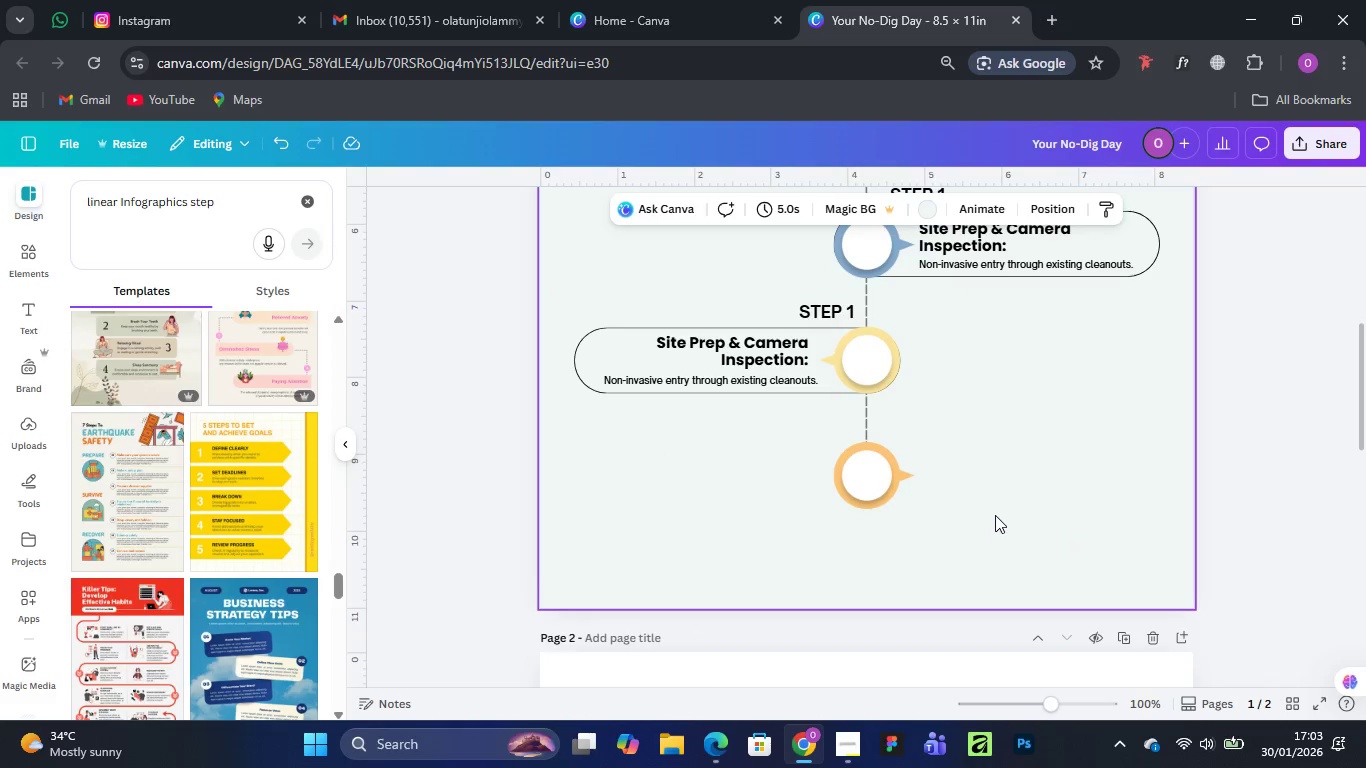 
scroll: coordinate [995, 507], scroll_direction: up, amount: 3.0
 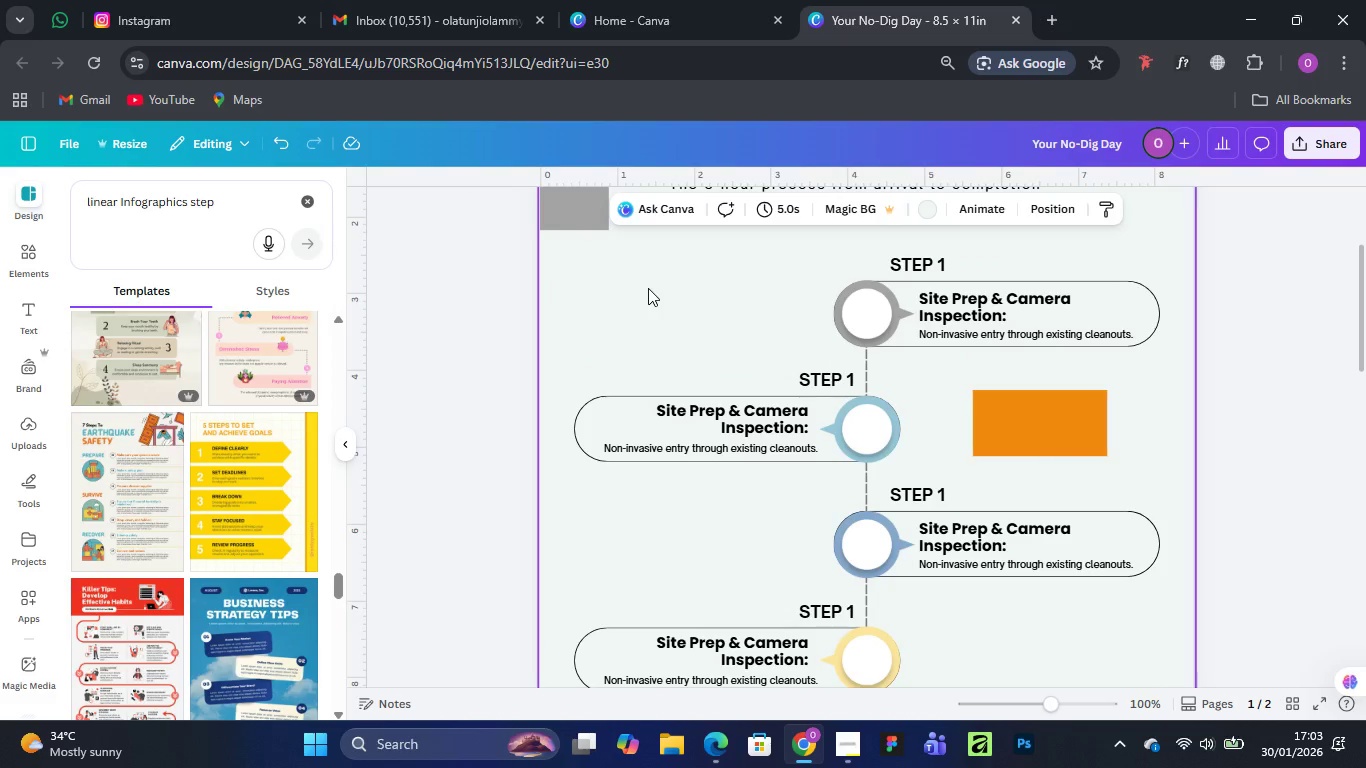 
key(Control+Minus)
 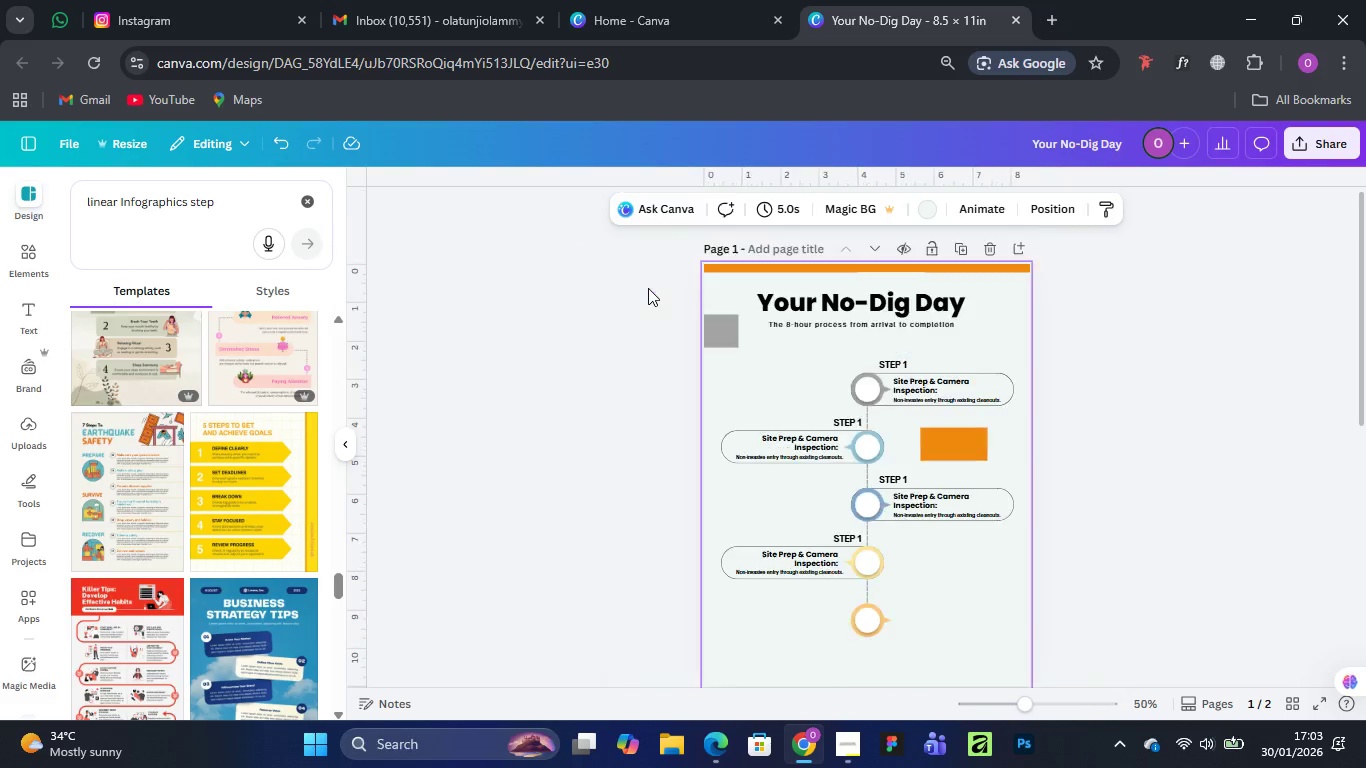 
key(Control+Minus)
 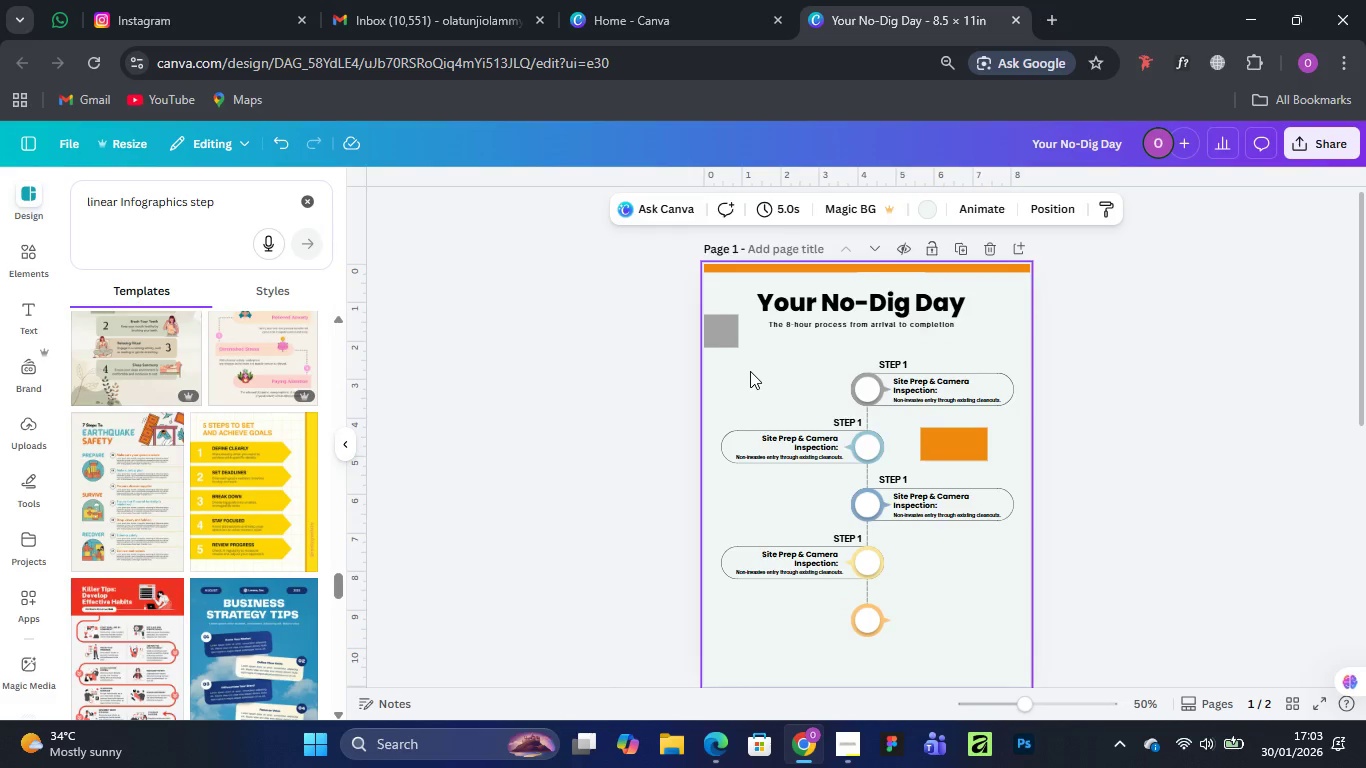 
left_click_drag(start_coordinate=[720, 359], to_coordinate=[1018, 691])
 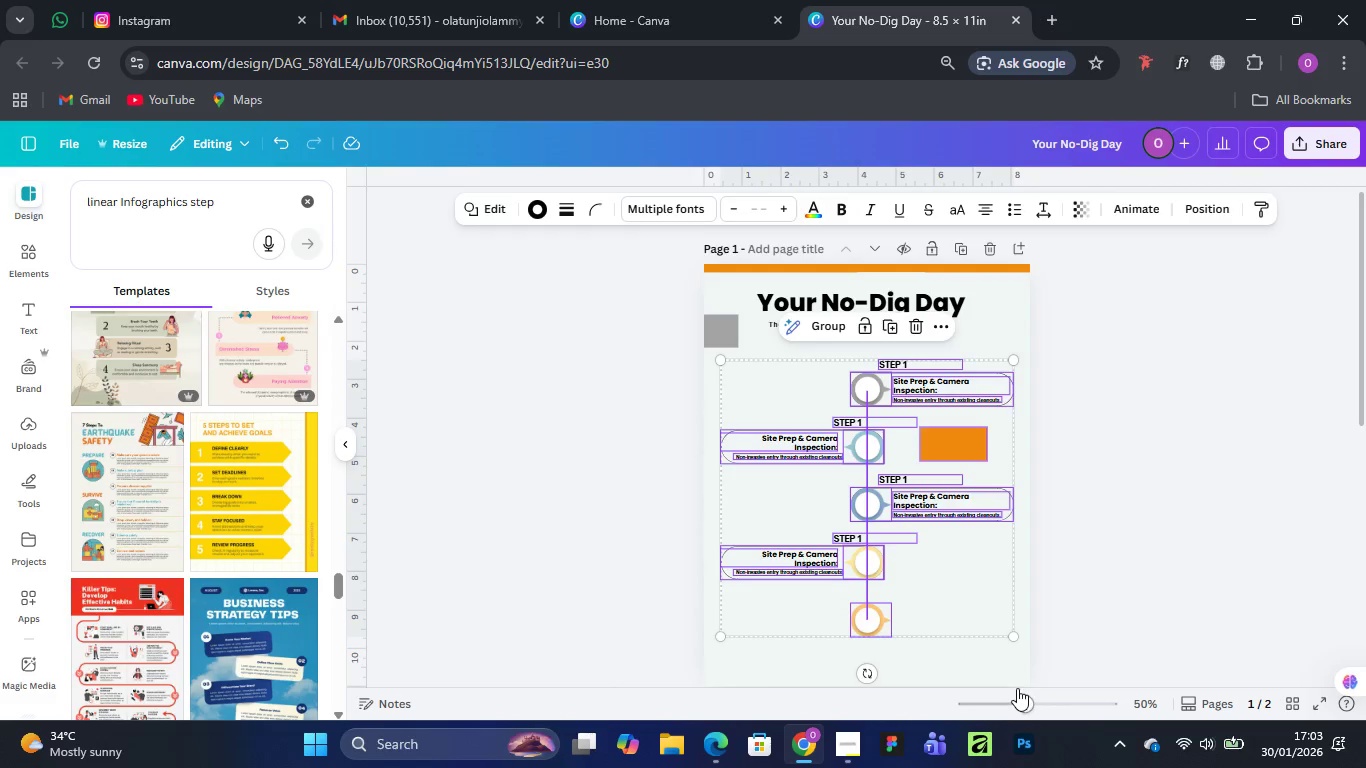 
hold_key(key=ArrowUp, duration=0.67)
 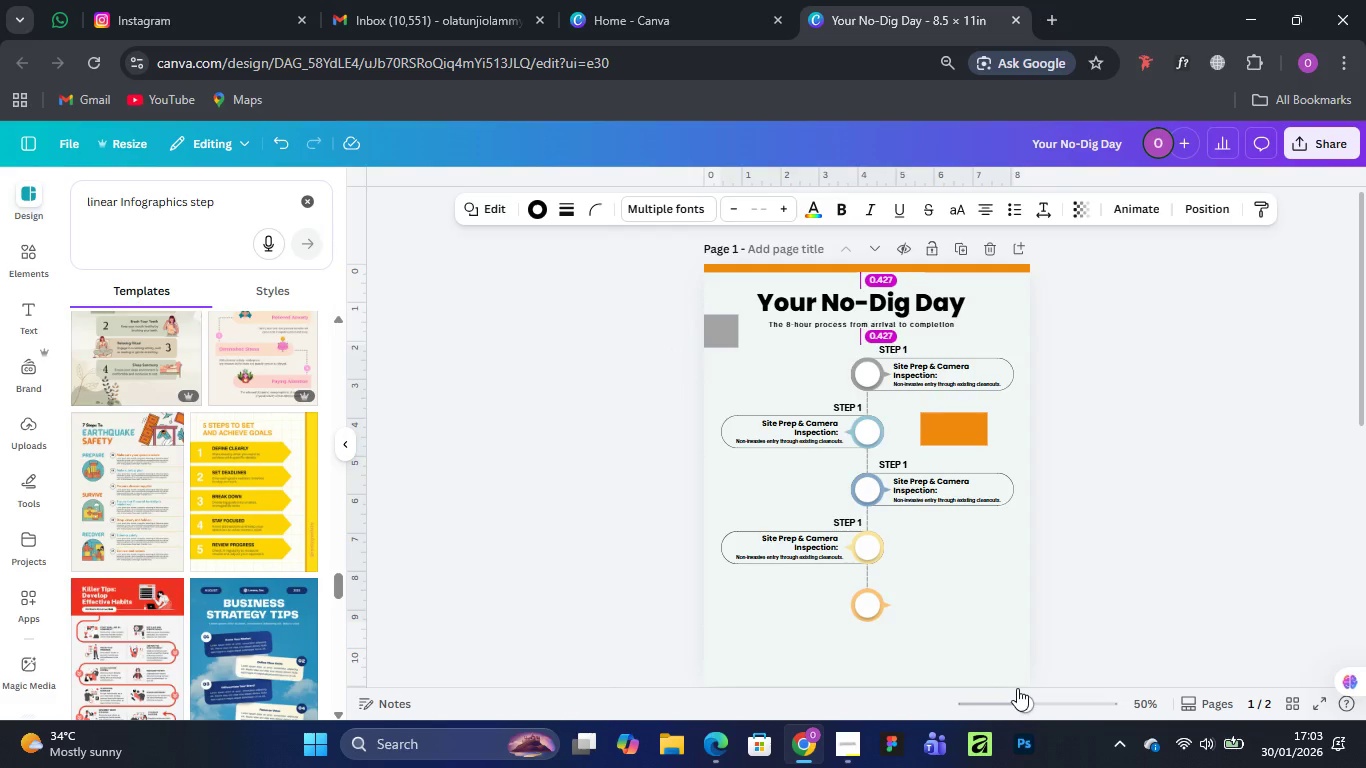 
key(ArrowUp)
 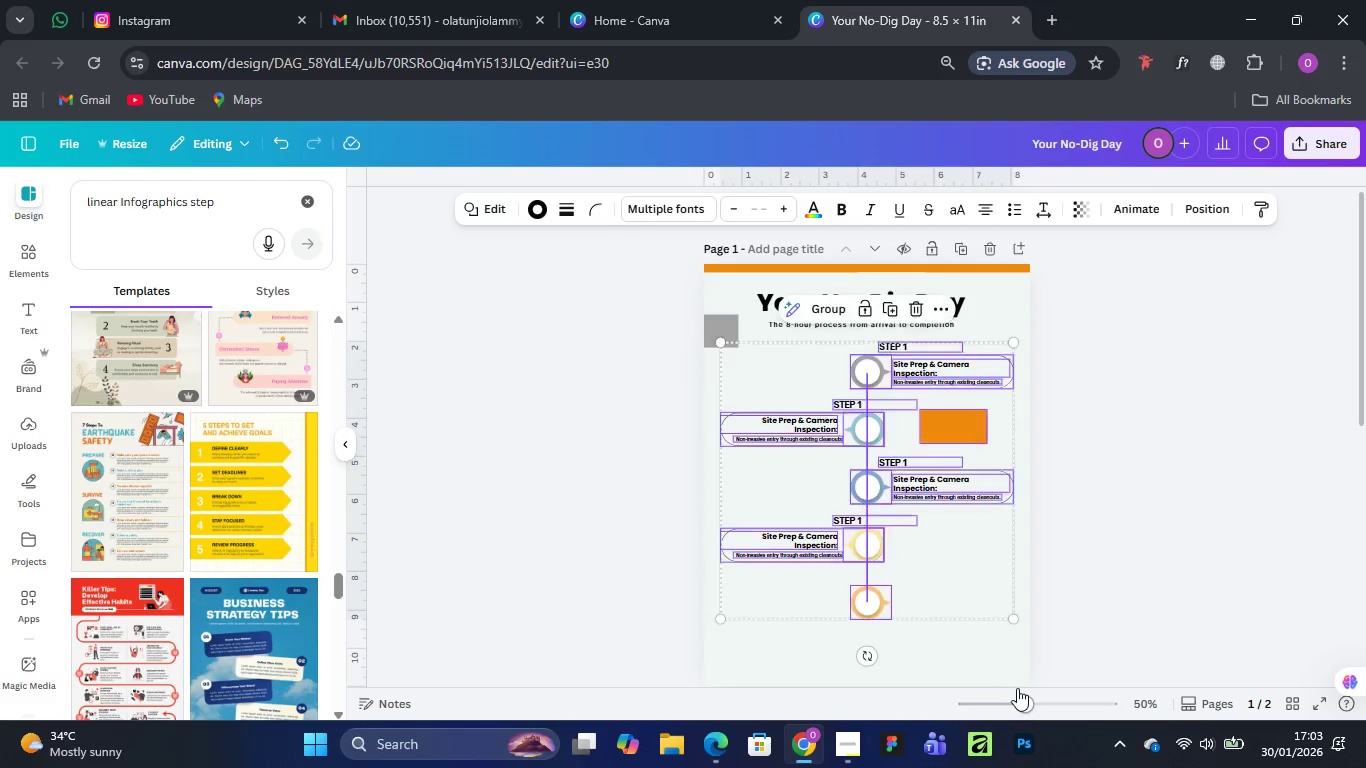 
key(ArrowDown)
 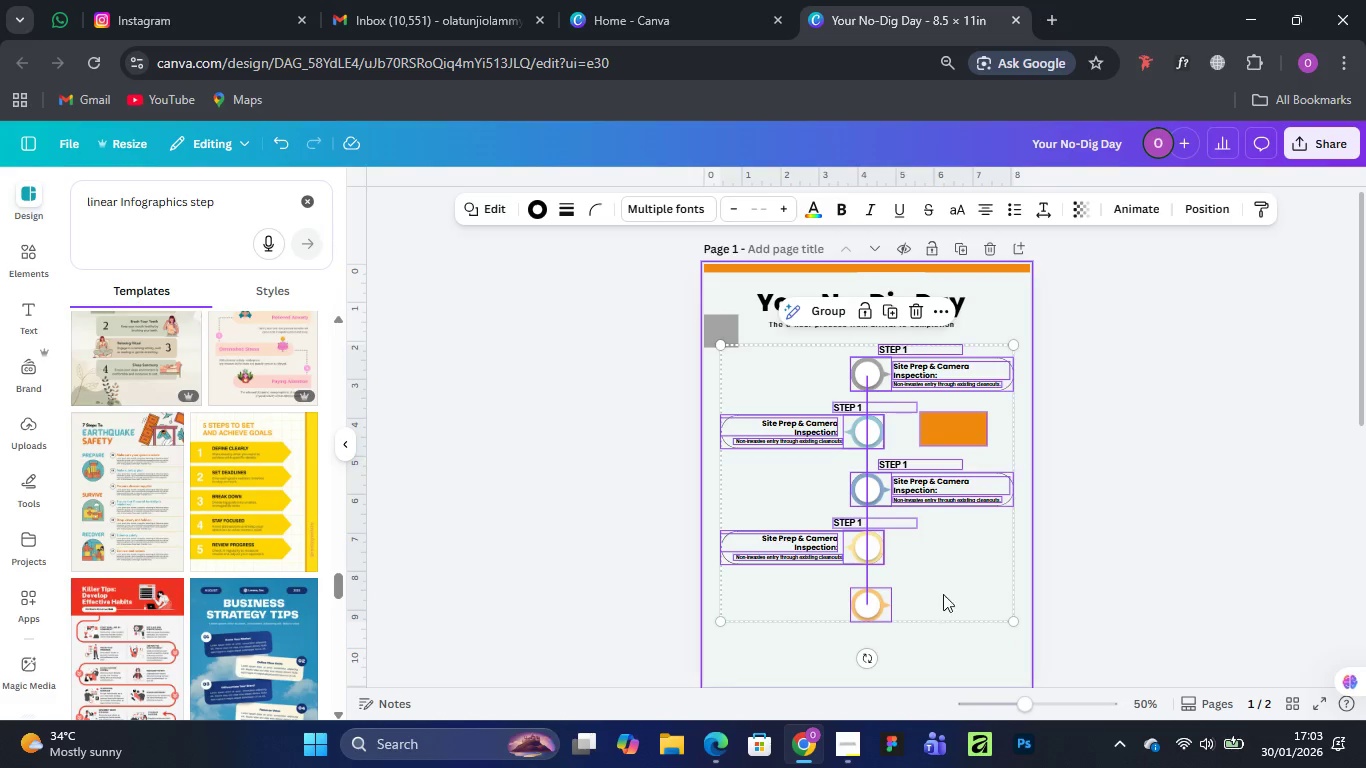 
left_click([966, 575])
 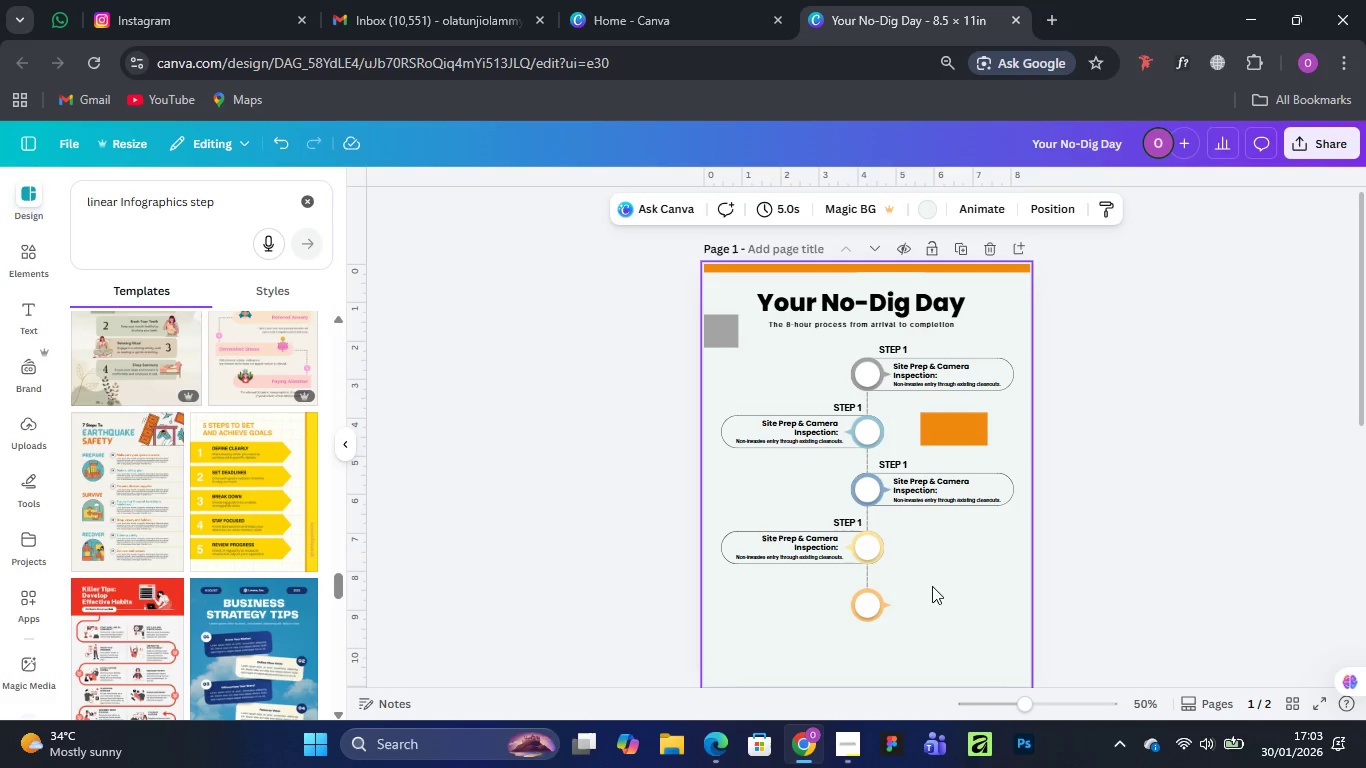 
wait(13.62)
 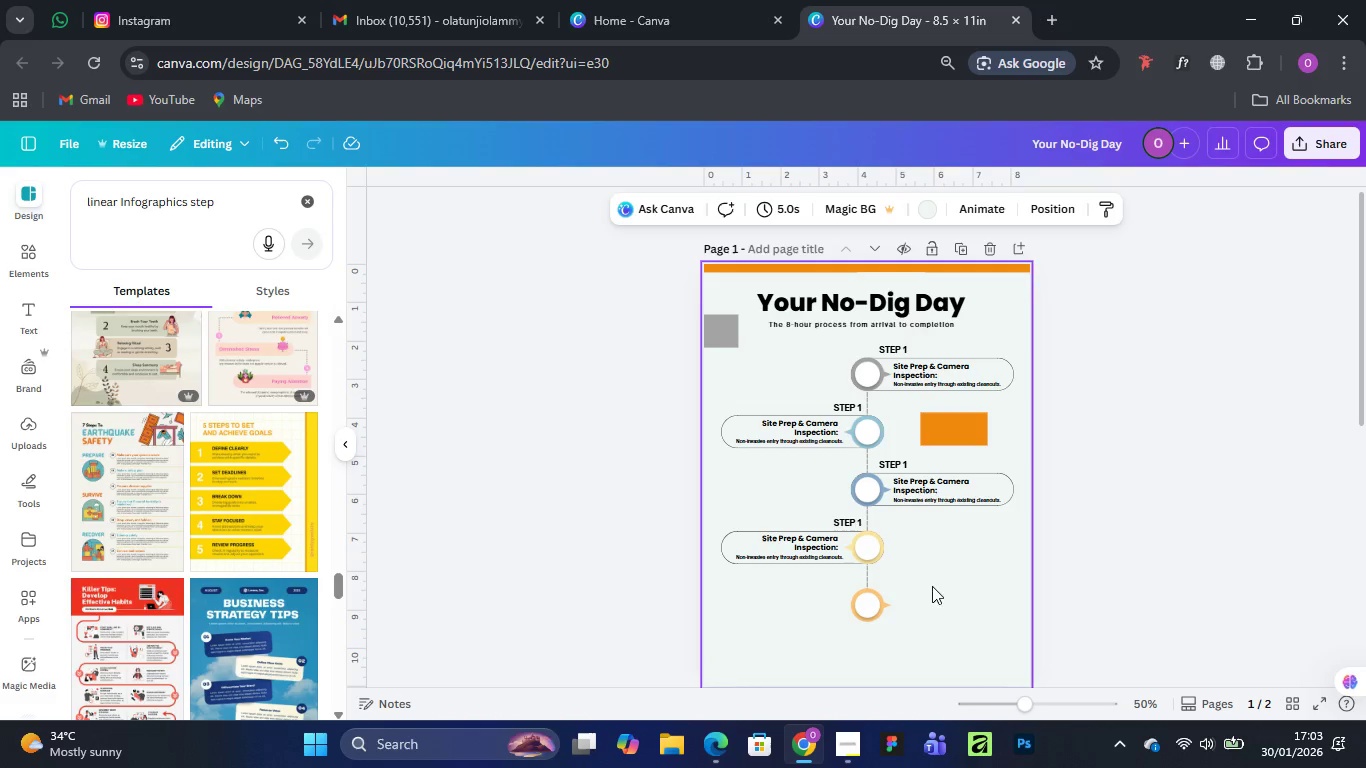 
left_click([901, 465])
 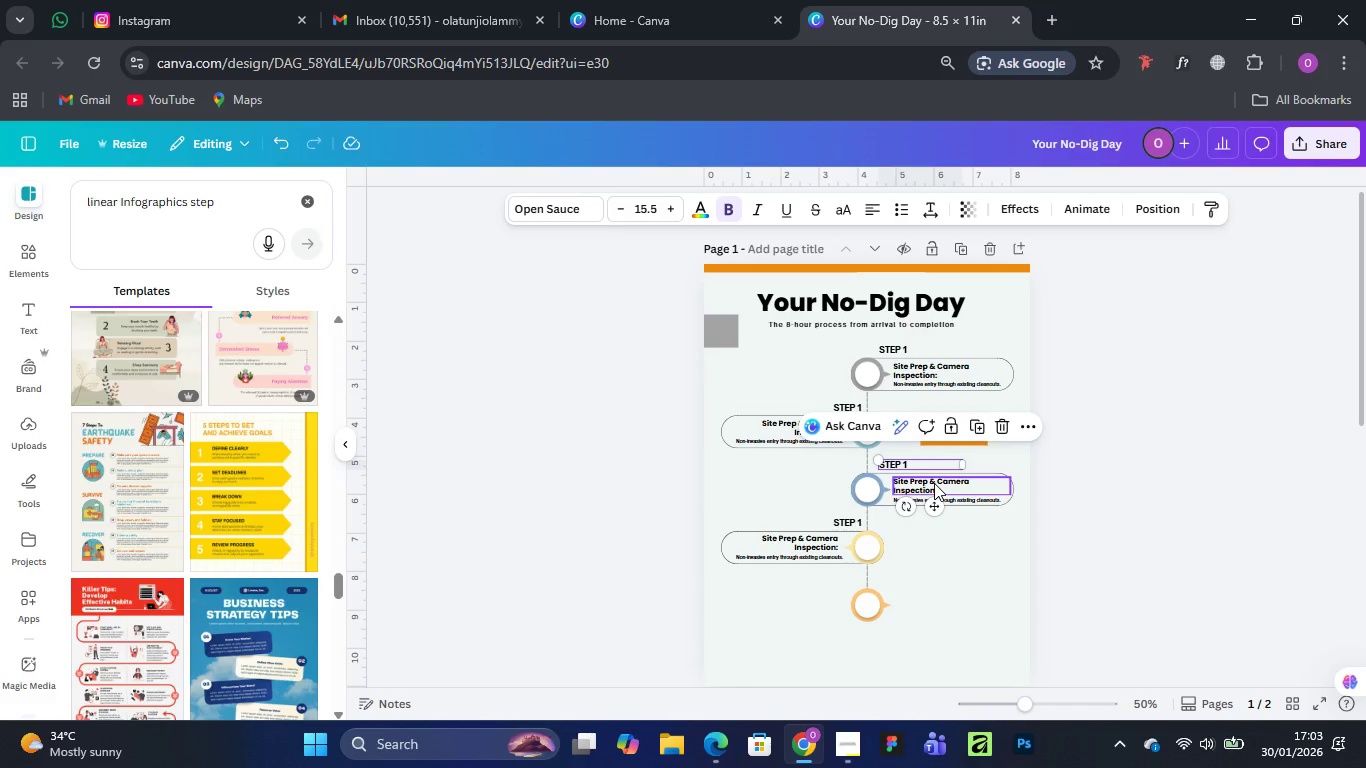 
hold_key(key=ShiftLeft, duration=1.5)
left_click([934, 483])
 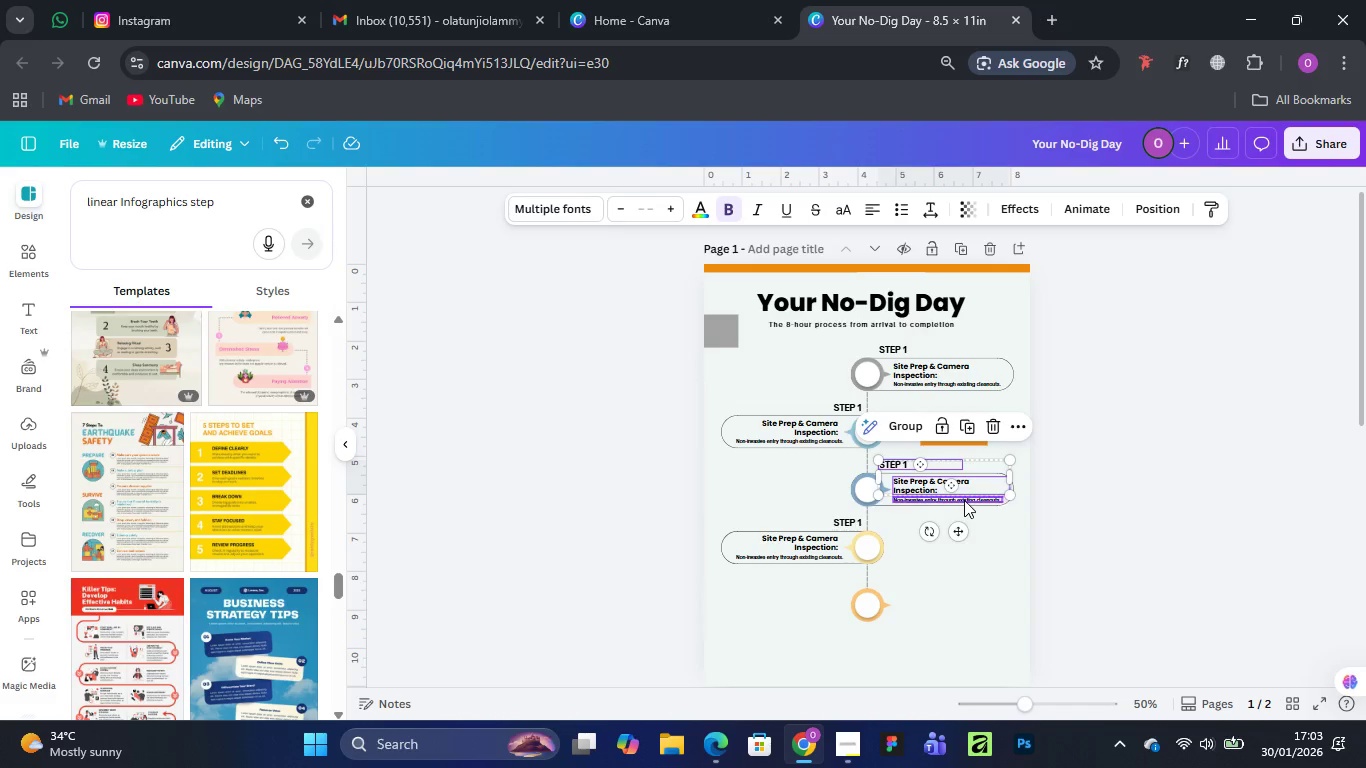 
left_click([964, 500])
 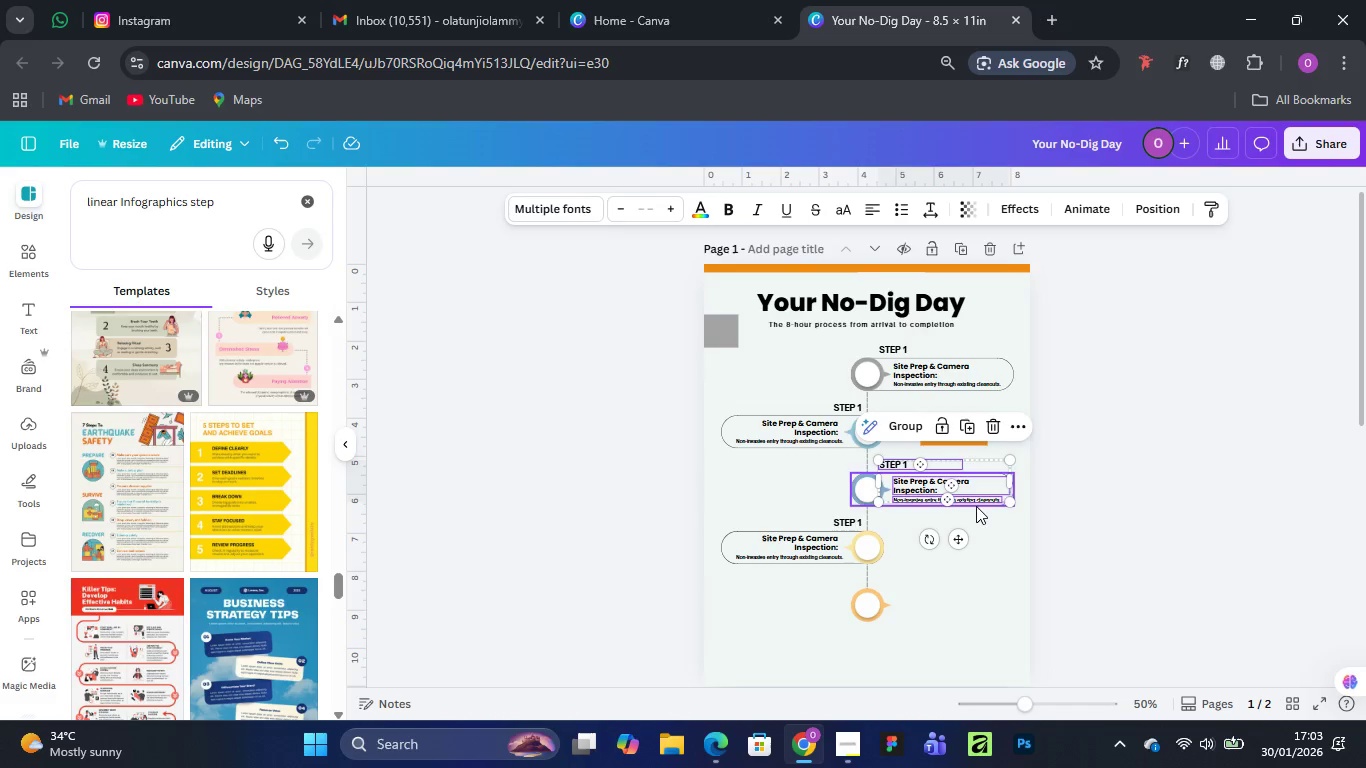 
hold_key(key=ShiftLeft, duration=1.52)
left_click([972, 505])
 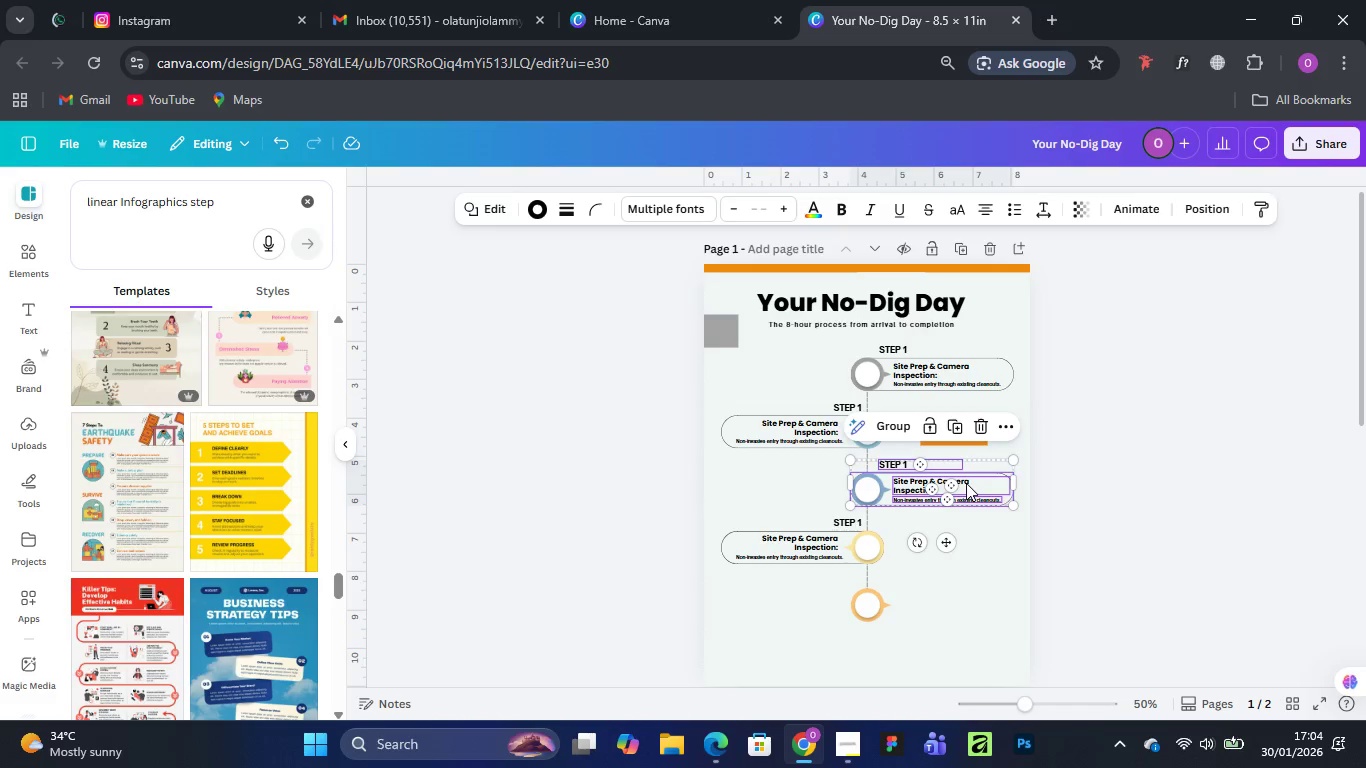 
hold_key(key=AltLeft, duration=1.5)
left_click_drag(start_coordinate=[966, 483], to_coordinate=[965, 598])
 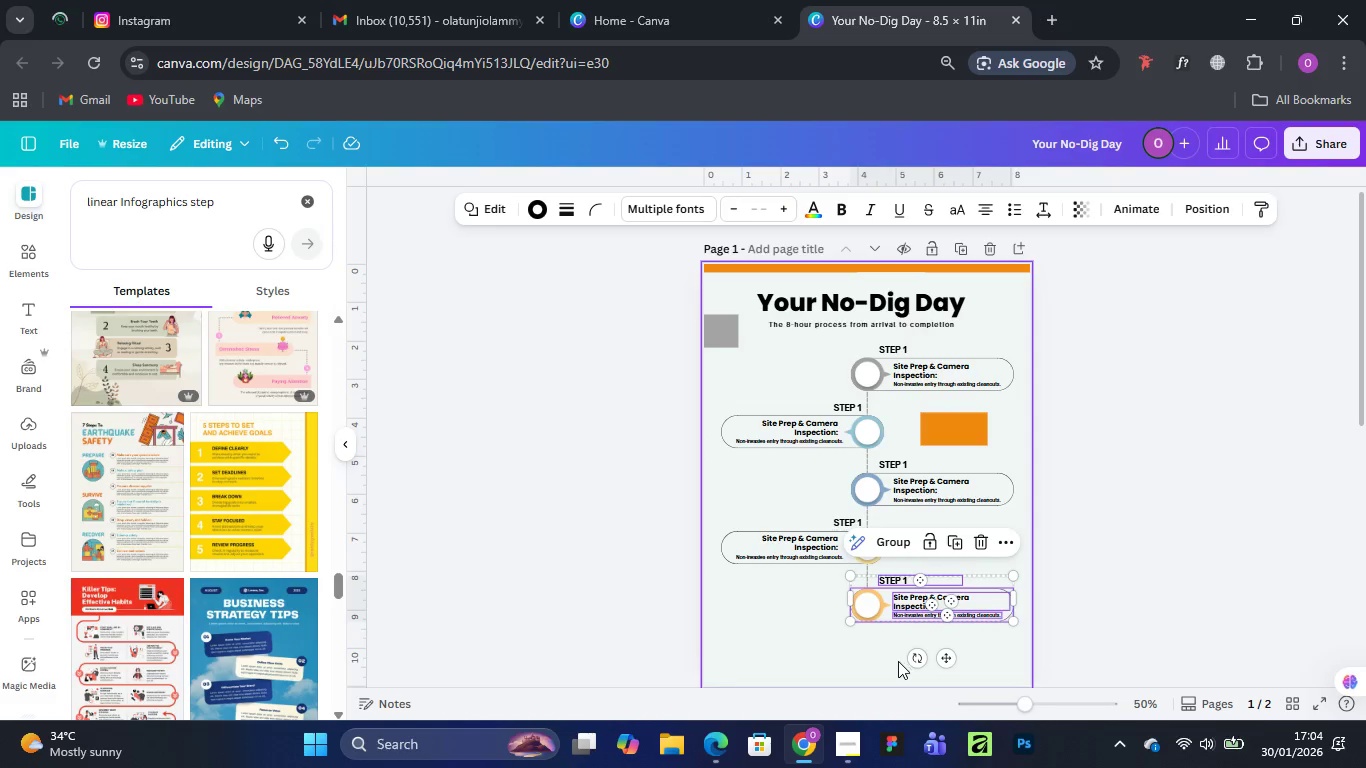 
hold_key(key=AltLeft, duration=1.52)
 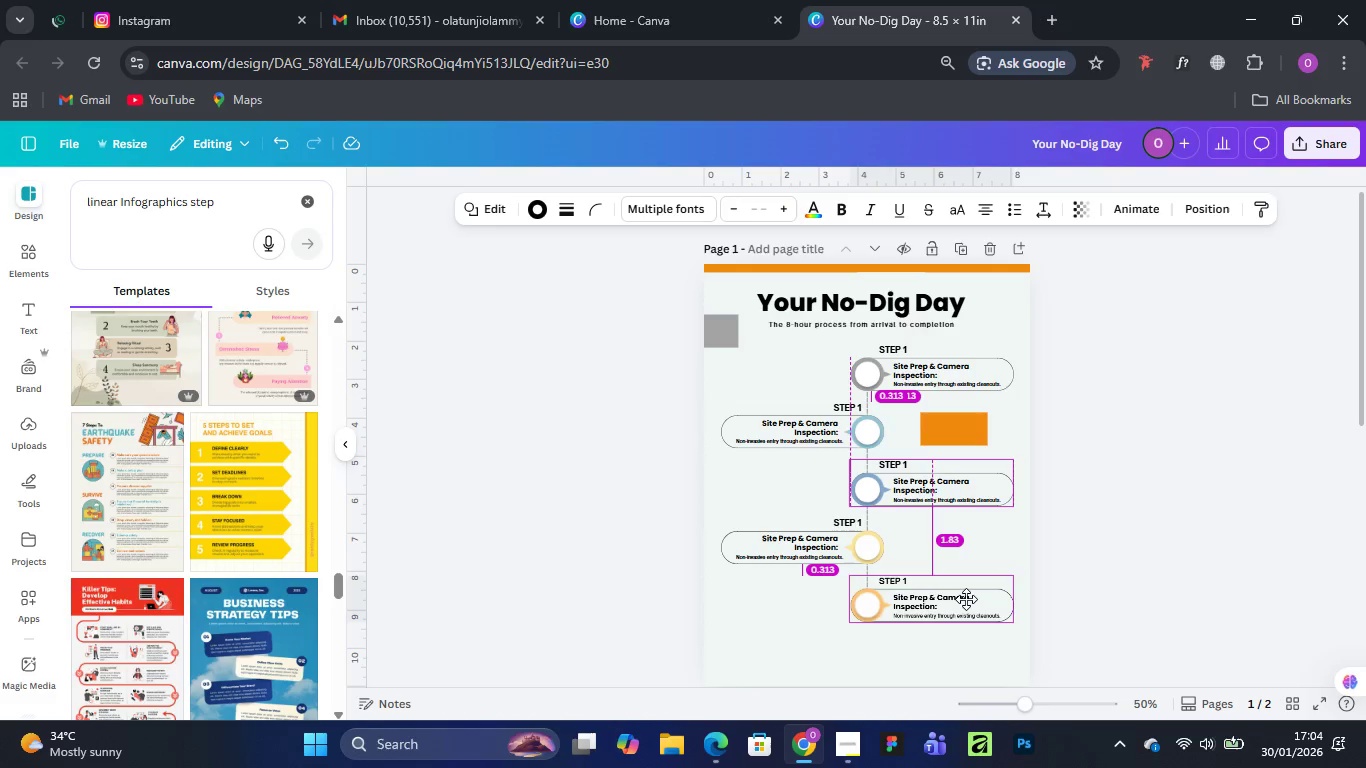 
hold_key(key=AltLeft, duration=1.51)
 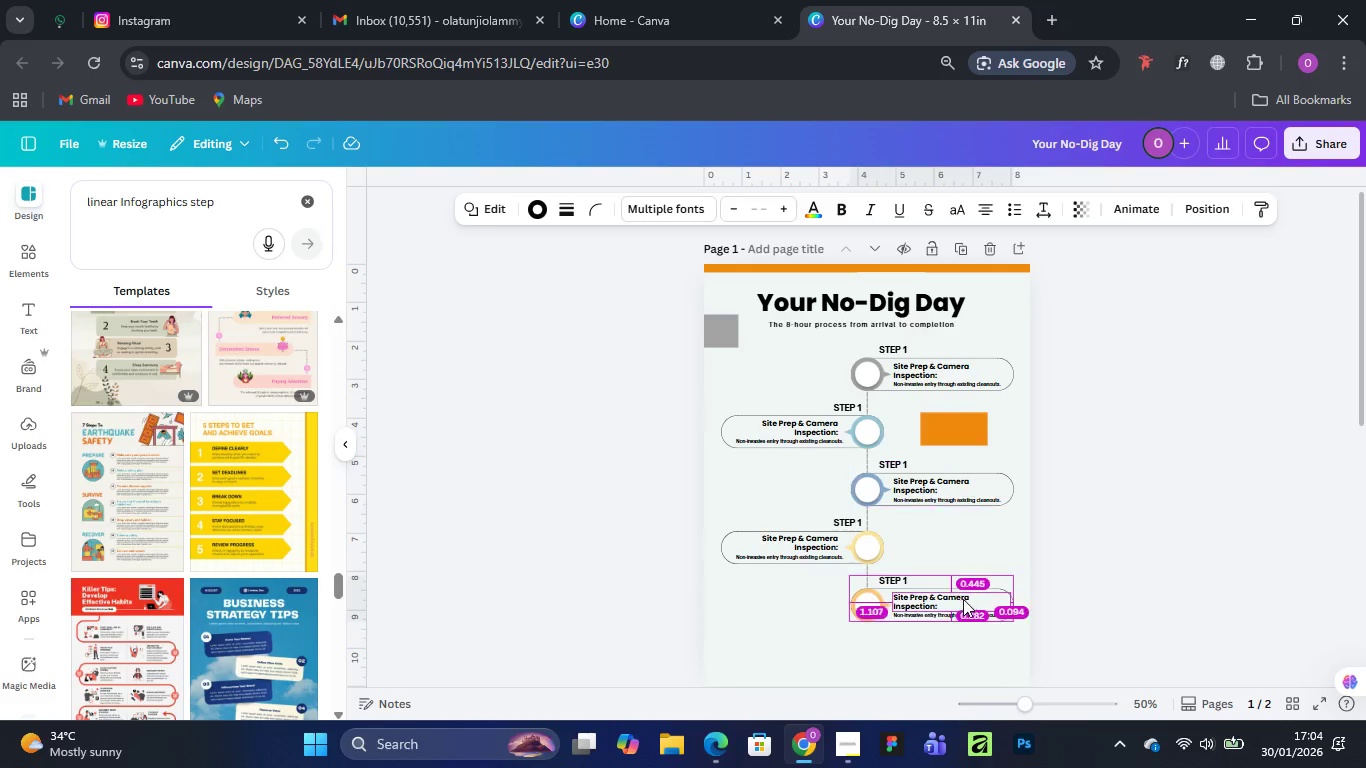 
hold_key(key=AltLeft, duration=0.67)
 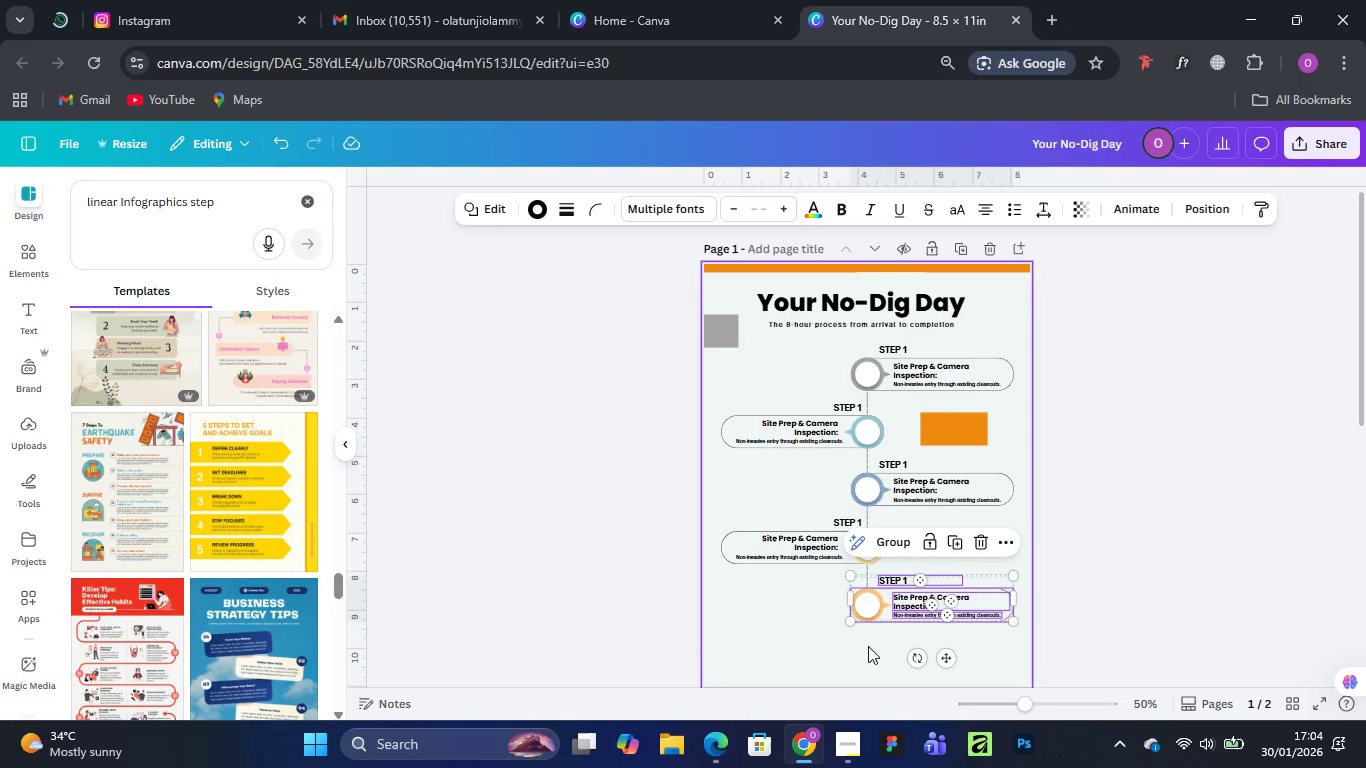 
left_click([867, 646])
 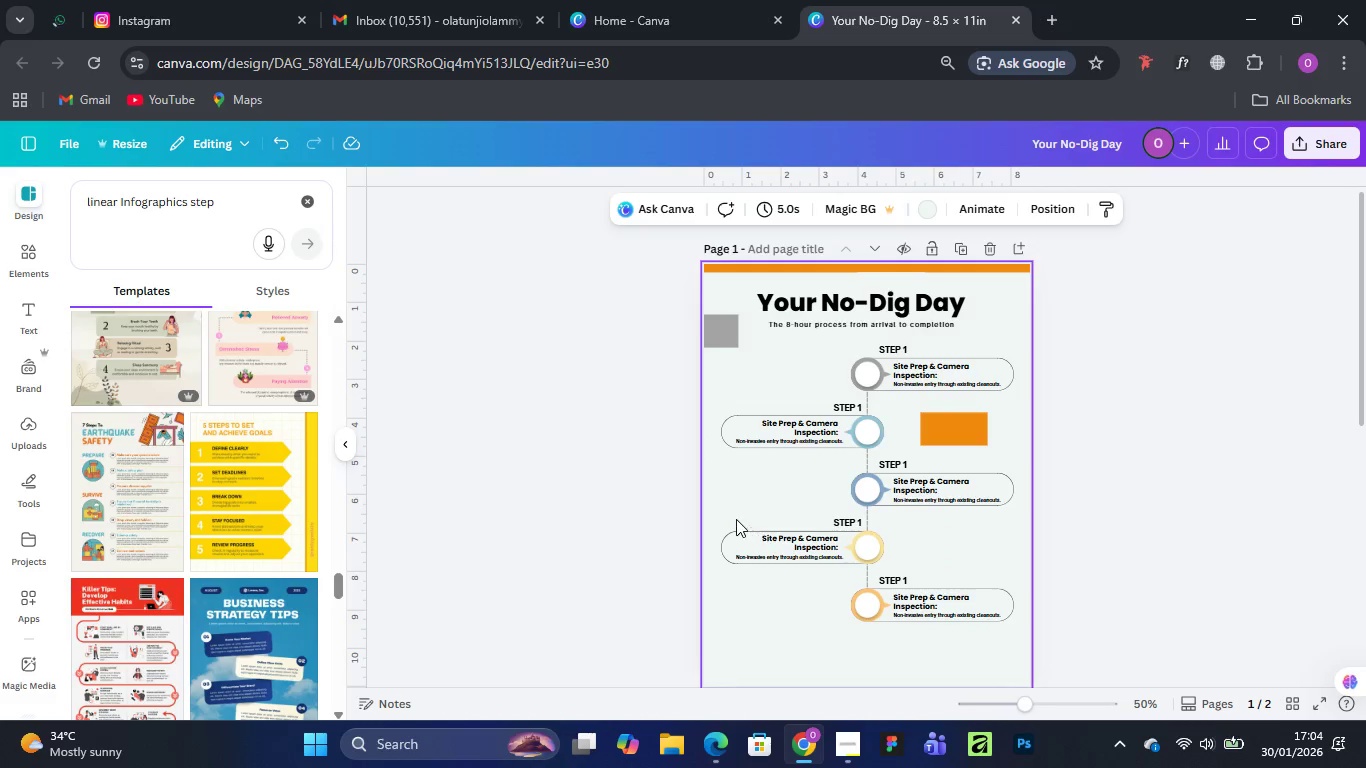 
mouse_move([842, 533])
 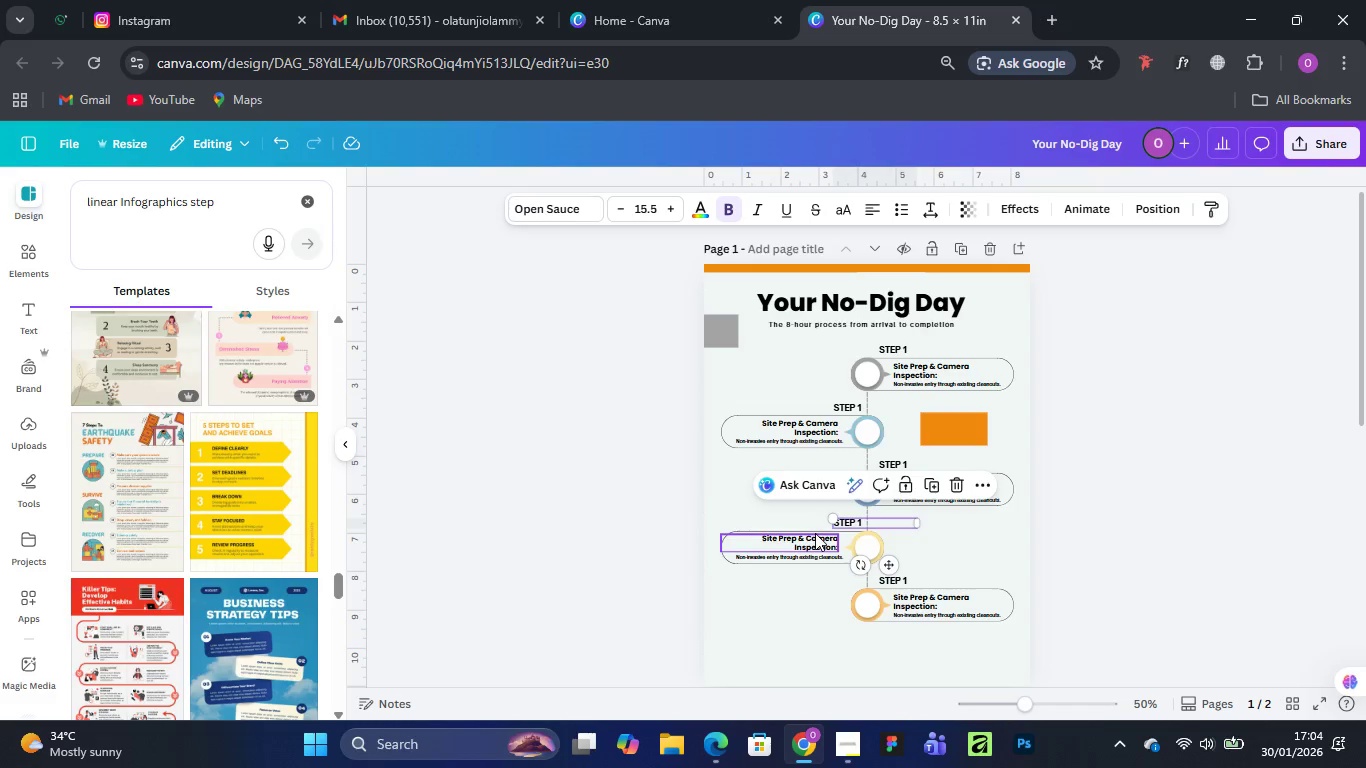 
wait(5.04)
 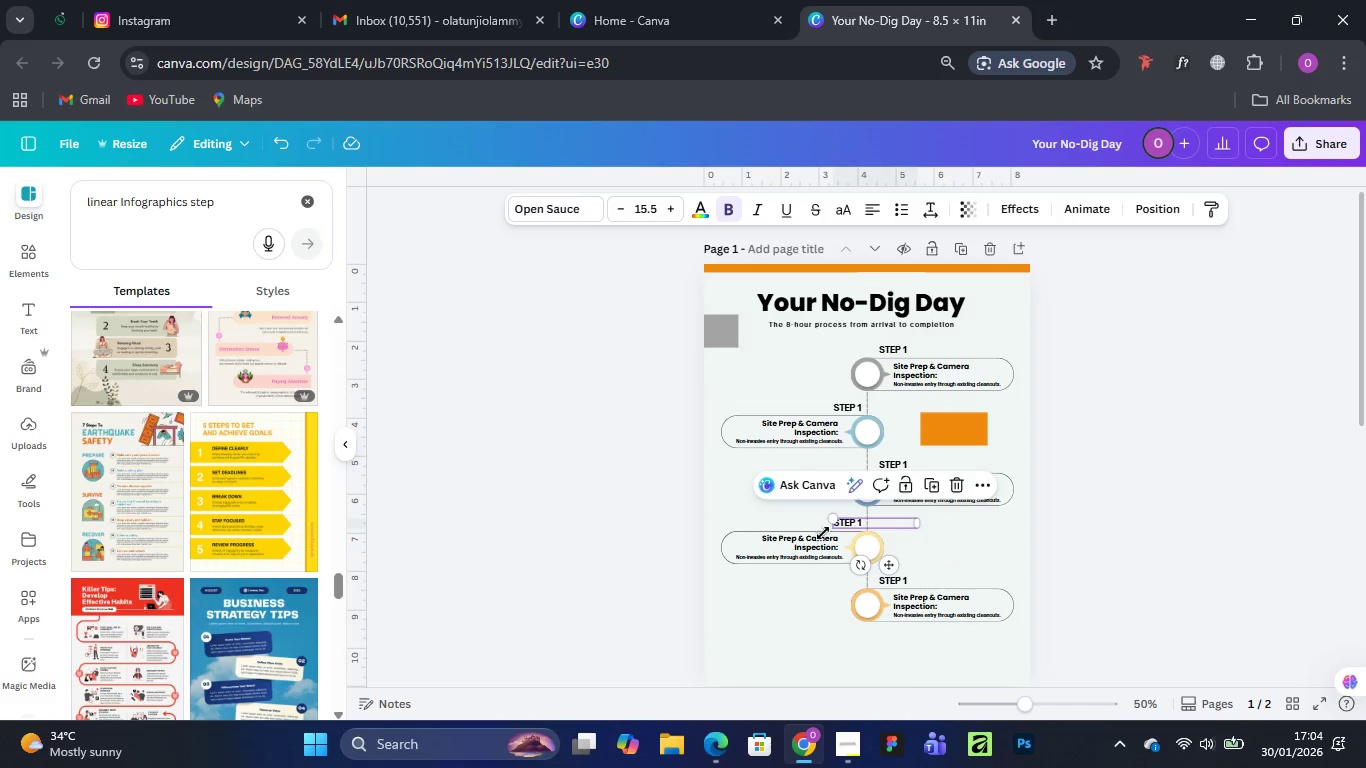 
hold_key(key=ShiftLeft, duration=1.53)
left_click([815, 531])
 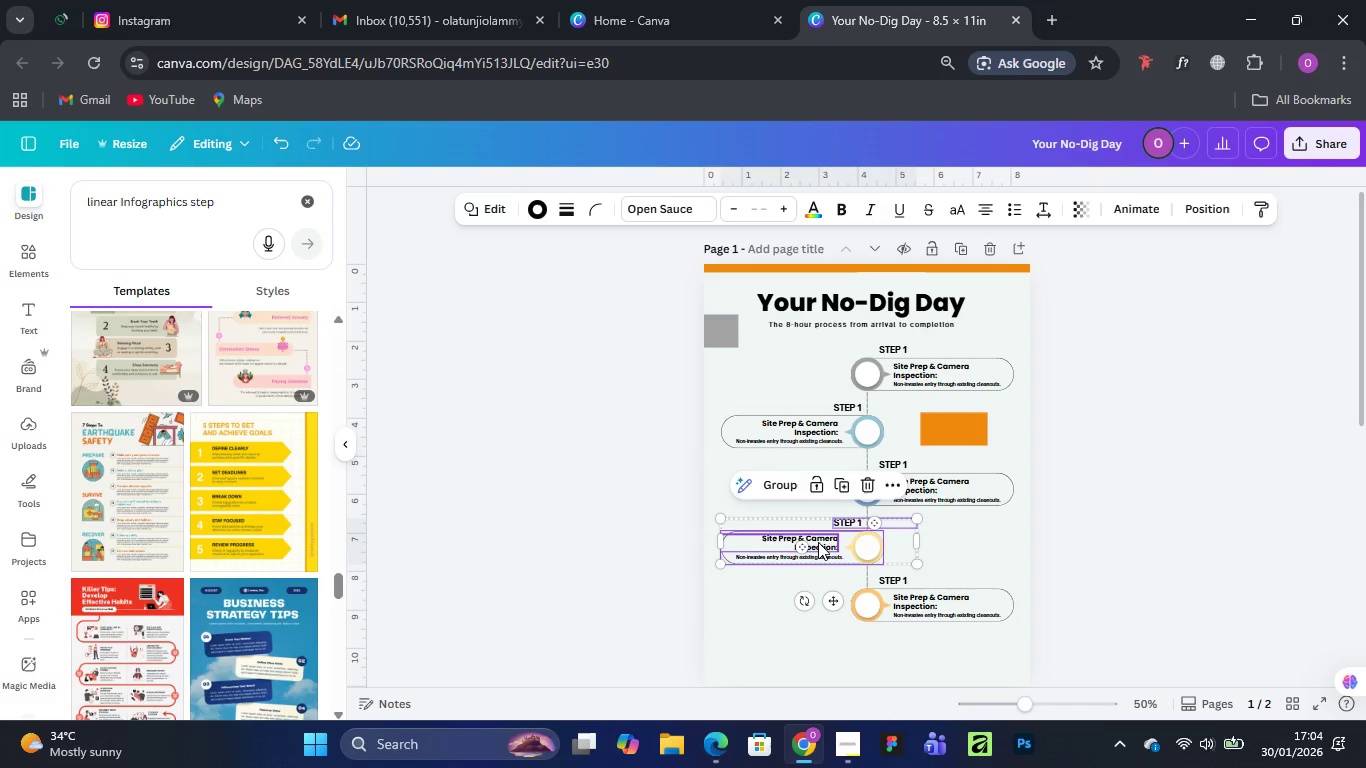 
left_click([818, 542])
 